 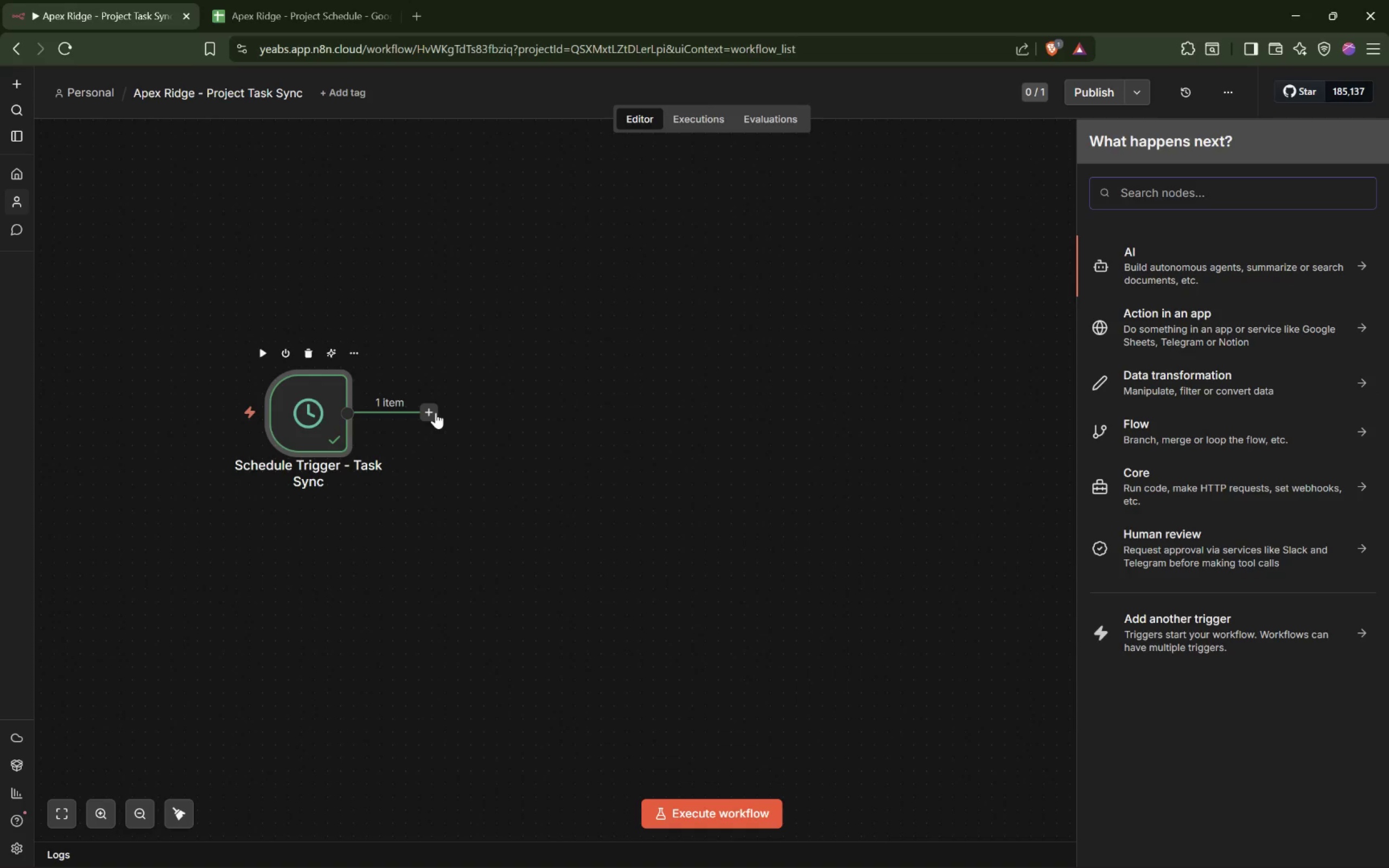 
type(Google Sheets)
 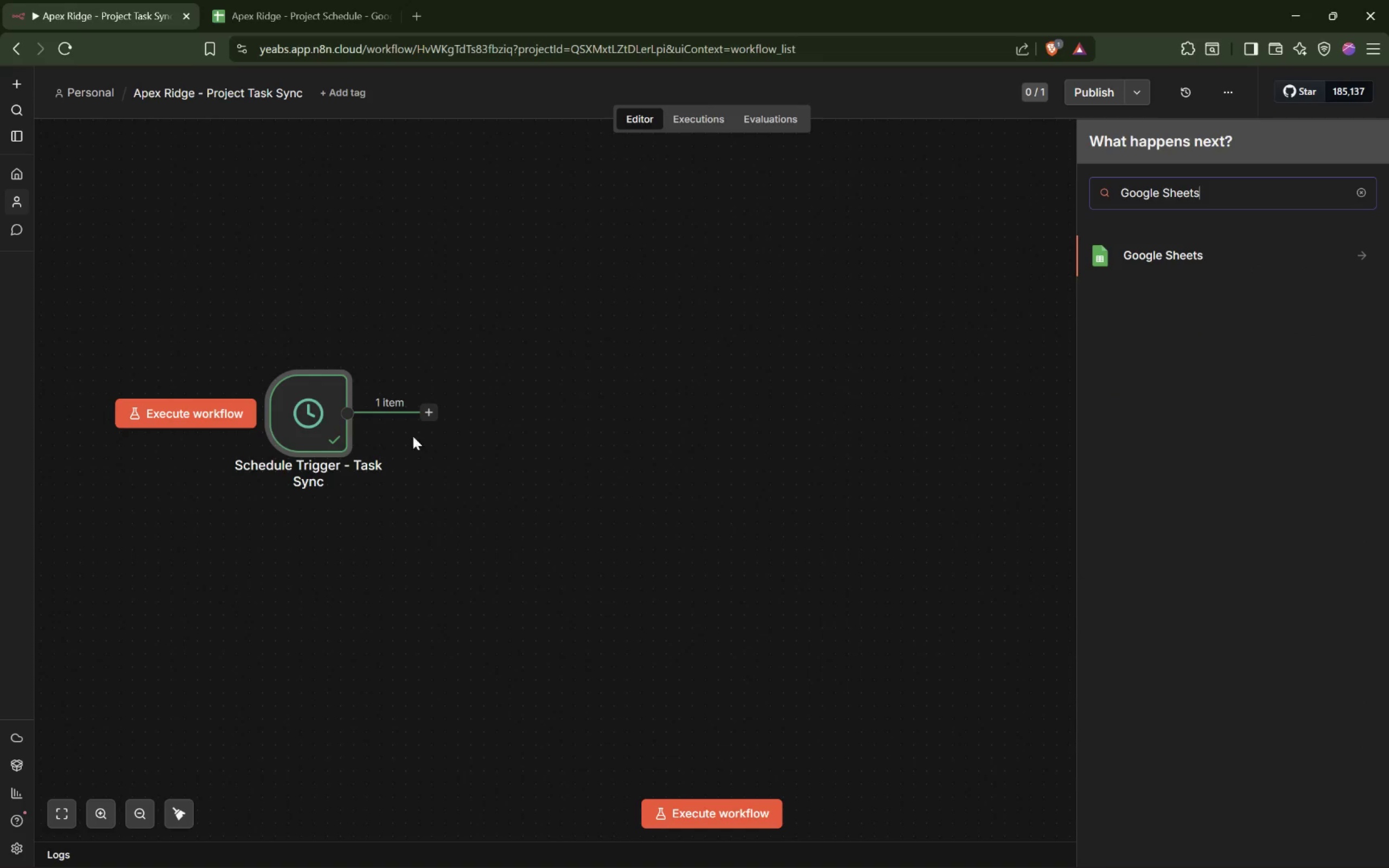 
left_click([1188, 255])
 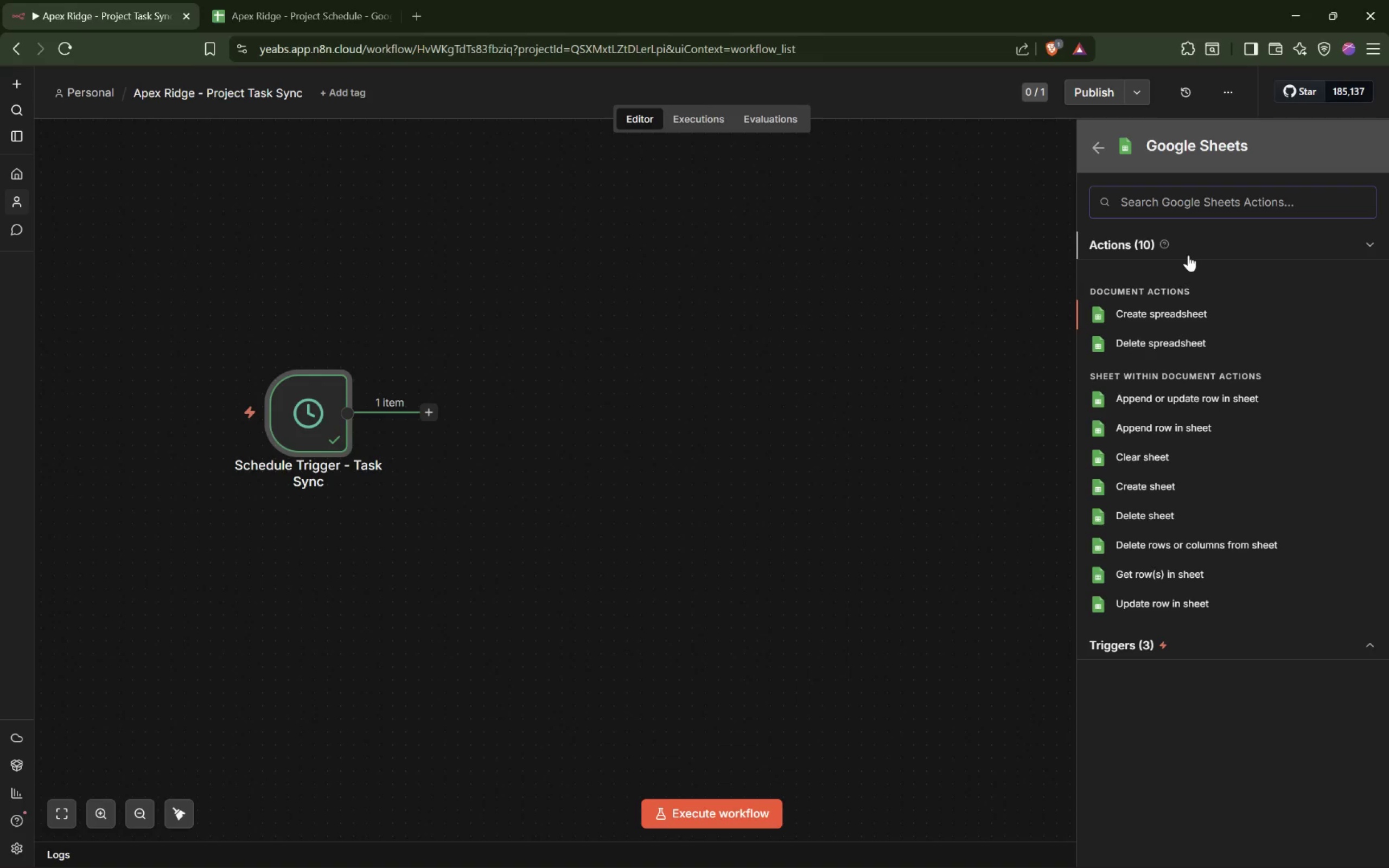 
wait(18.66)
 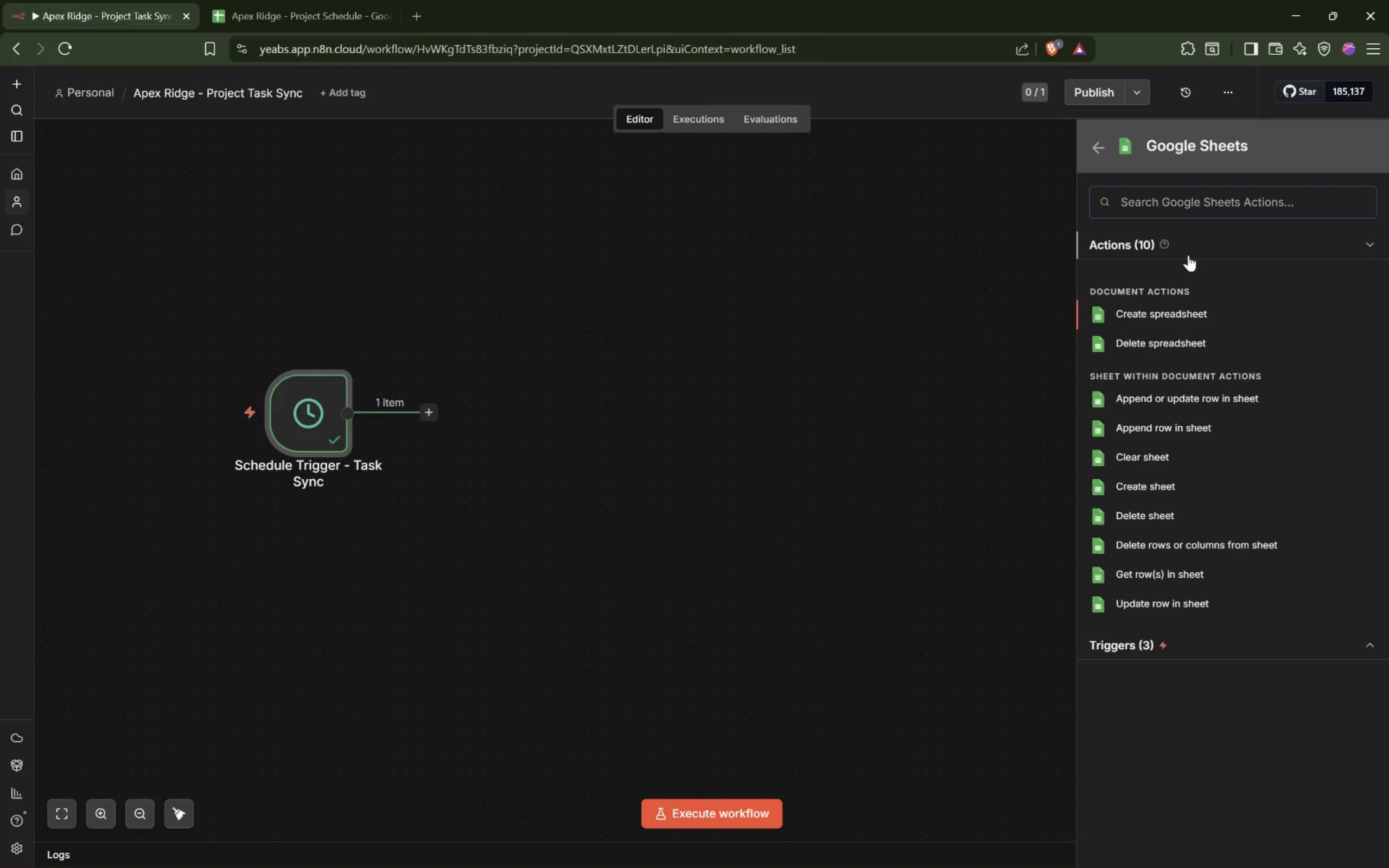 
left_click([1165, 574])
 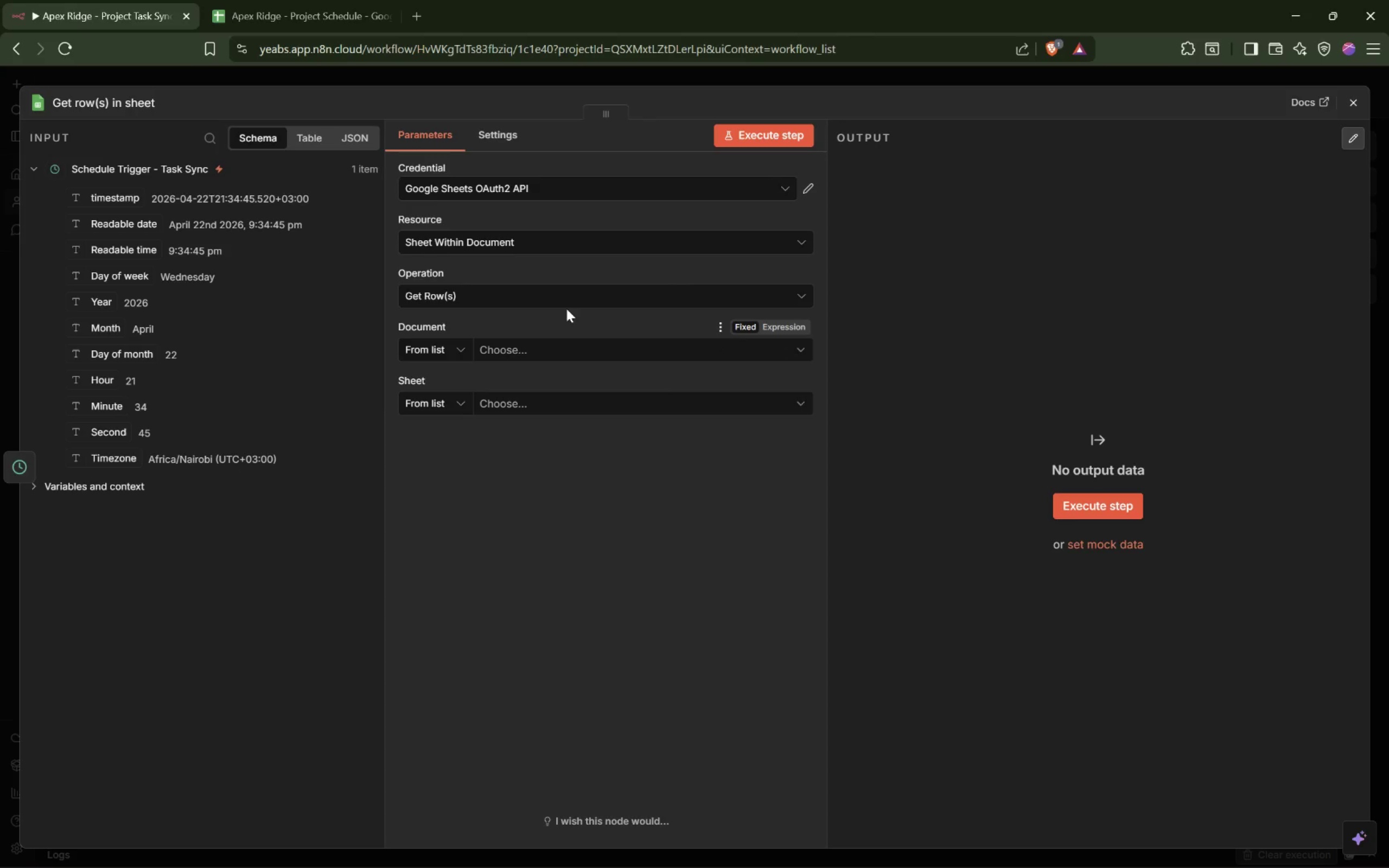 
left_click([641, 245])
 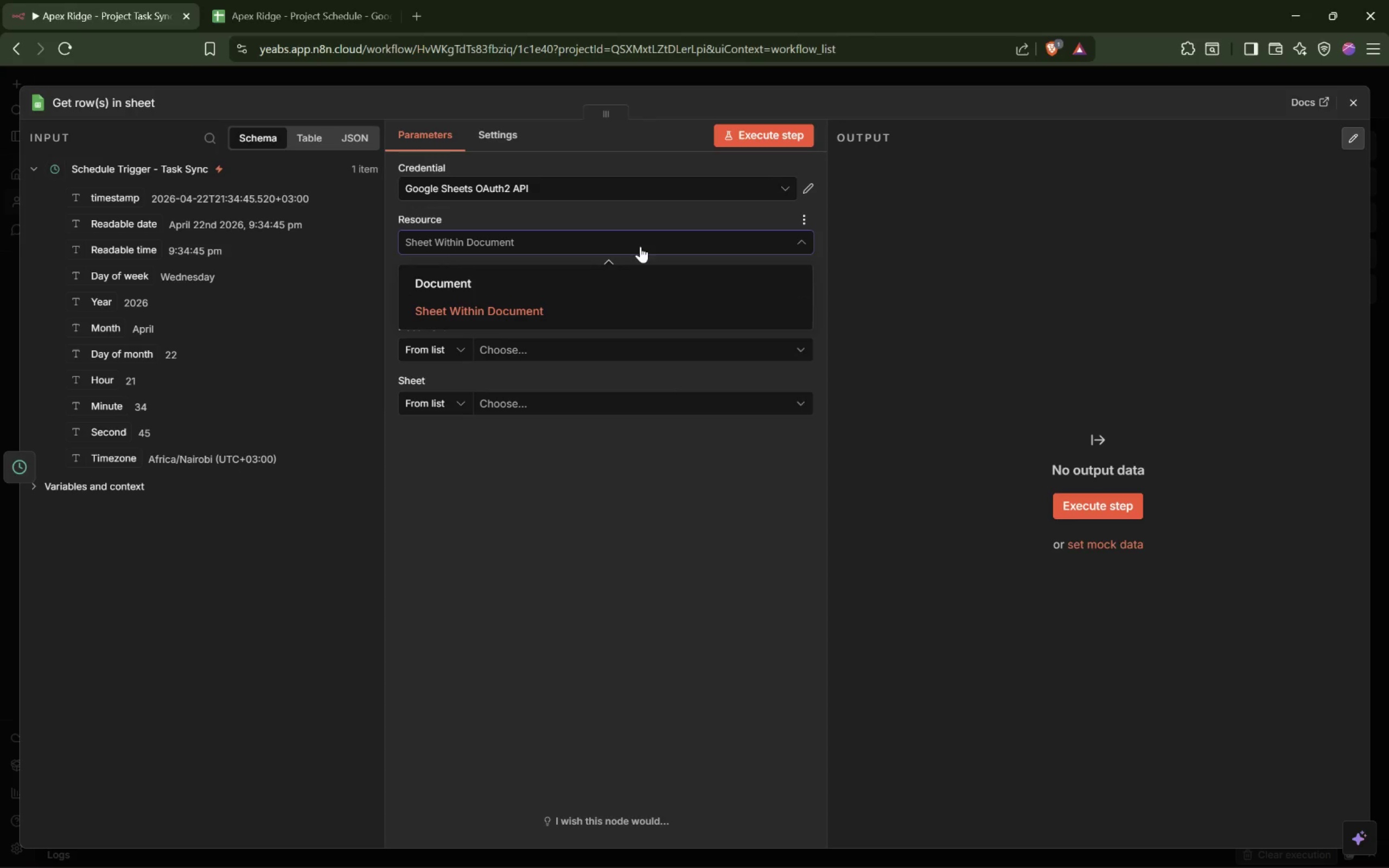 
left_click([640, 246])
 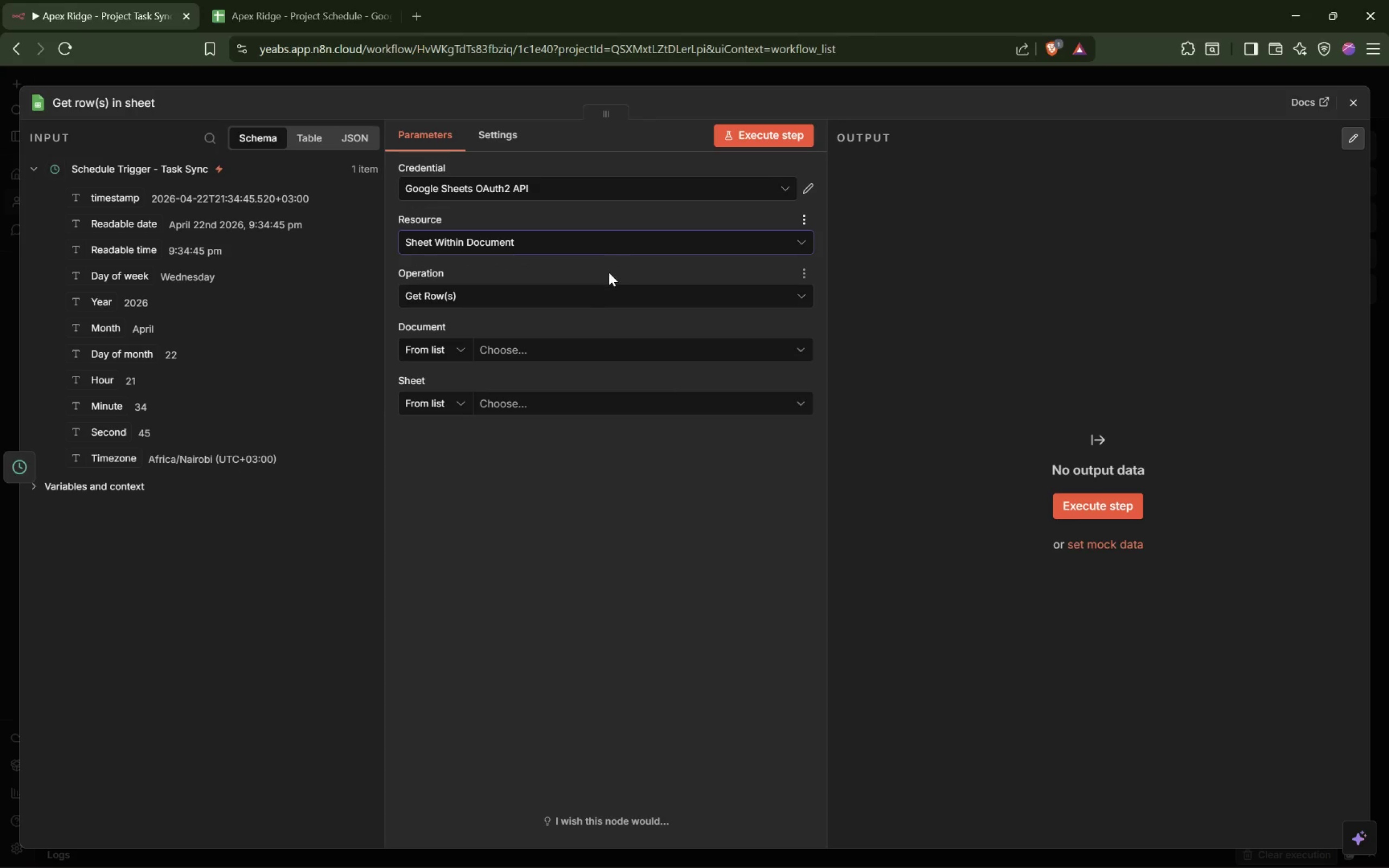 
mouse_move([566, 297])
 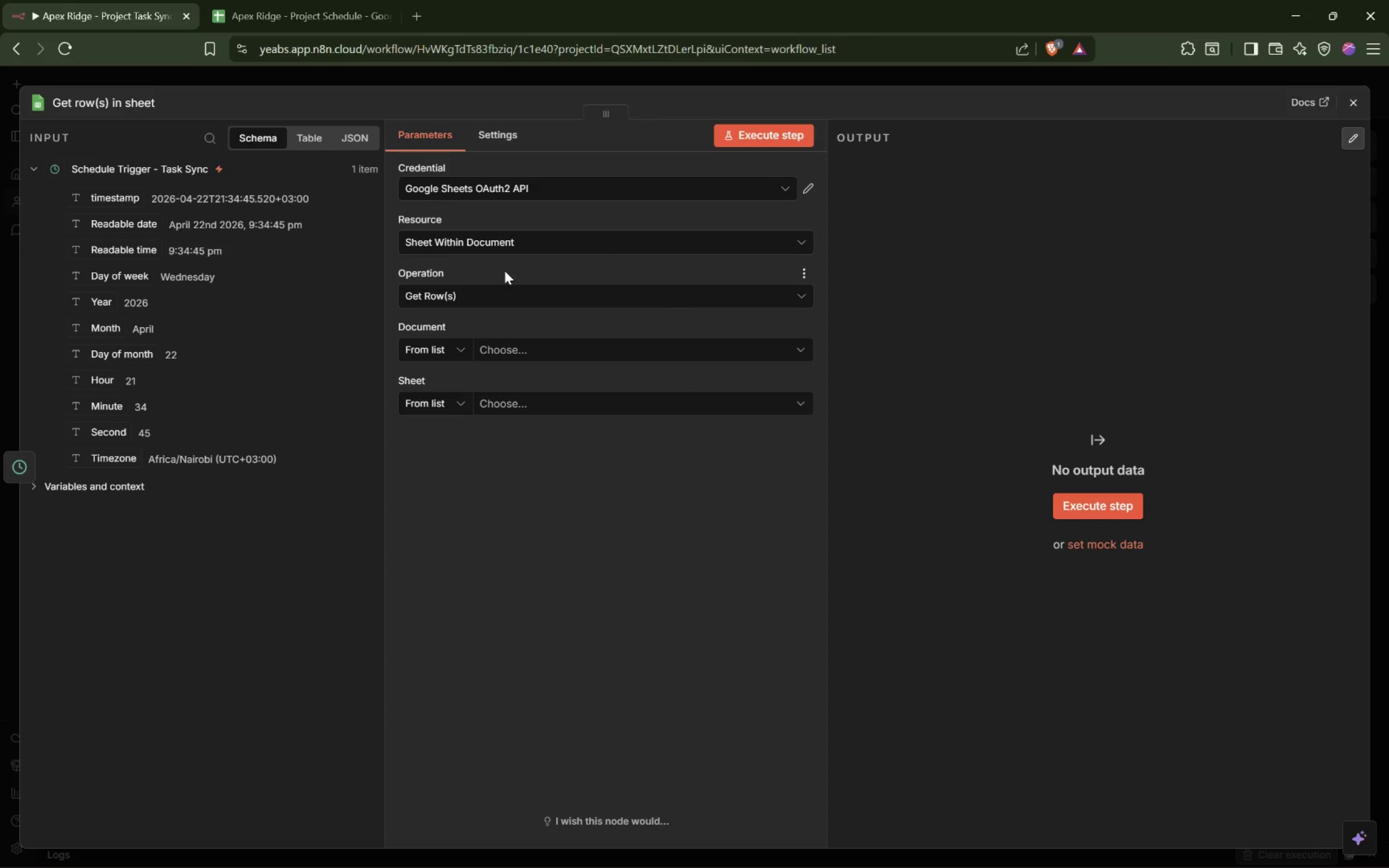 
left_click([508, 352])
 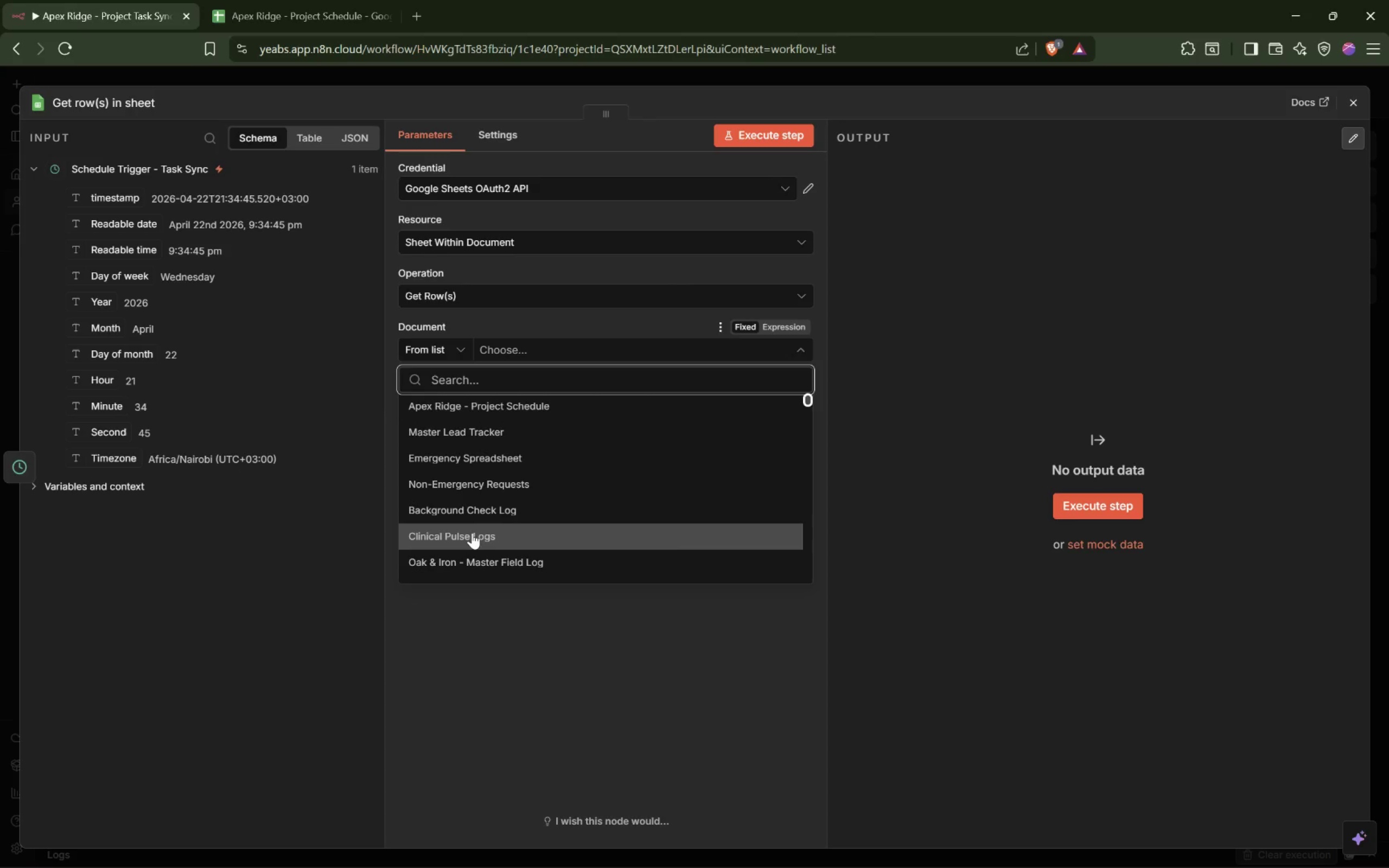 
left_click([493, 410])
 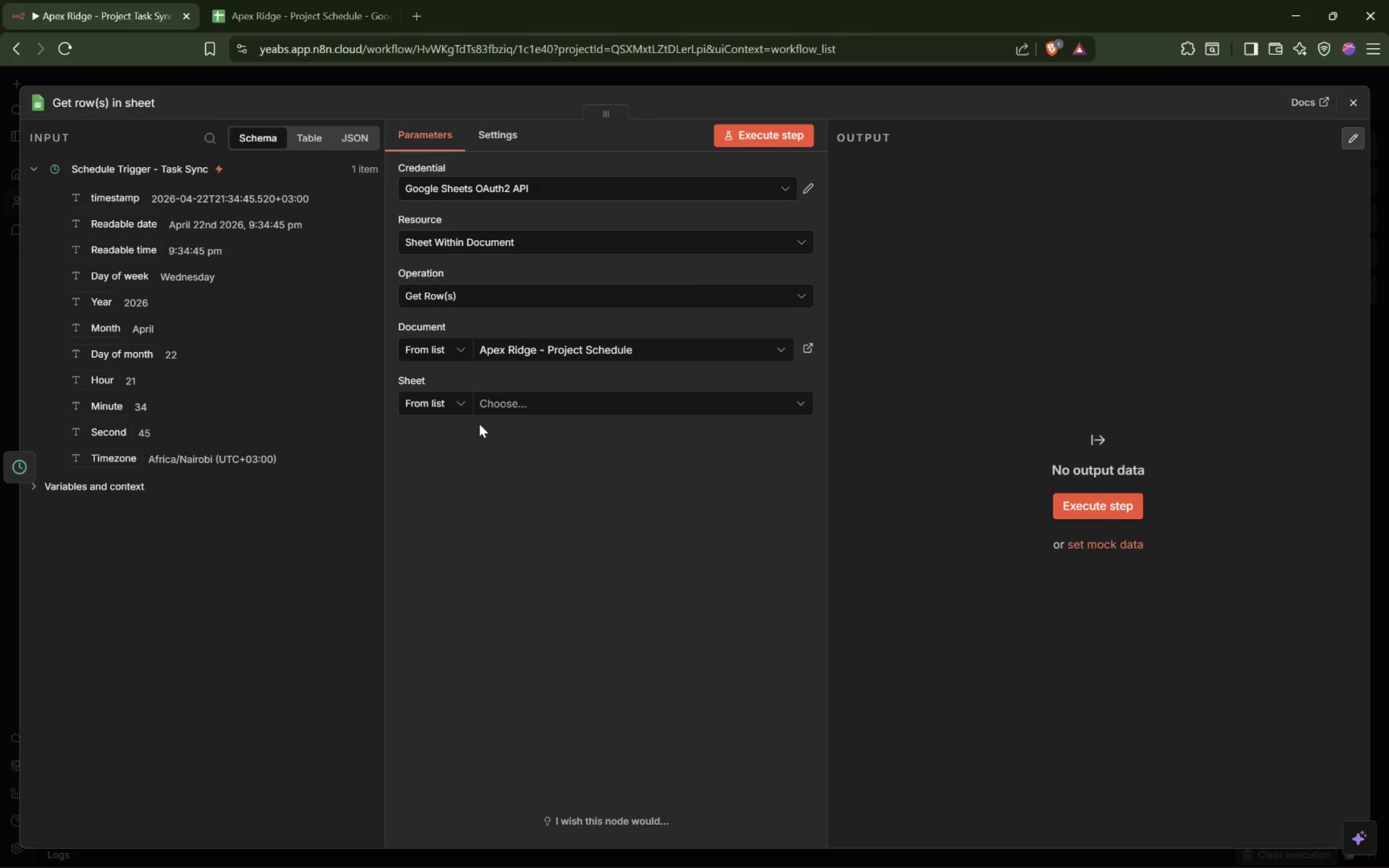 
left_click([499, 410])
 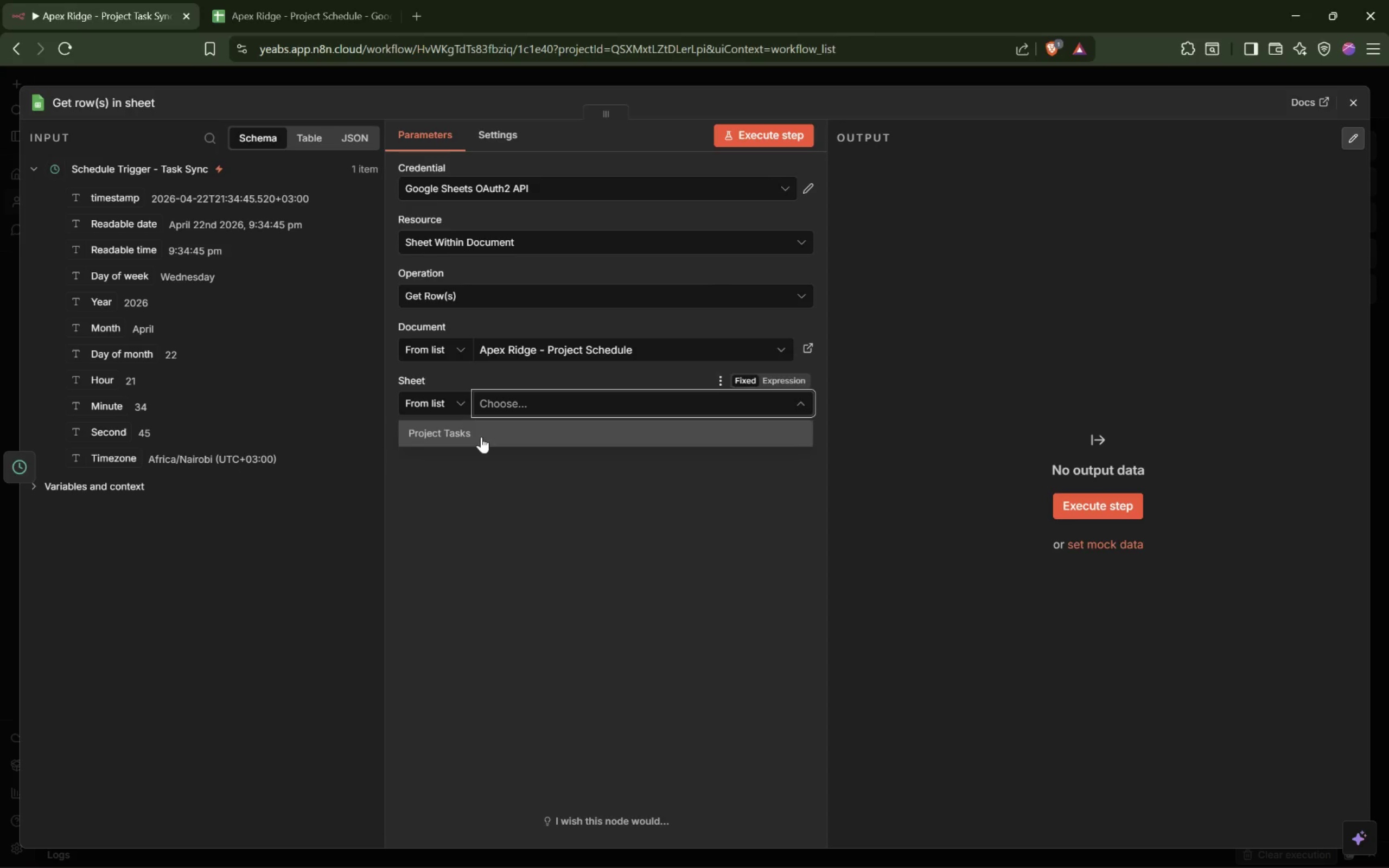 
left_click([481, 436])
 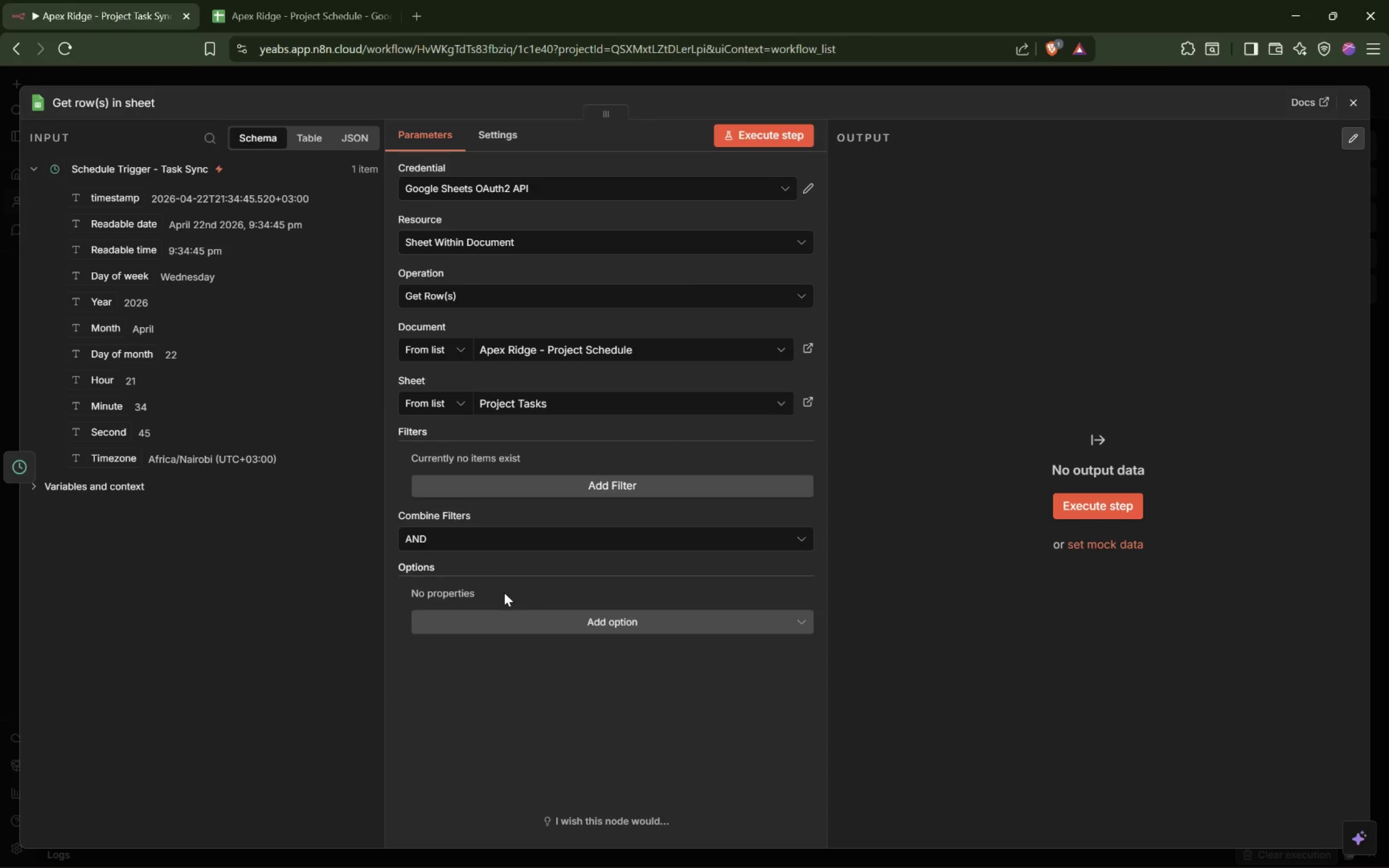 
wait(6.3)
 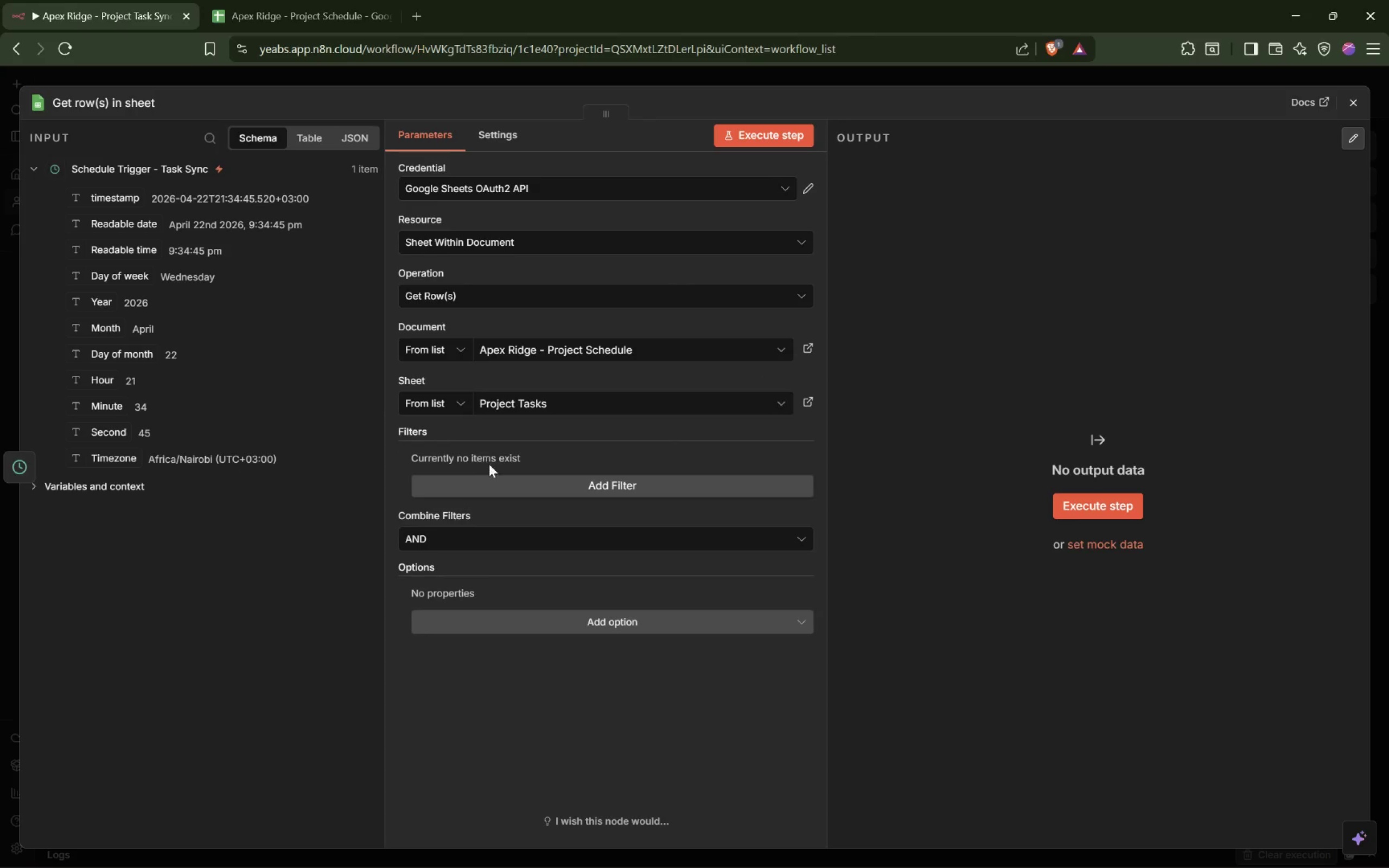 
left_click([1082, 508])
 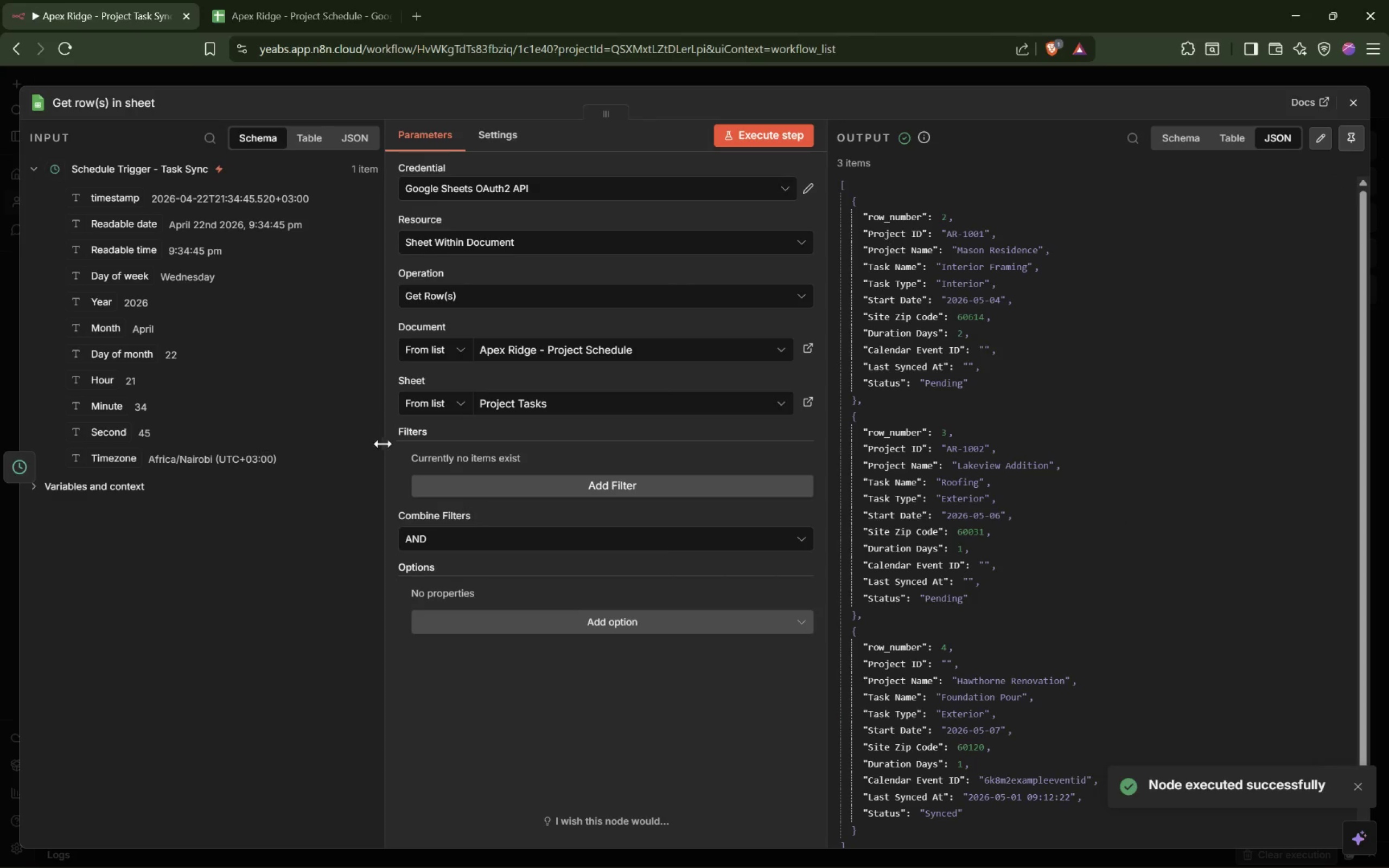 
wait(5.36)
 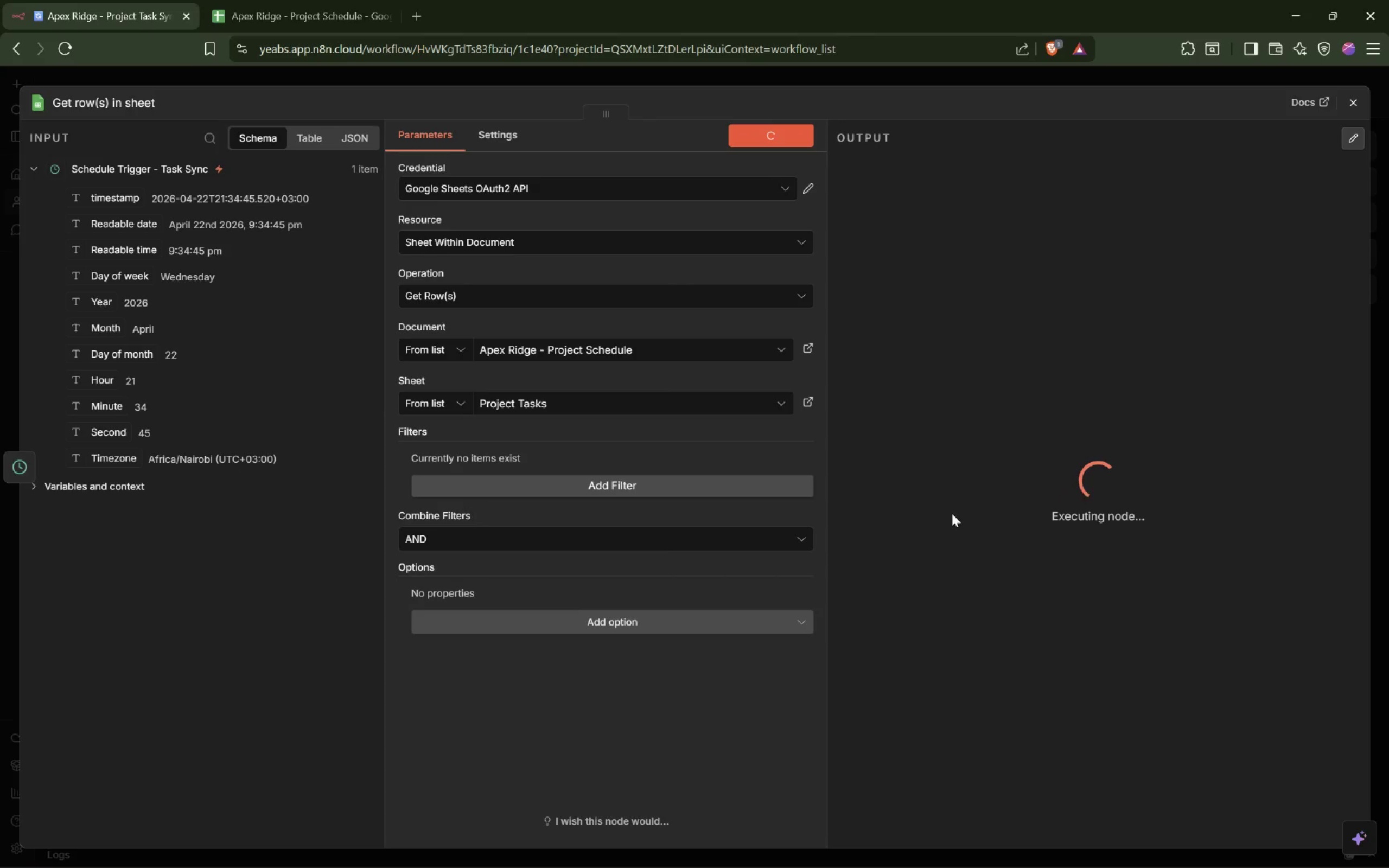 
left_click_drag(start_coordinate=[386, 444], to_coordinate=[314, 442])
 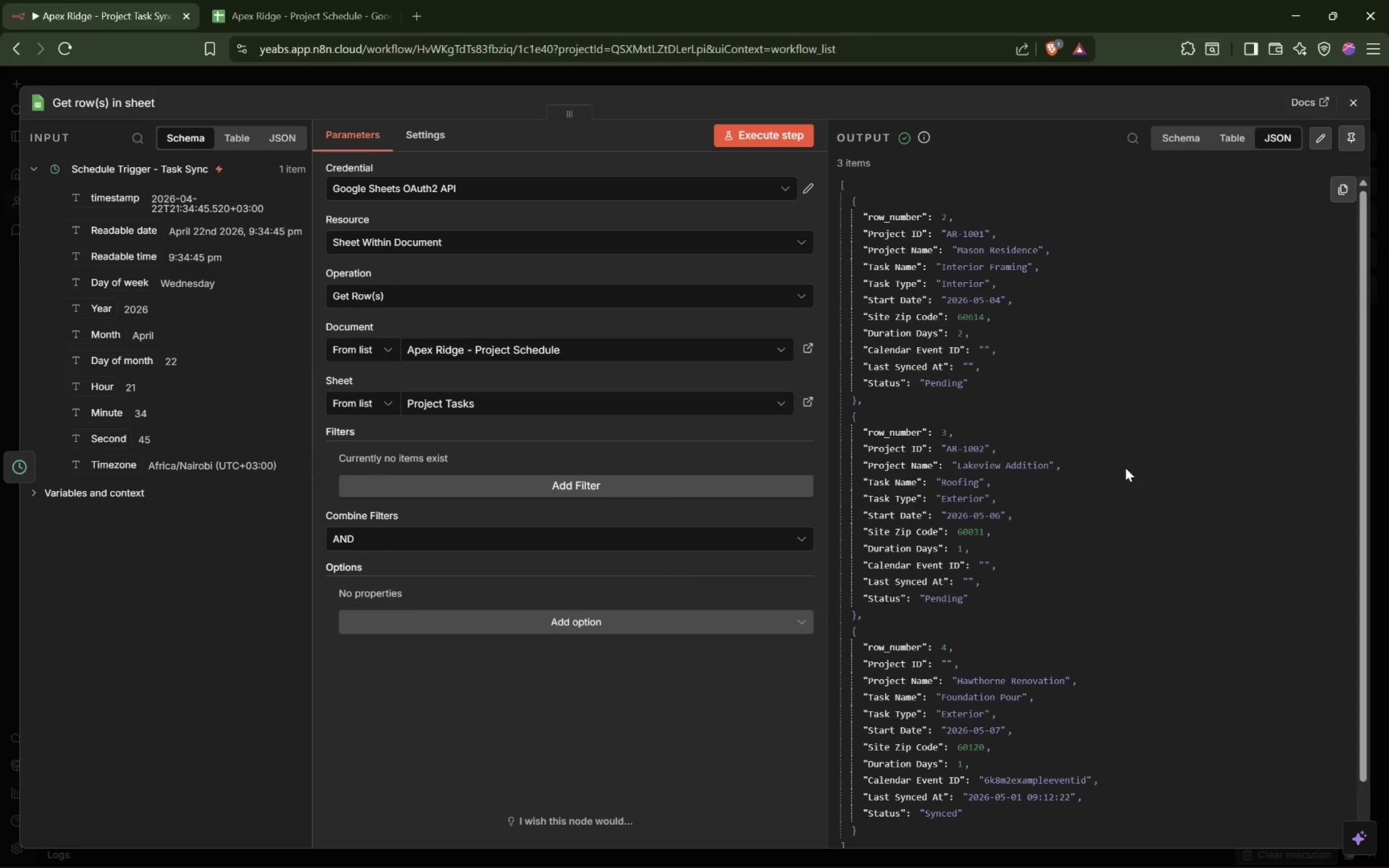 
wait(7.02)
 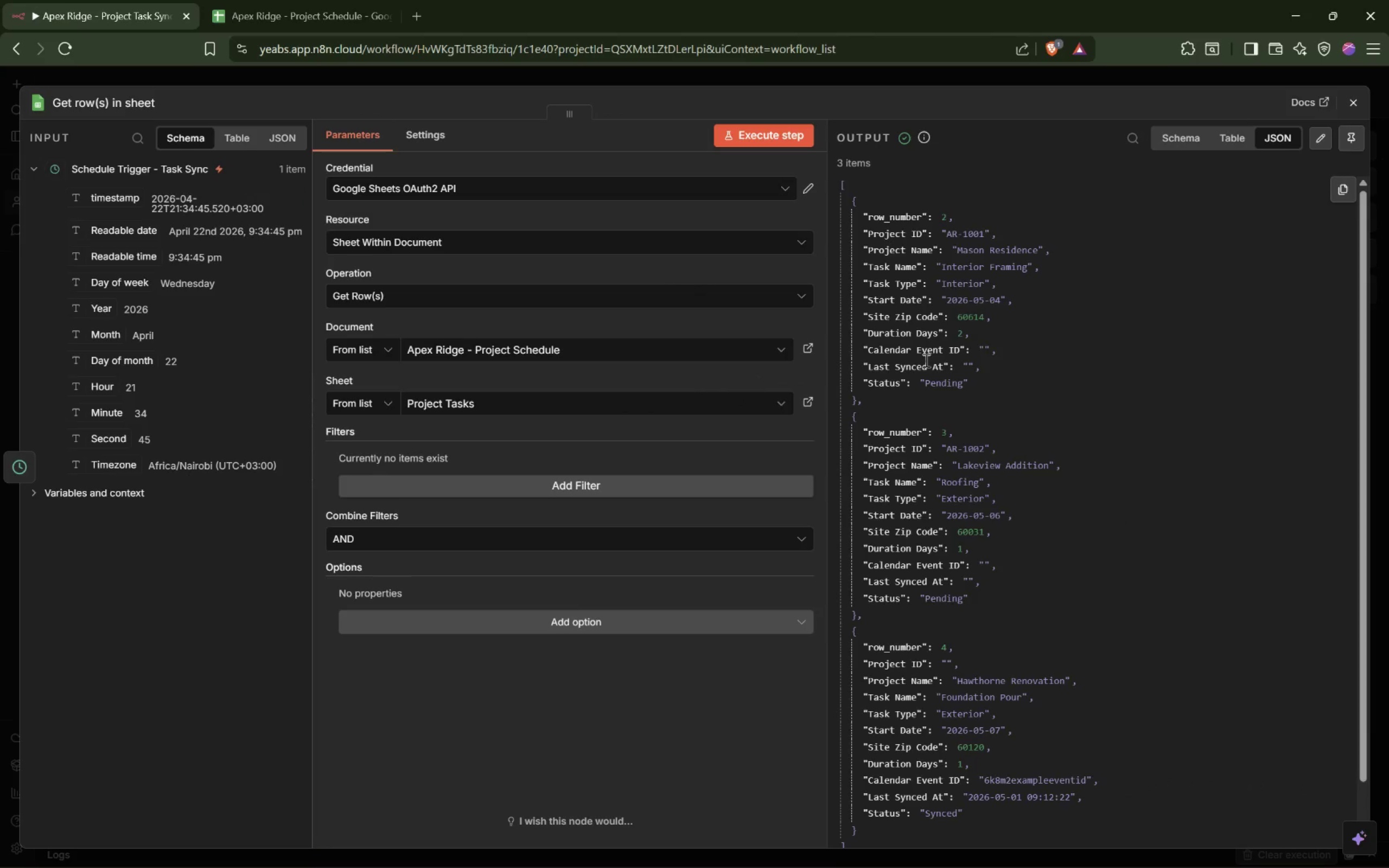 
scroll: coordinate [1029, 397], scroll_direction: down, amount: 1.0
 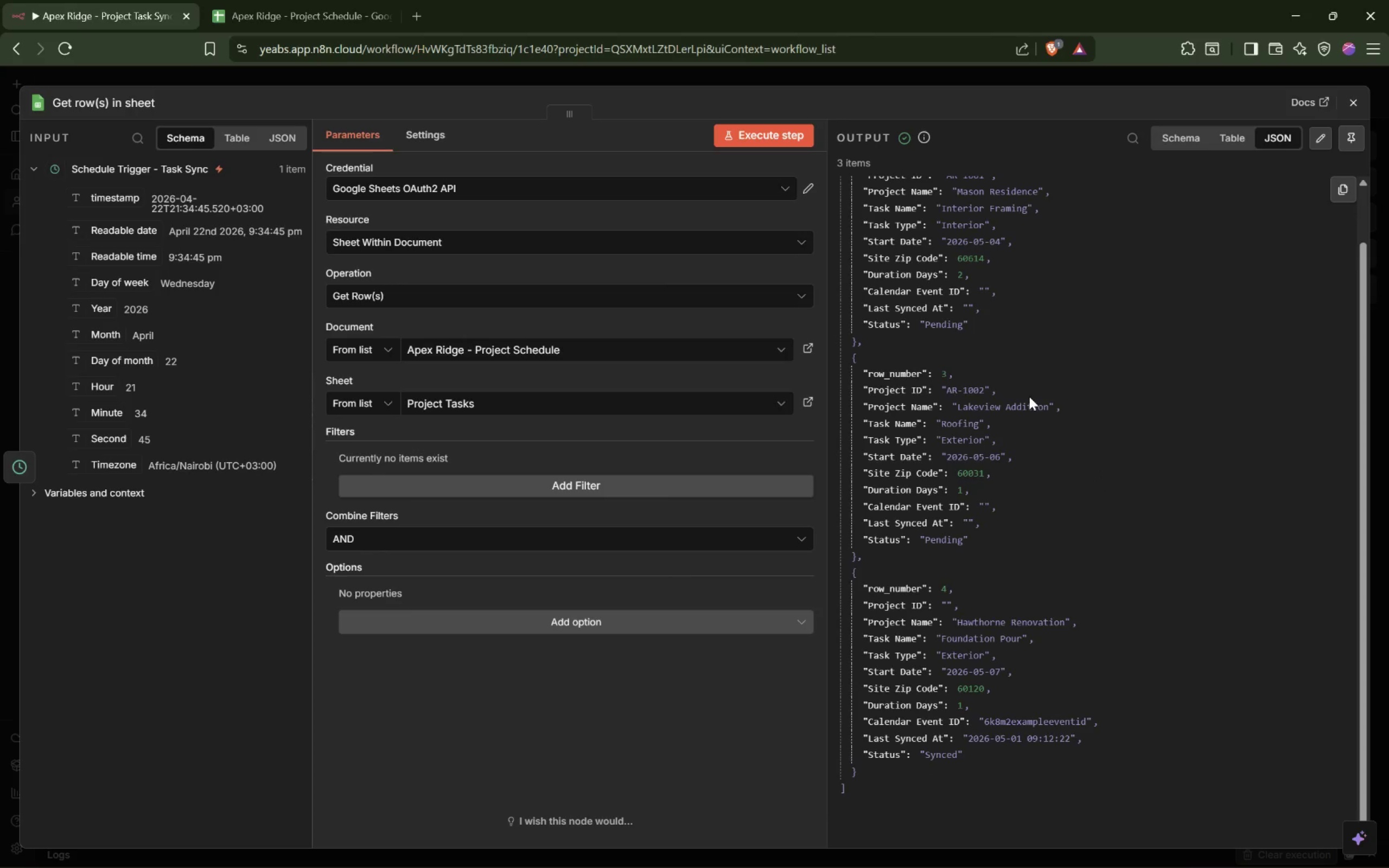 
scroll: coordinate [1029, 397], scroll_direction: up, amount: 2.0
 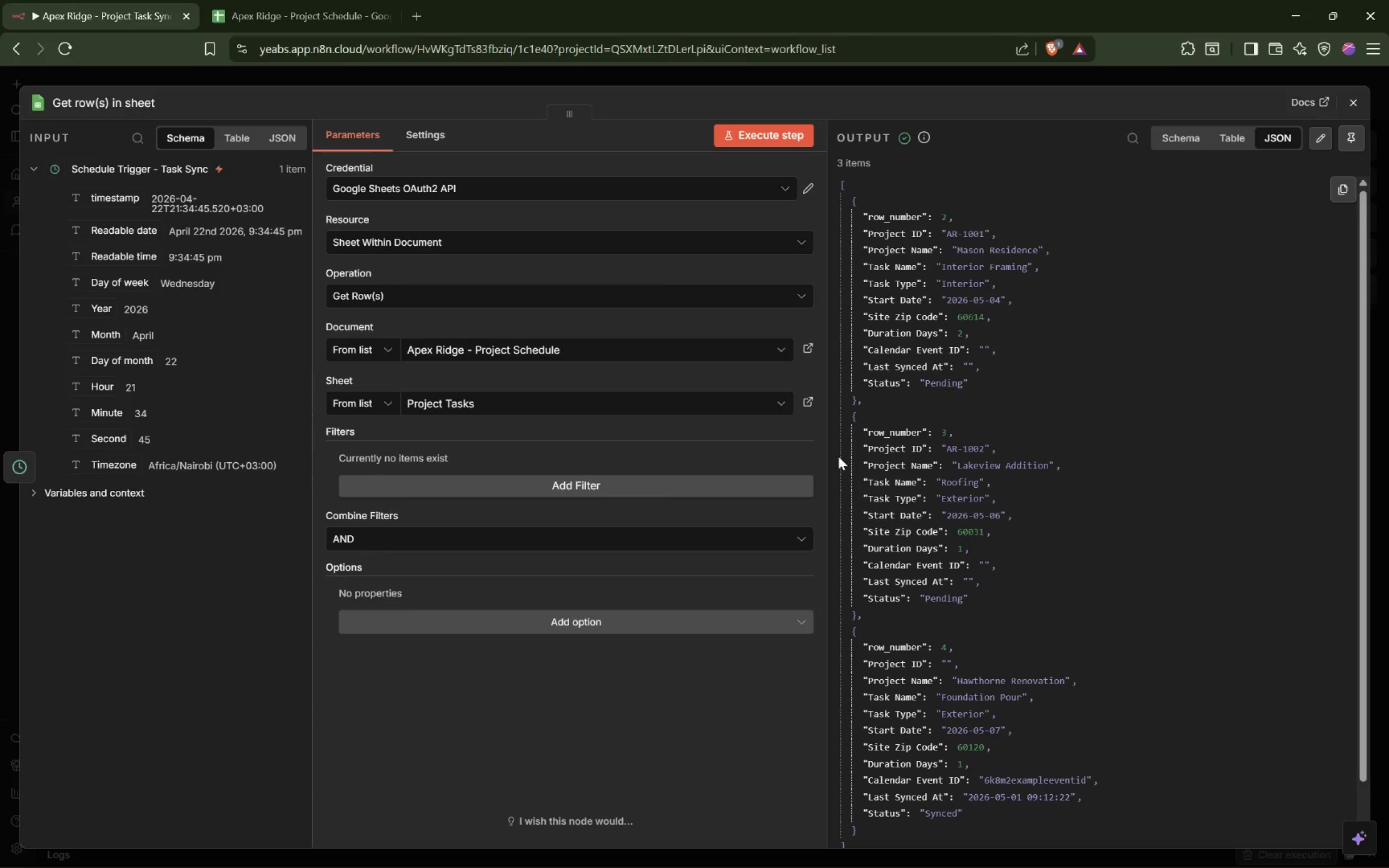 
left_click([578, 621])
 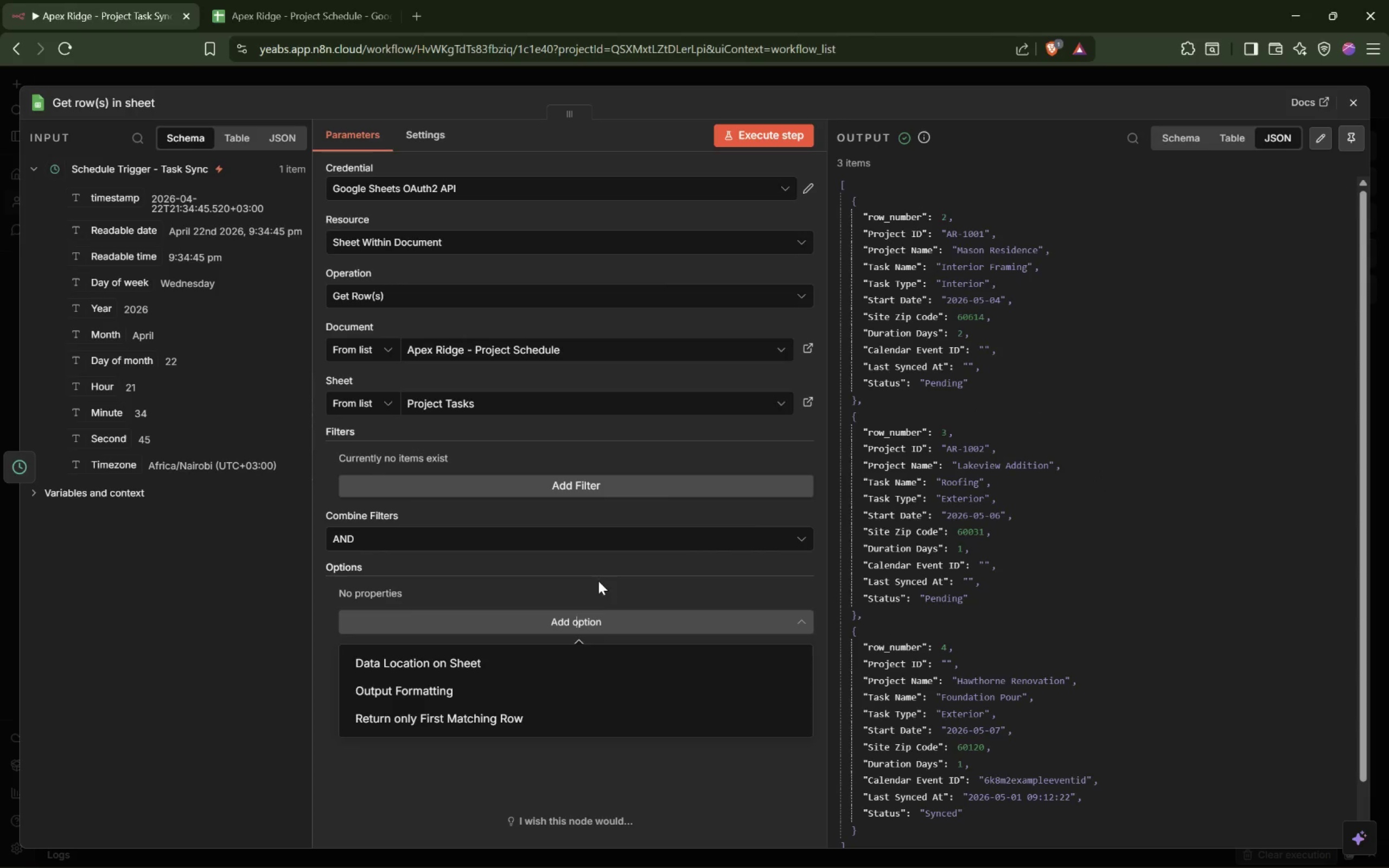 
left_click([597, 583])
 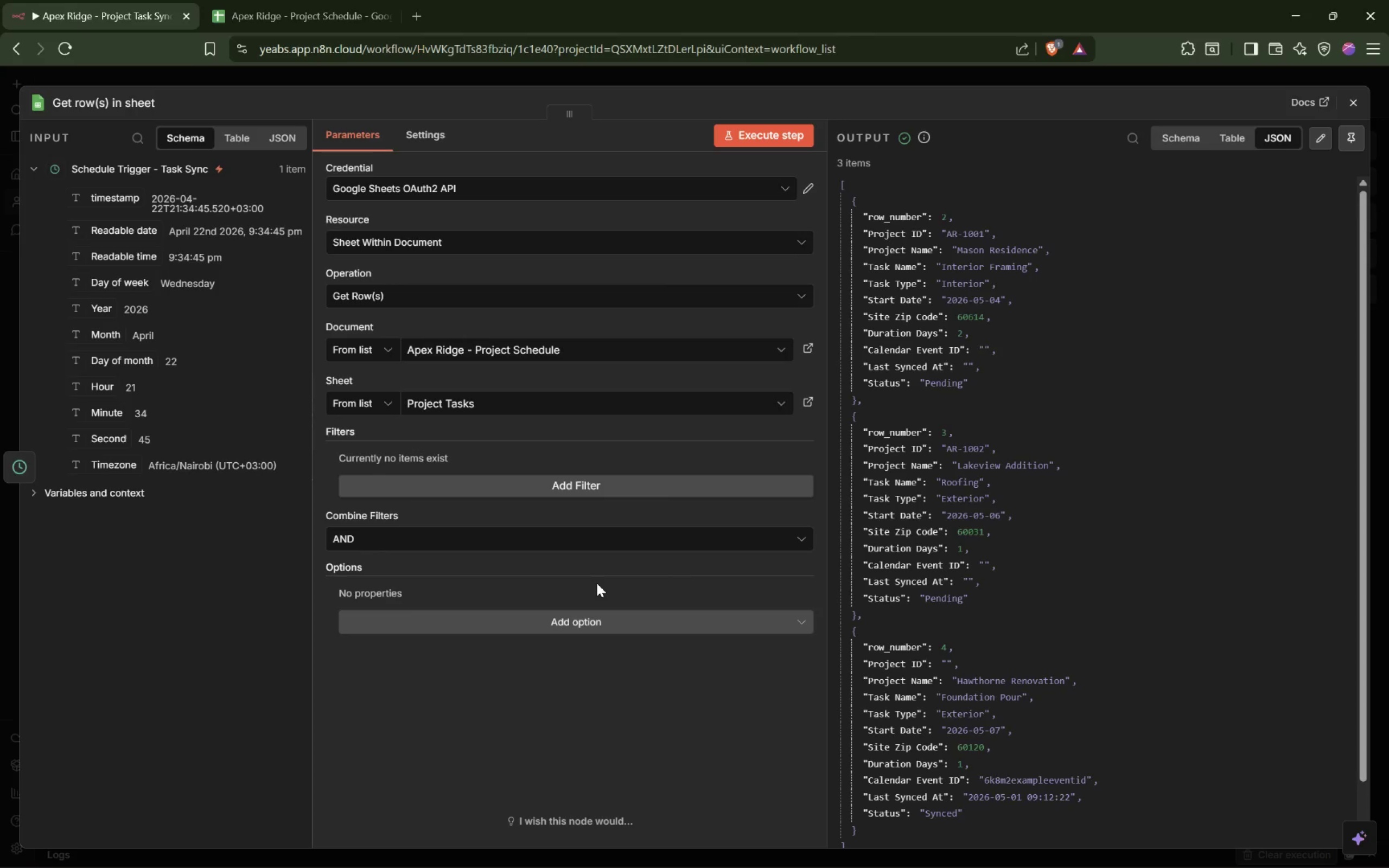 
scroll: coordinate [606, 576], scroll_direction: up, amount: 2.0
 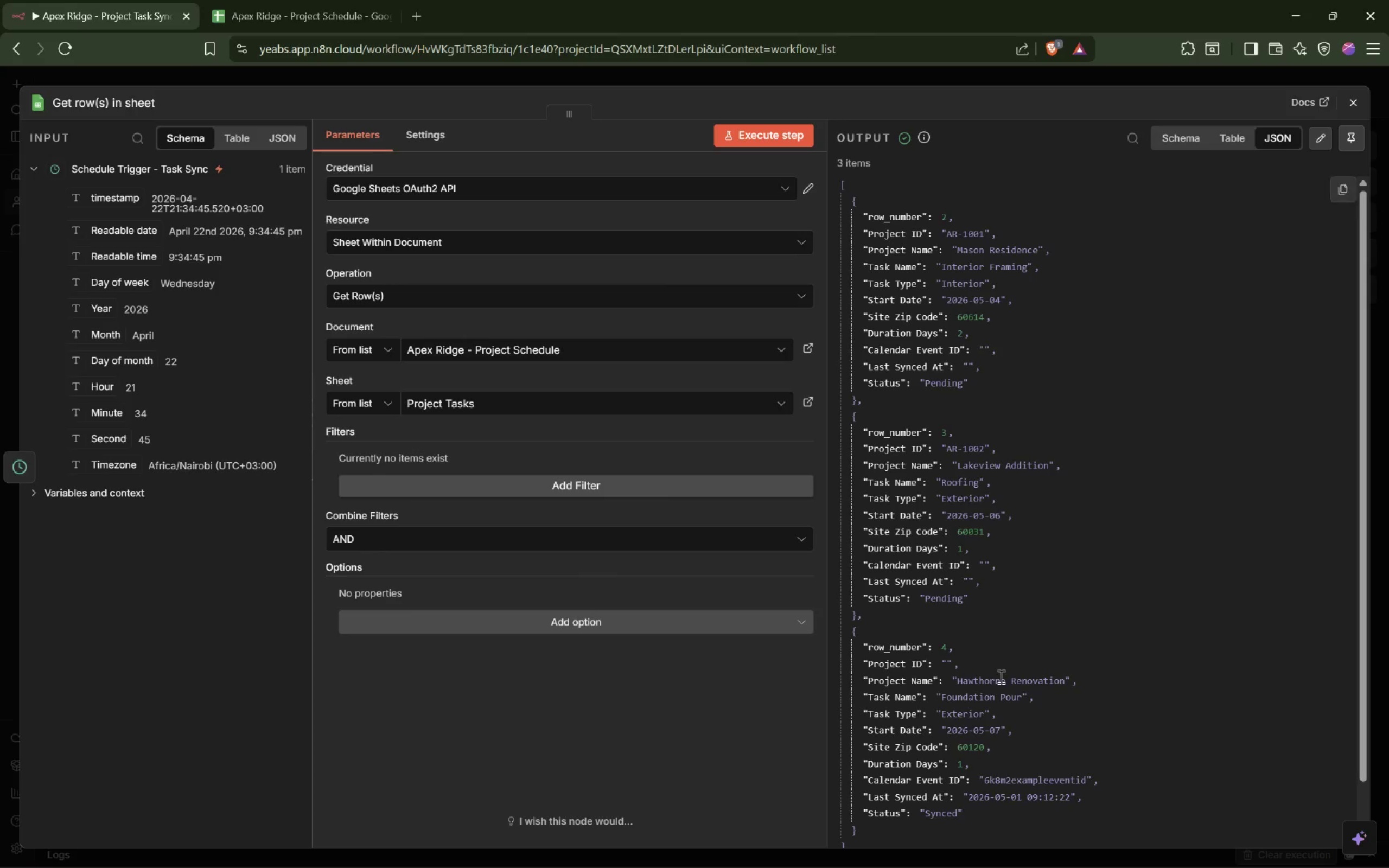 
scroll: coordinate [1009, 666], scroll_direction: down, amount: 2.0
 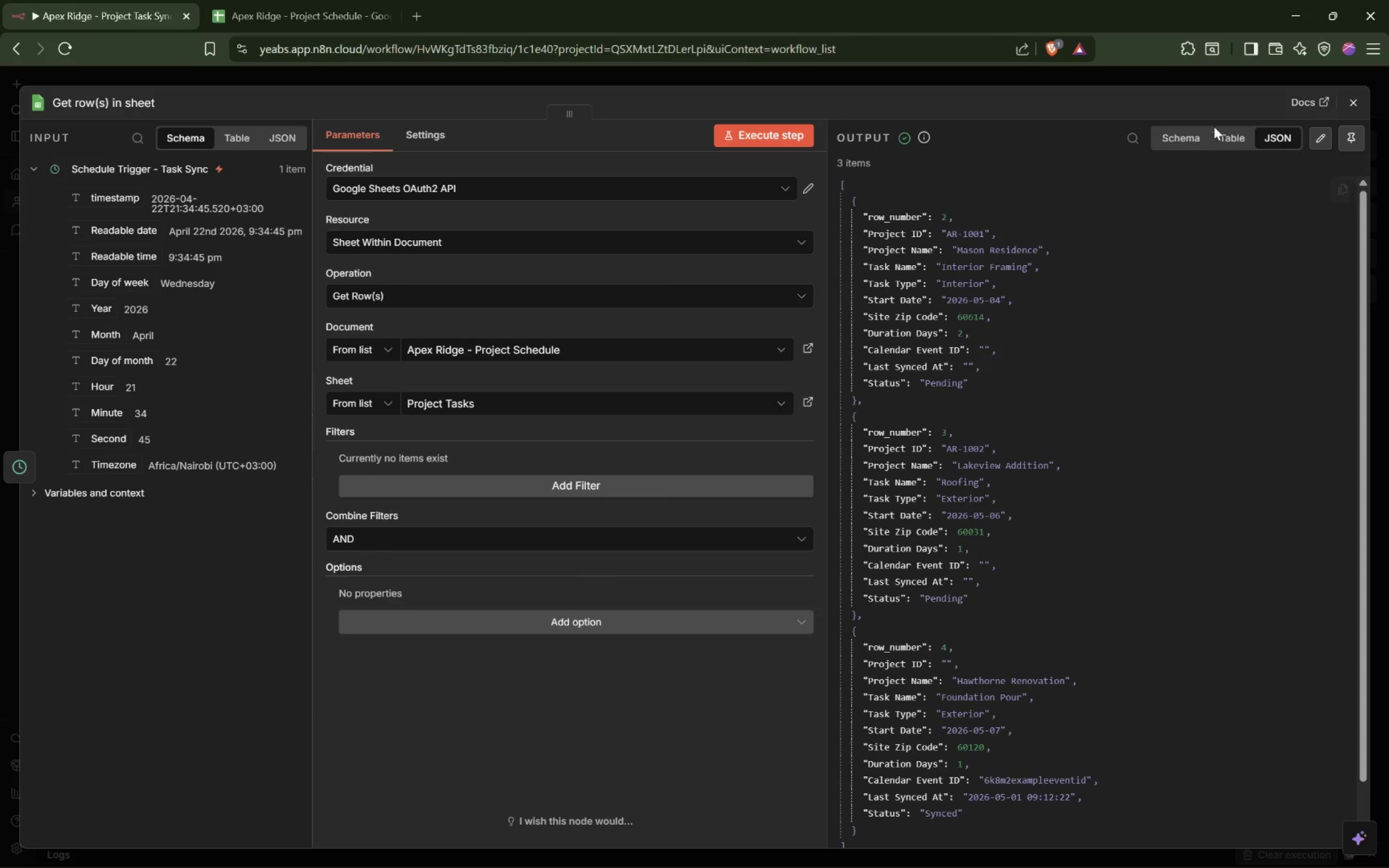 
left_click([1232, 72])
 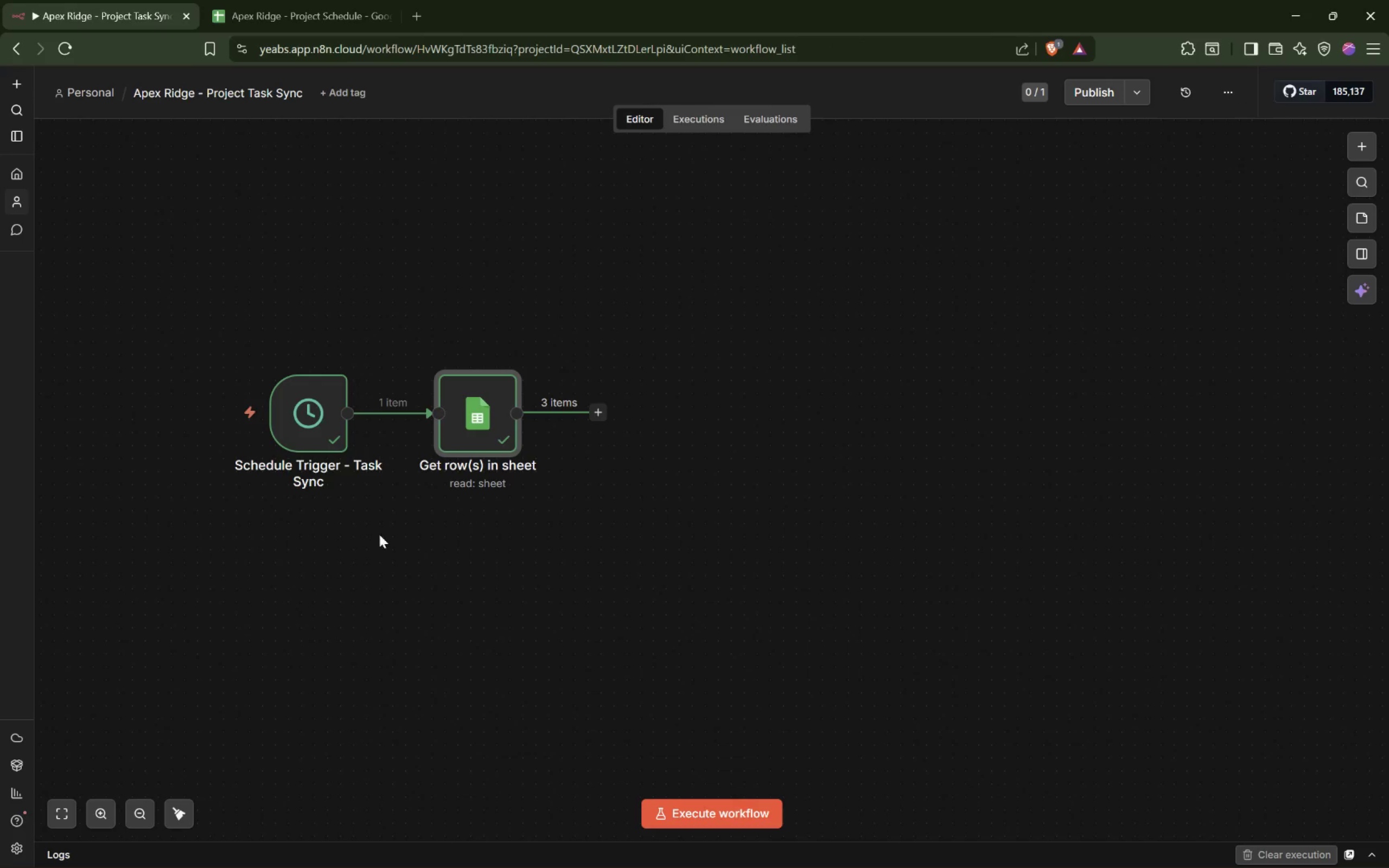 
left_click_drag(start_coordinate=[235, 540], to_coordinate=[717, 257])
 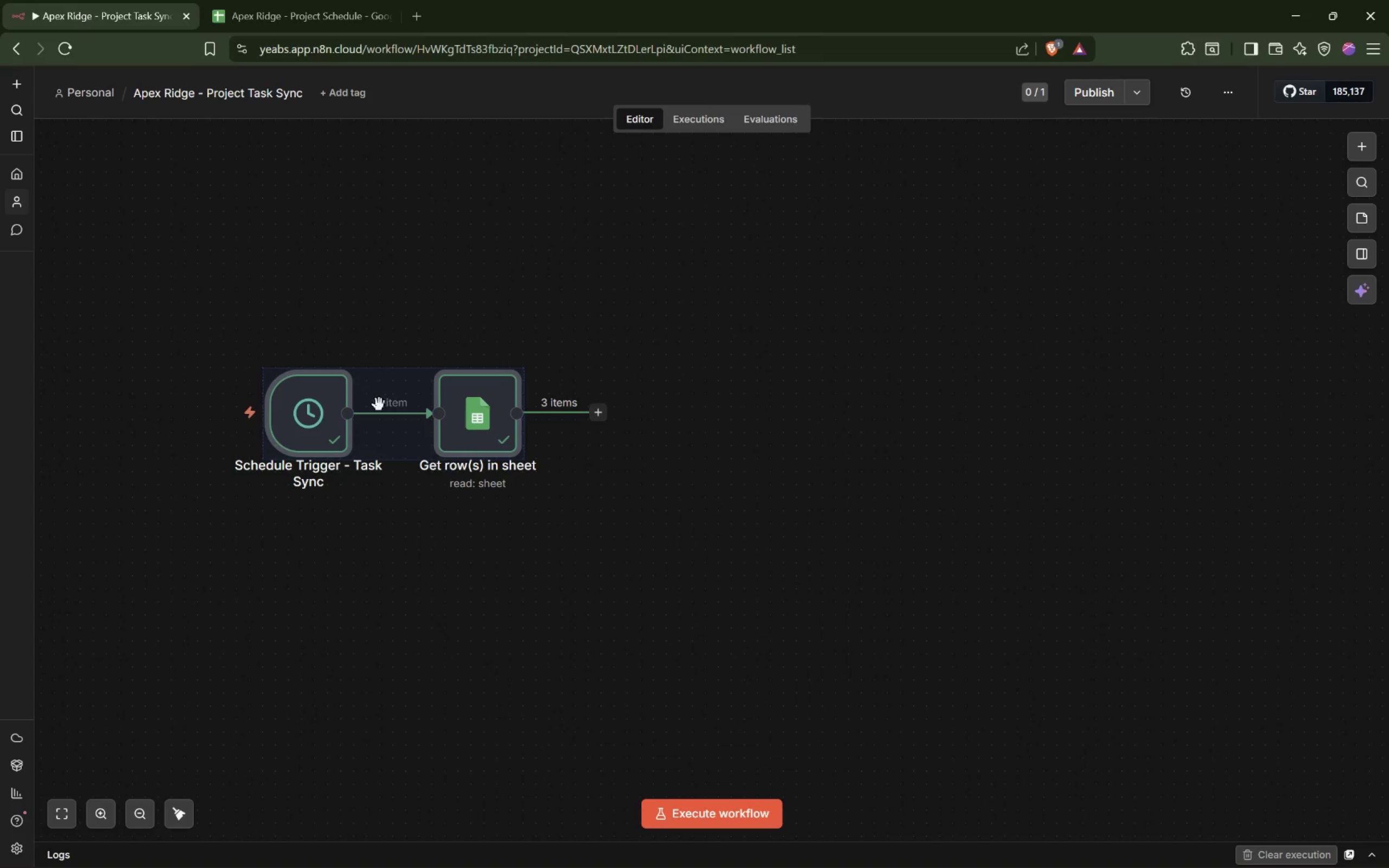 
left_click_drag(start_coordinate=[381, 407], to_coordinate=[186, 442])
 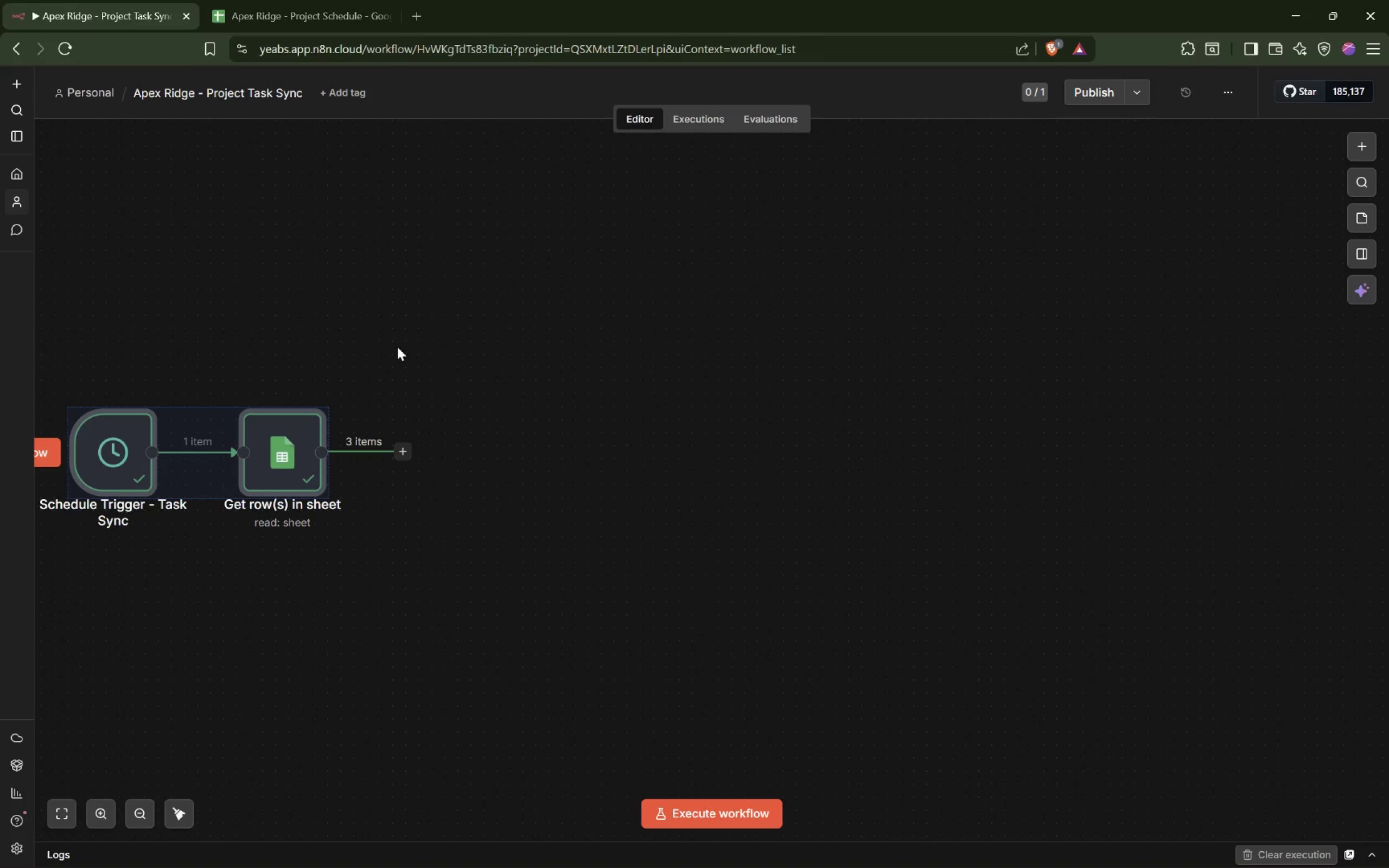 
left_click([401, 311])
 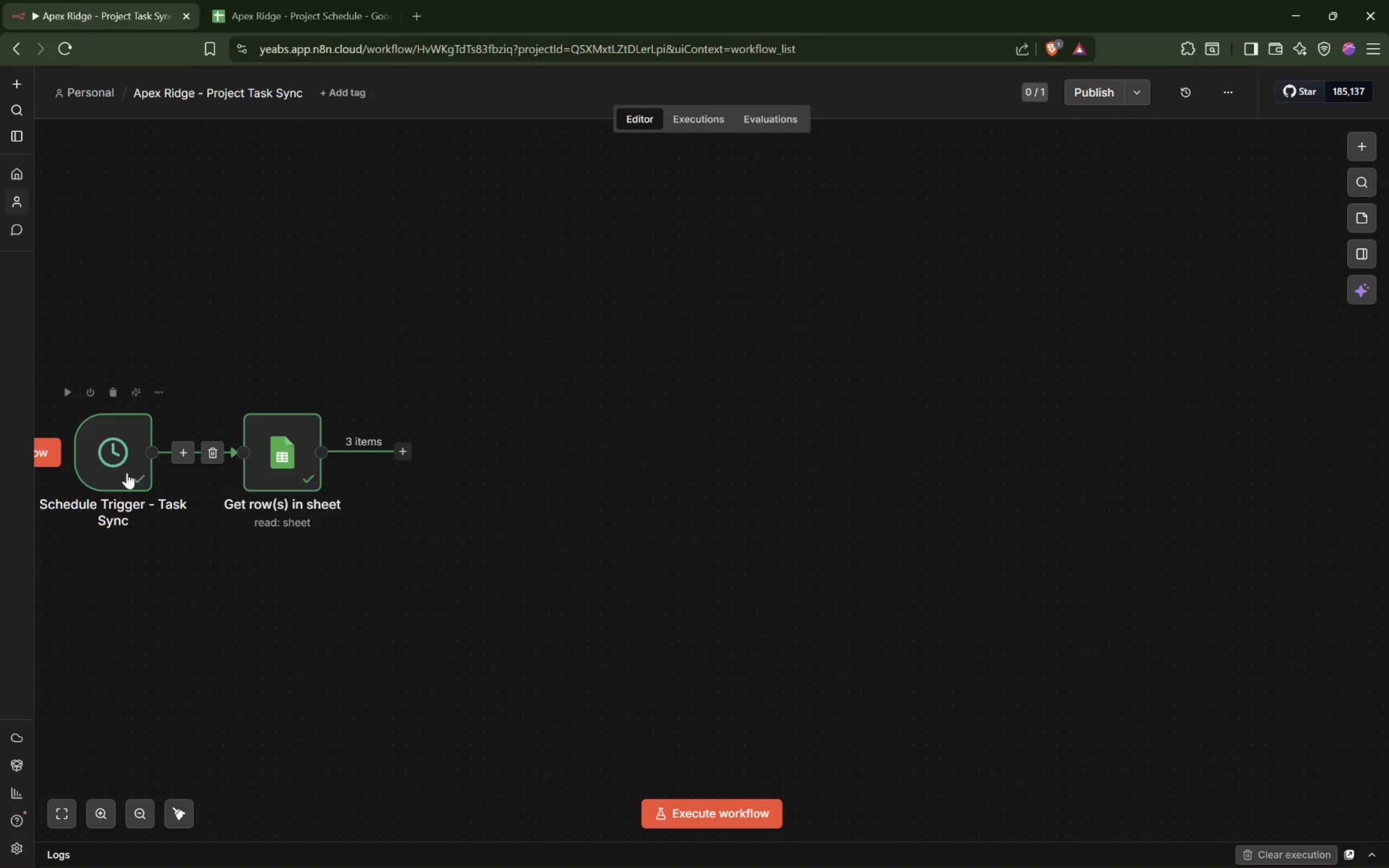 
left_click_drag(start_coordinate=[23, 554], to_coordinate=[443, 559])
 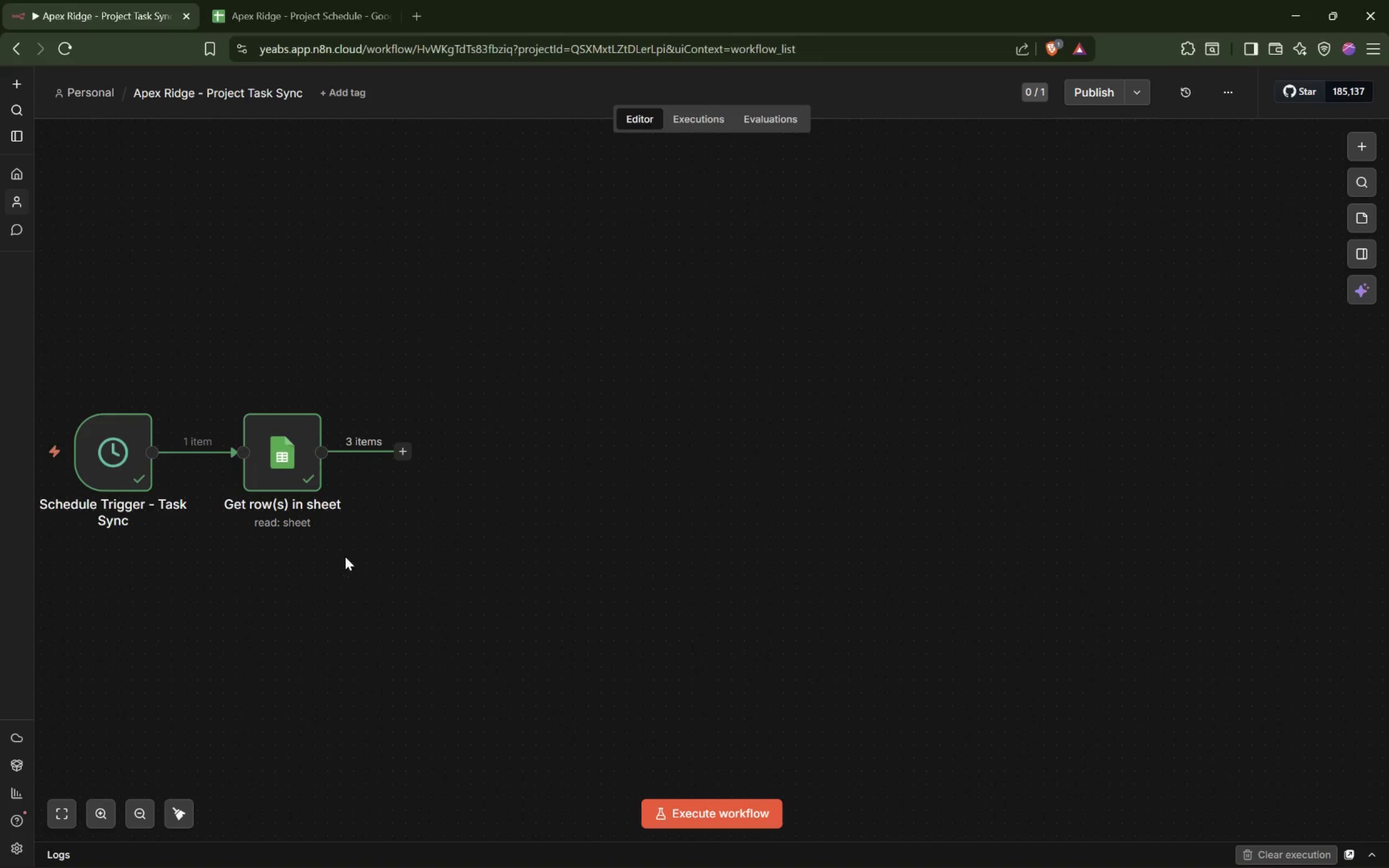 
left_click_drag(start_coordinate=[360, 560], to_coordinate=[475, 604])
 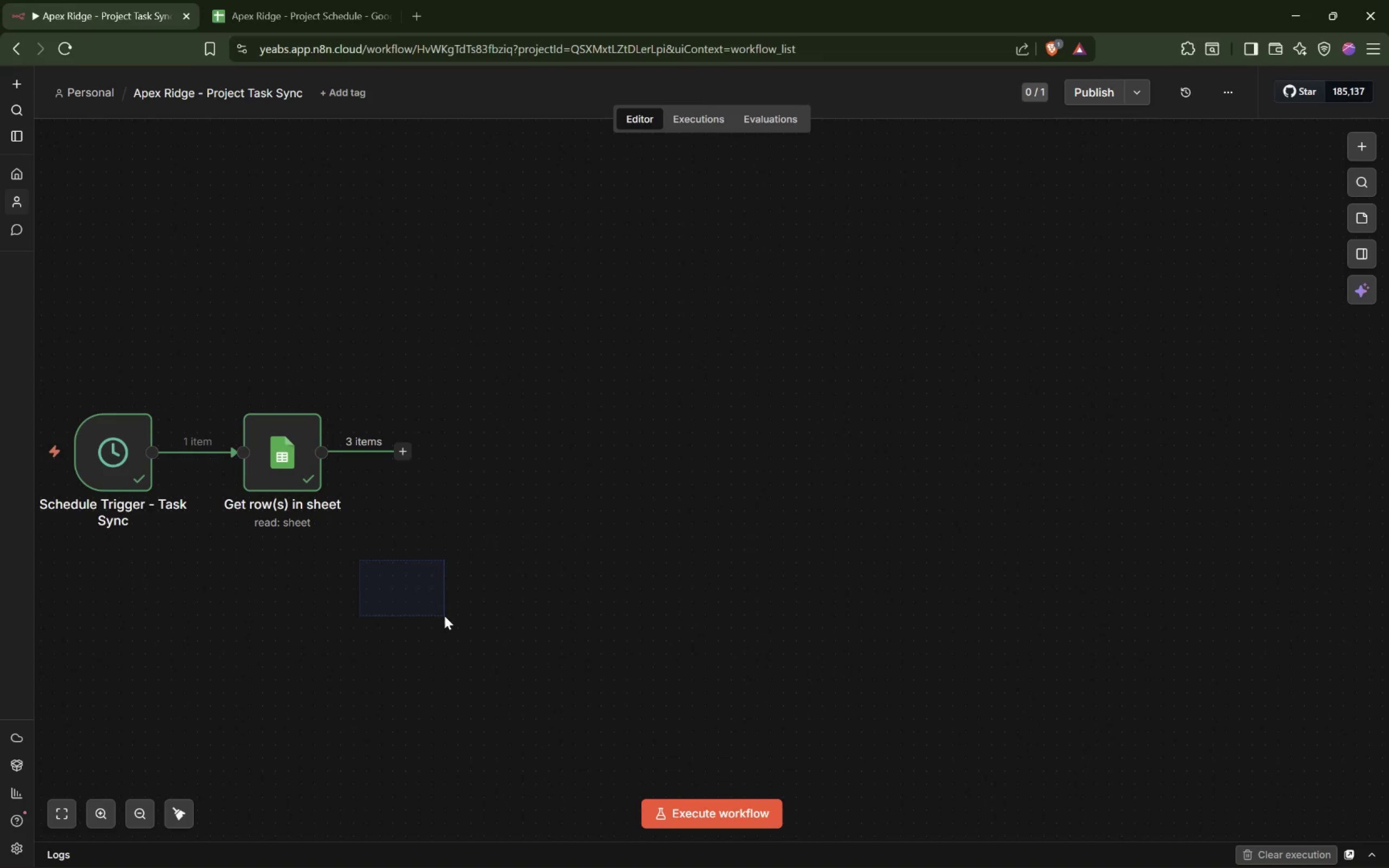 
left_click_drag(start_coordinate=[443, 616], to_coordinate=[113, 545])
 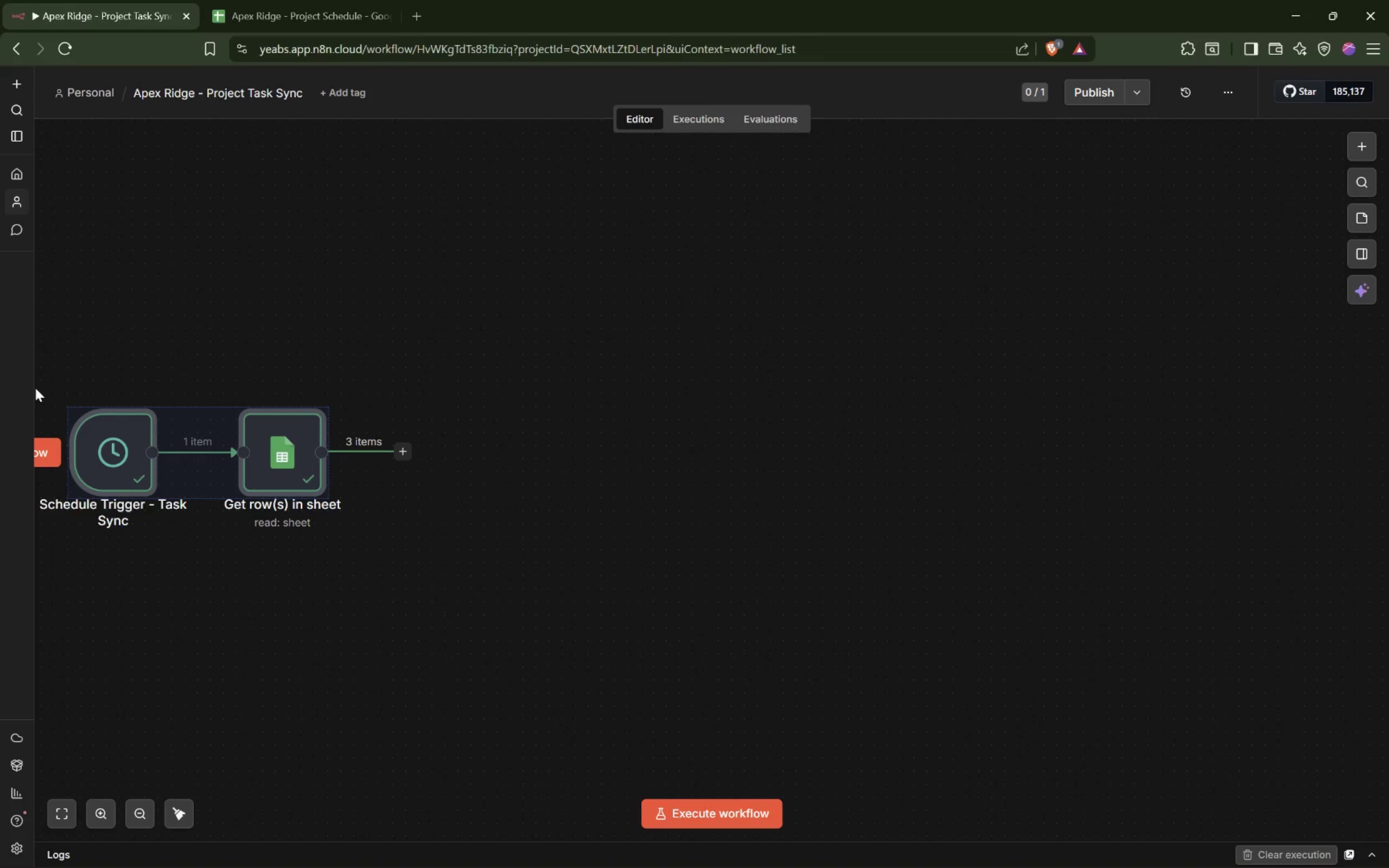 
left_click_drag(start_coordinate=[183, 452], to_coordinate=[216, 459])
 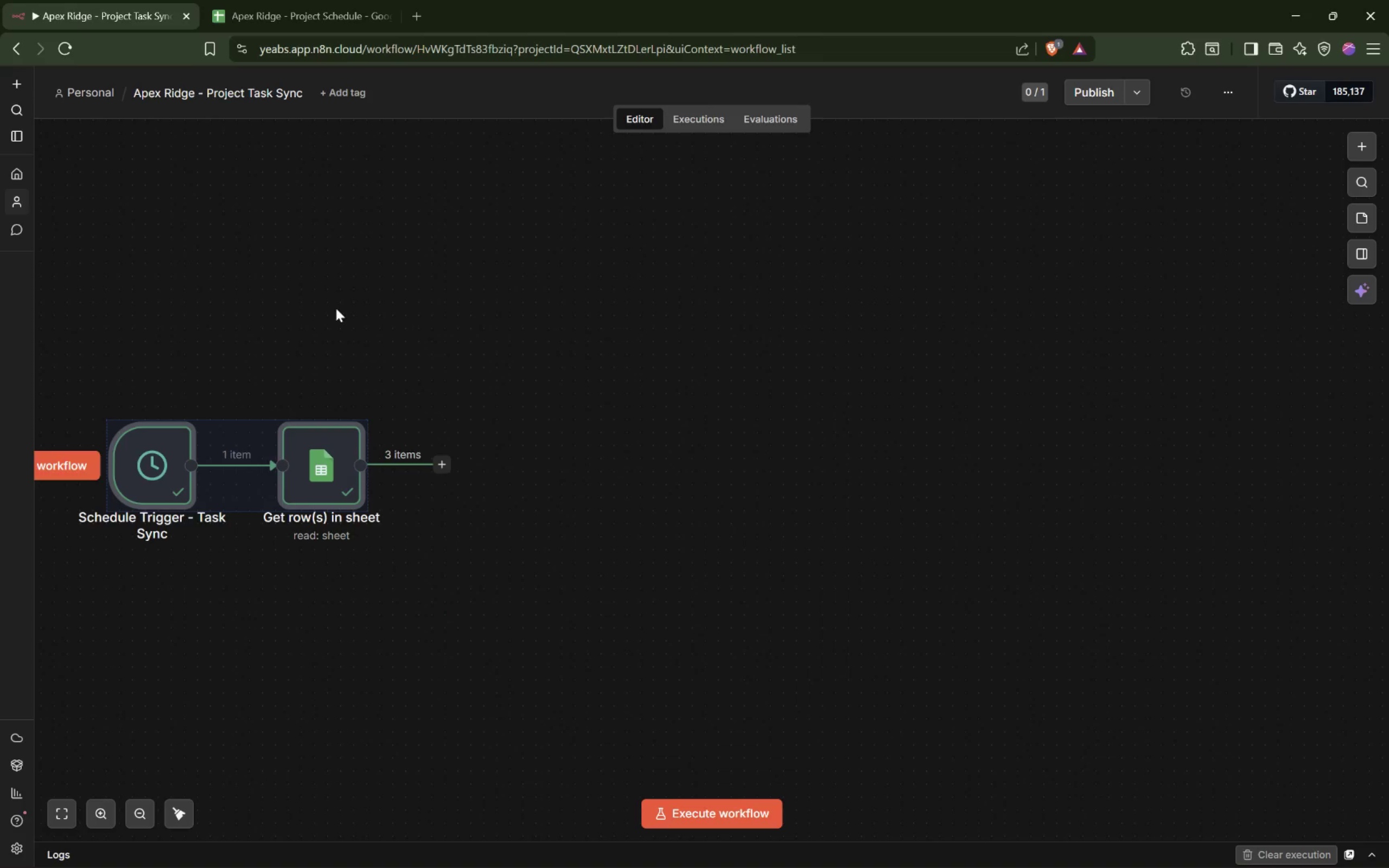 
left_click([347, 285])
 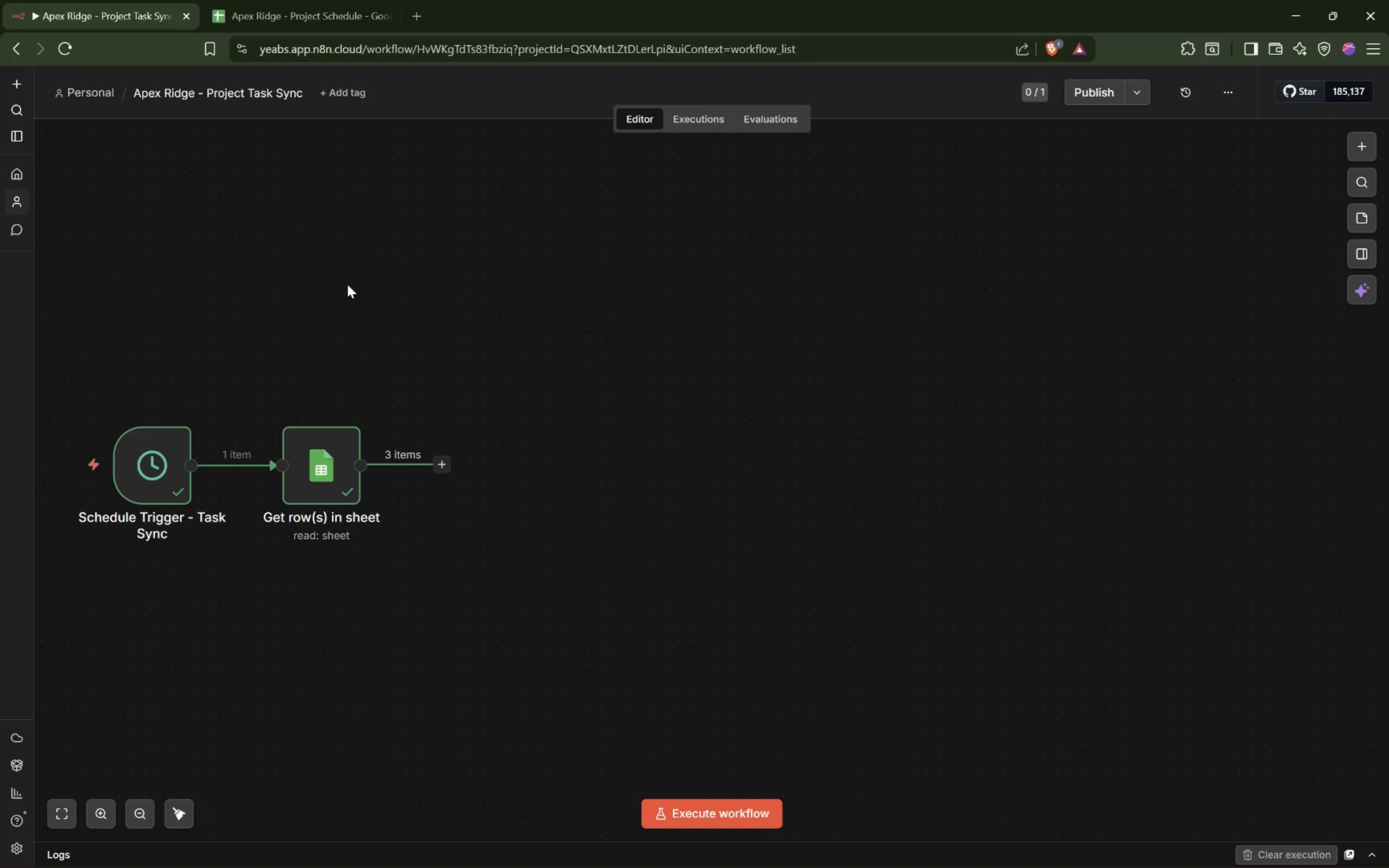 
wait(76.01)
 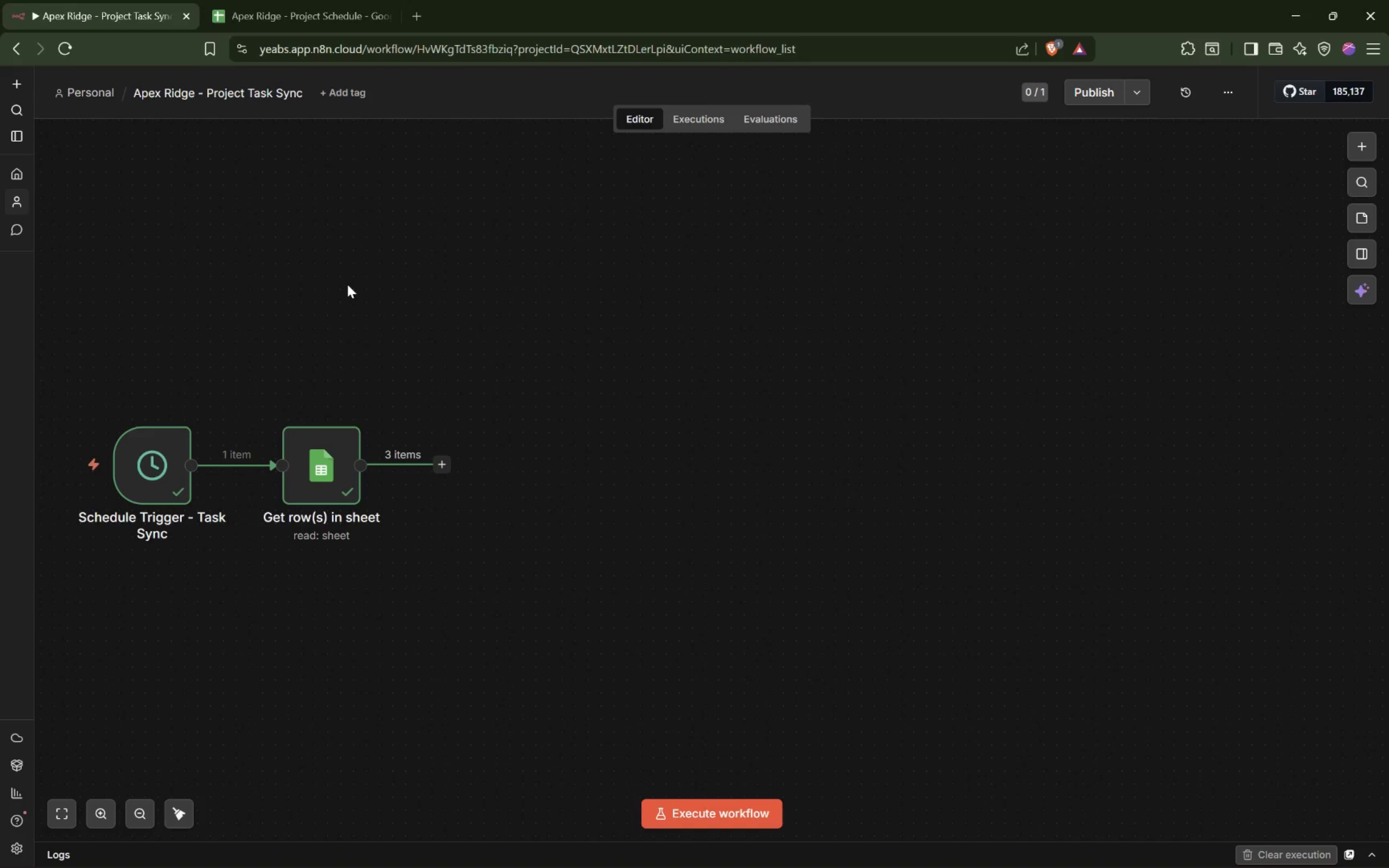 
left_click_drag(start_coordinate=[443, 457], to_coordinate=[445, 463])
 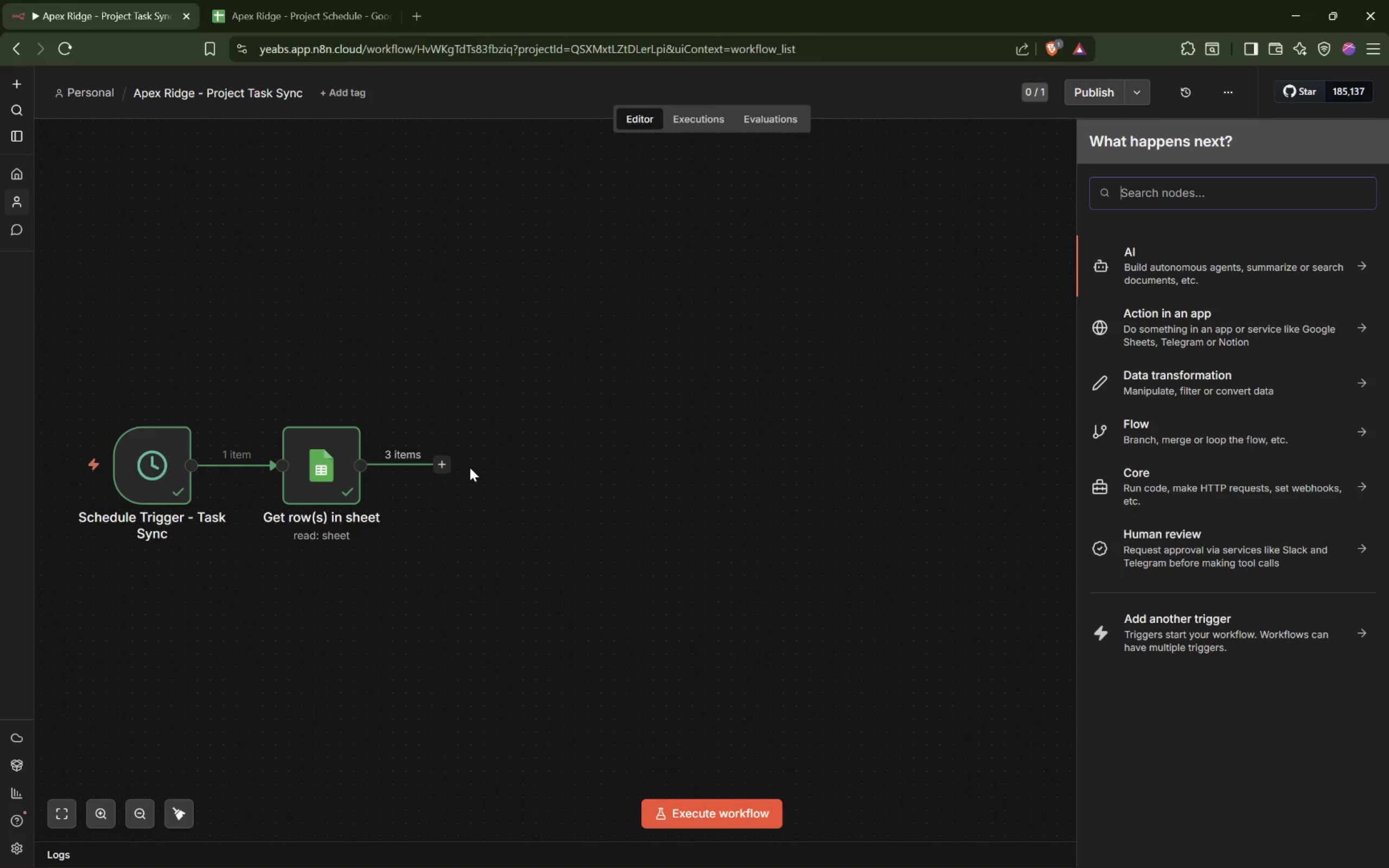 
wait(7.22)
 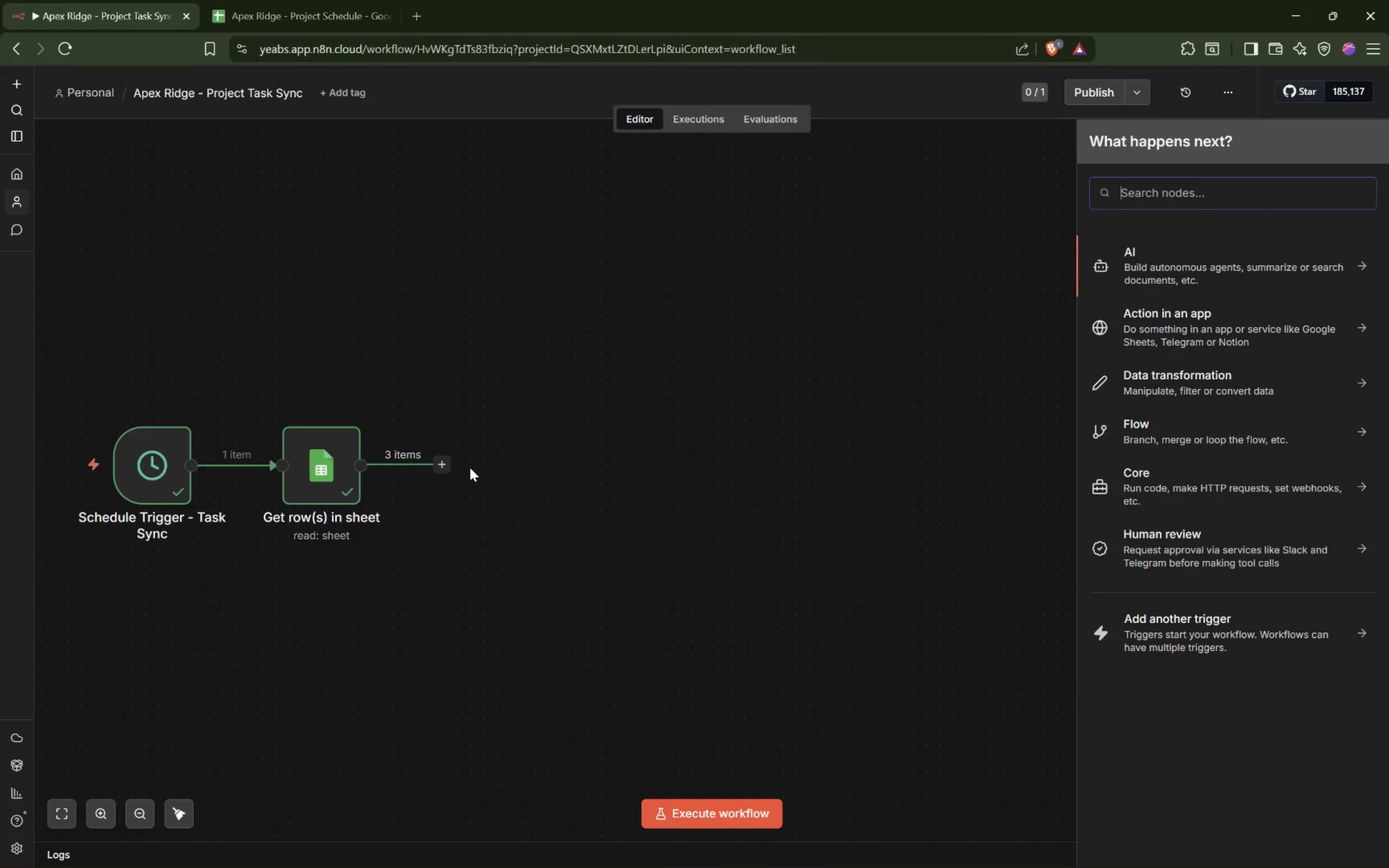 
type(Filter)
 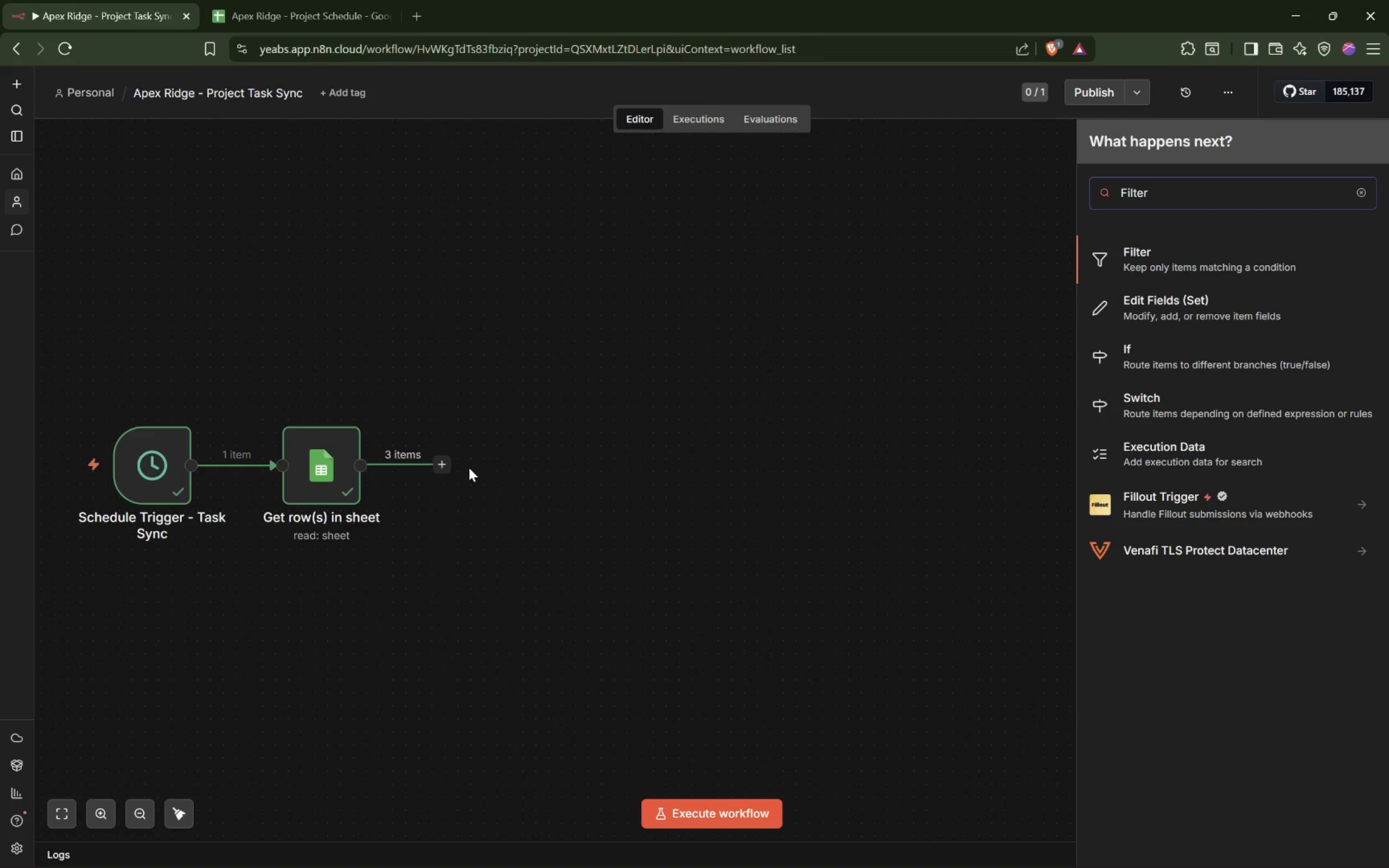 
wait(22.84)
 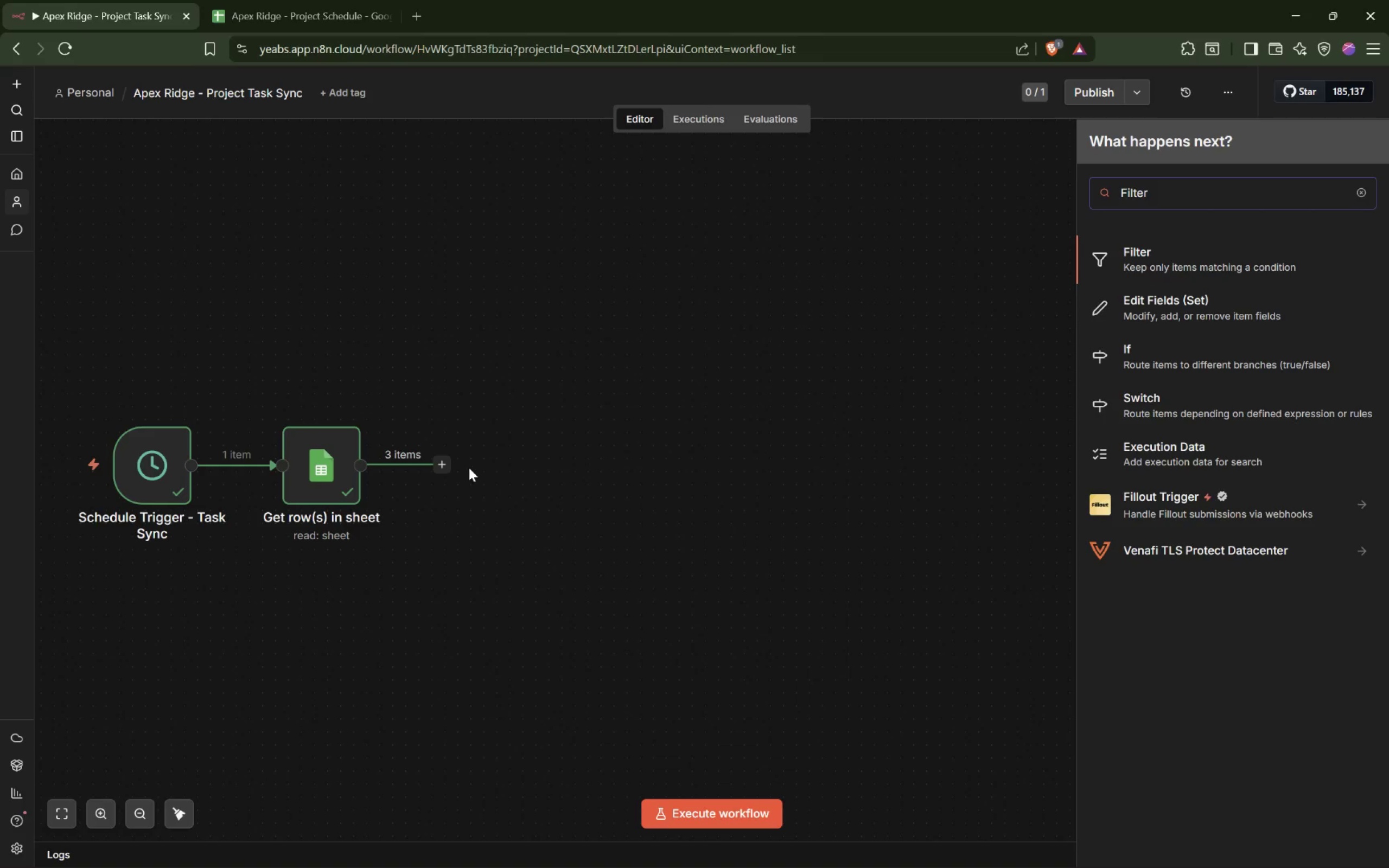 
key(Backspace)
 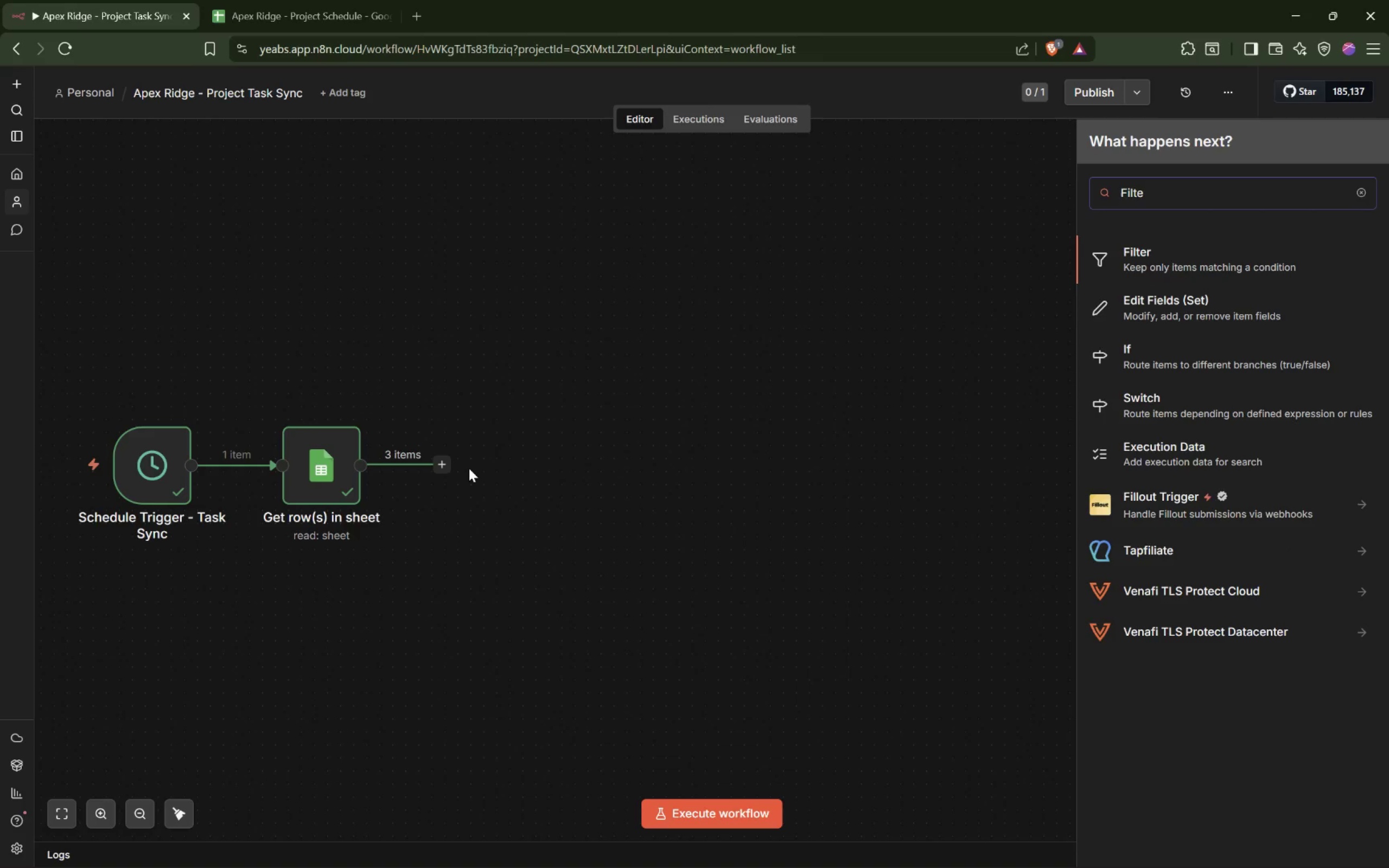 
key(Backspace)
 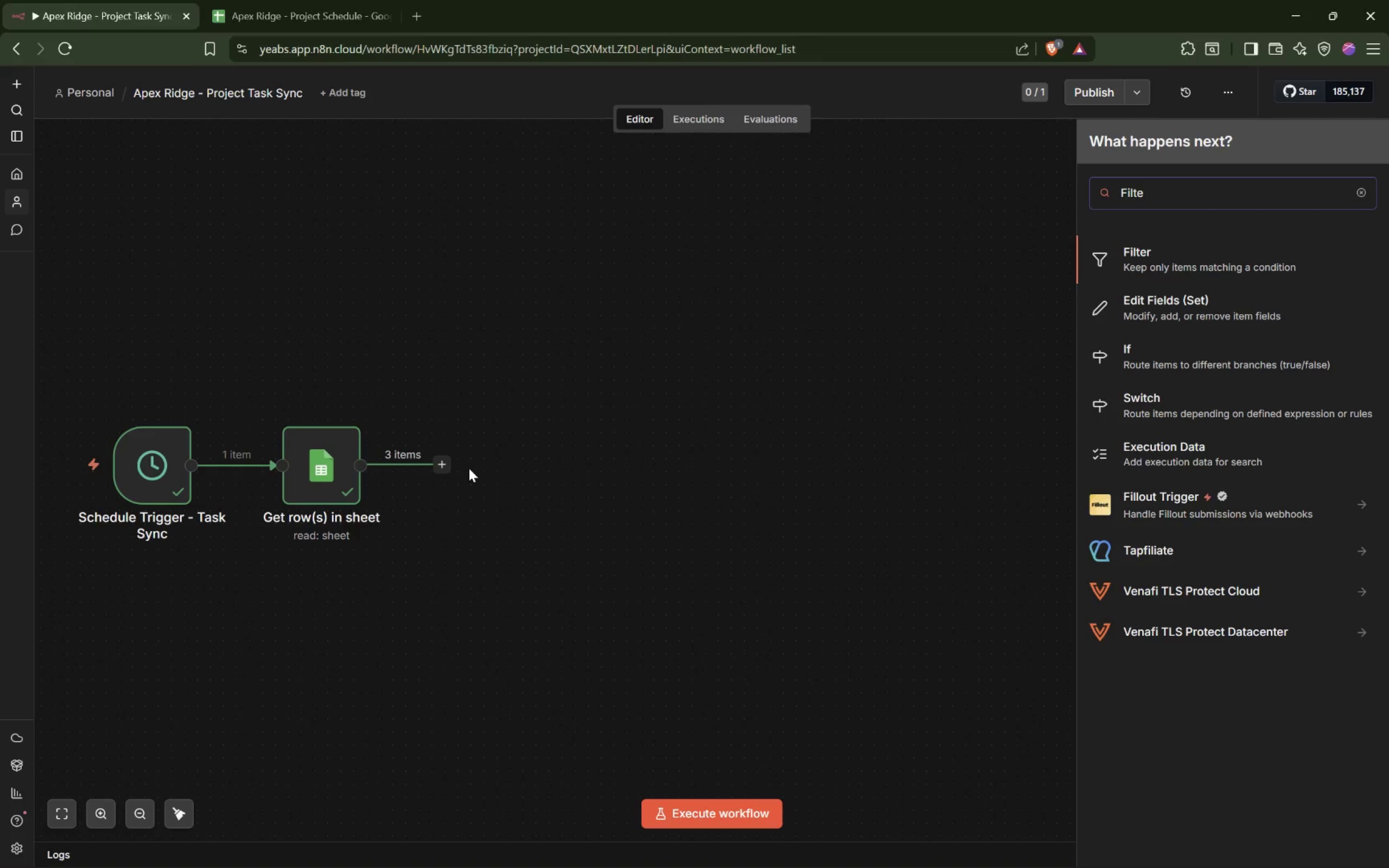 
key(Backspace)
 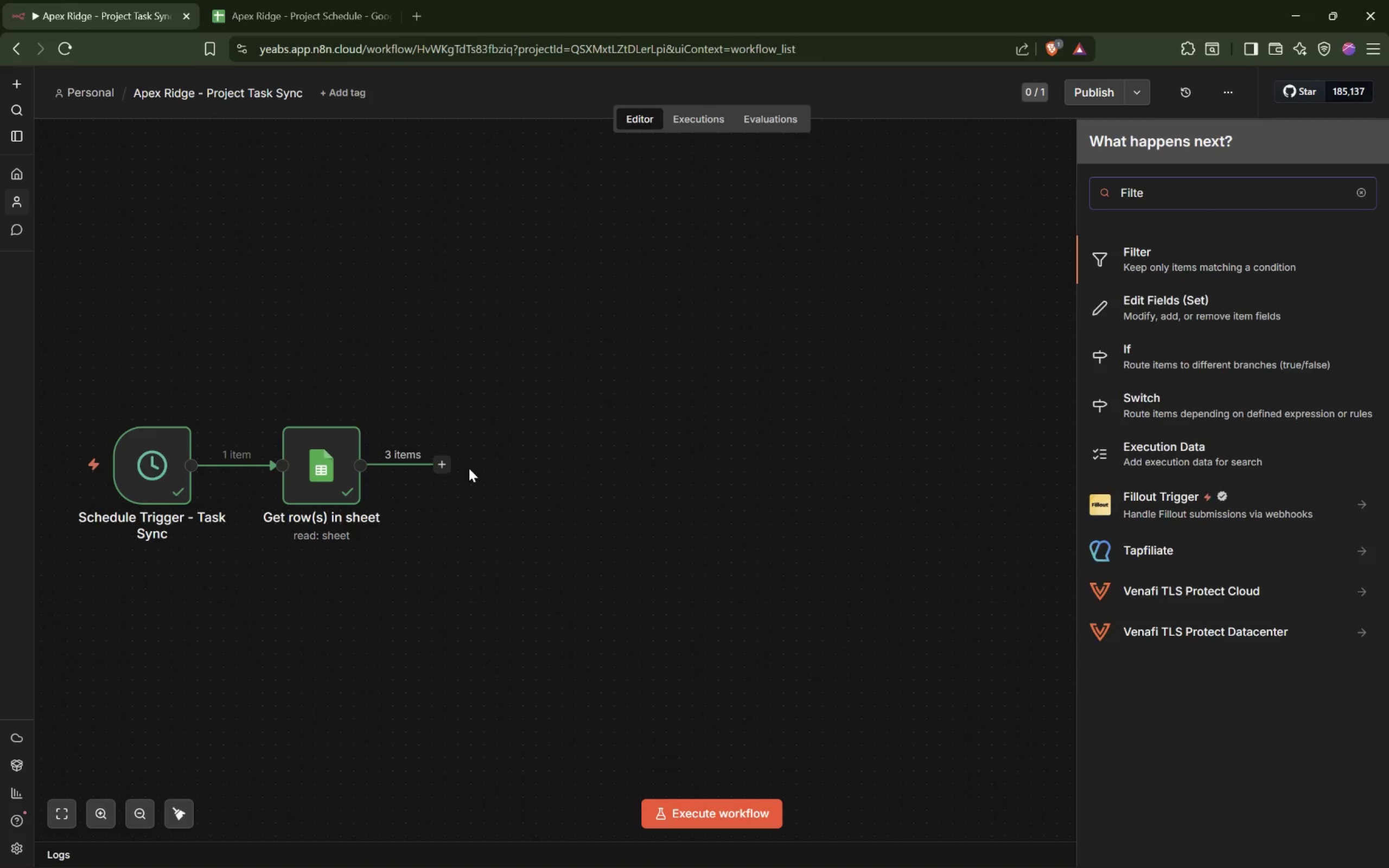 
key(Backspace)
 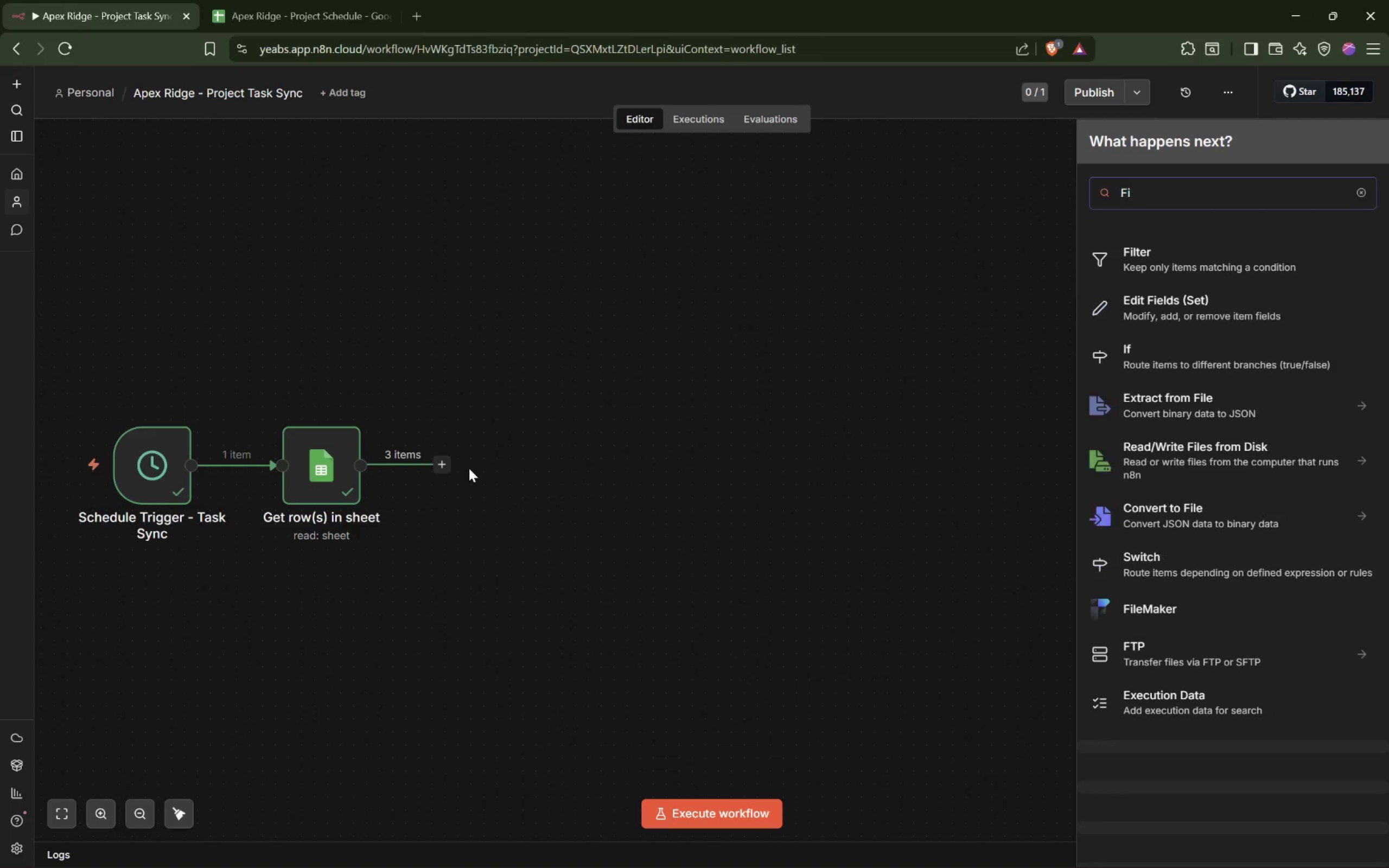 
key(Backspace)
 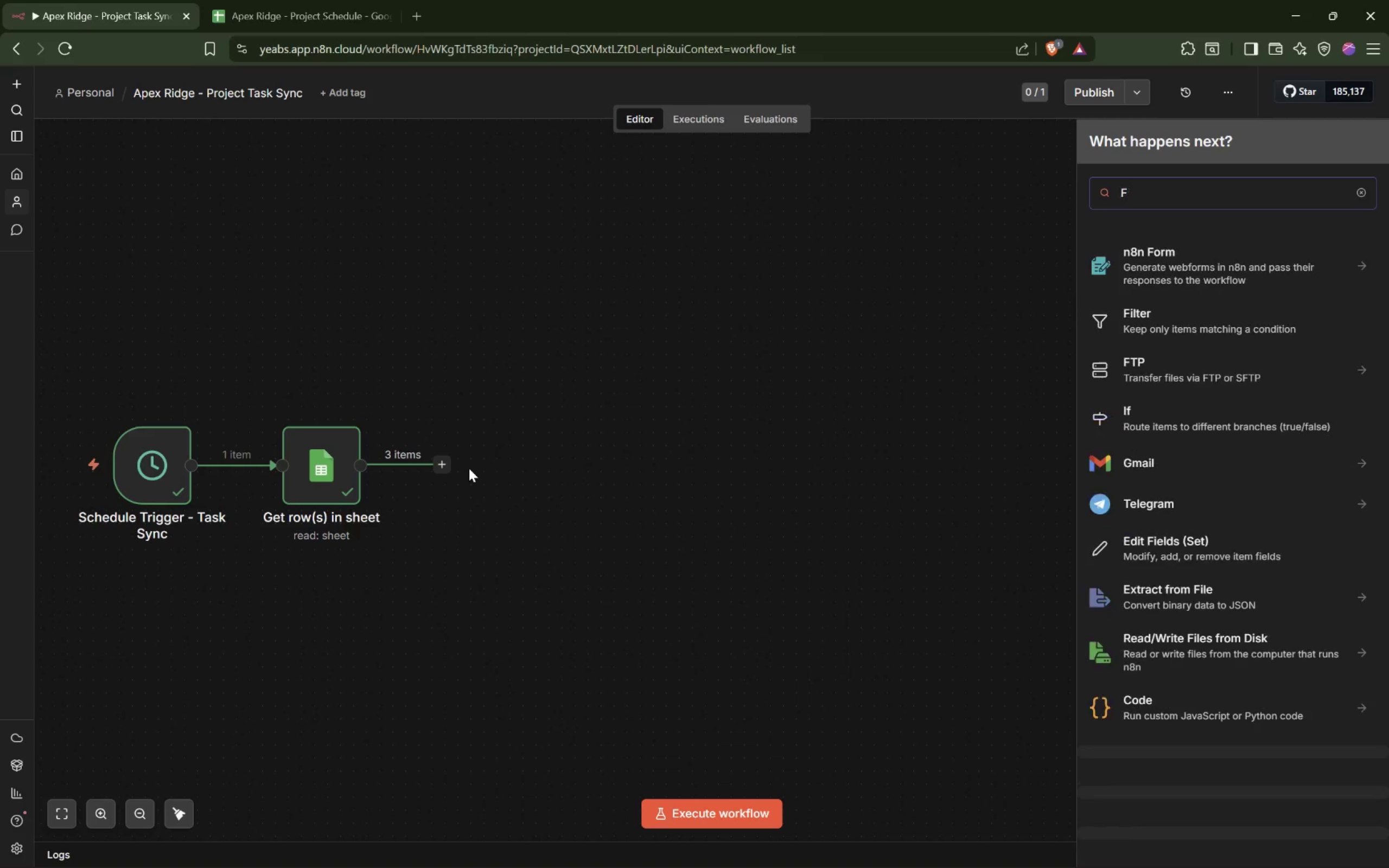 
key(Backspace)
 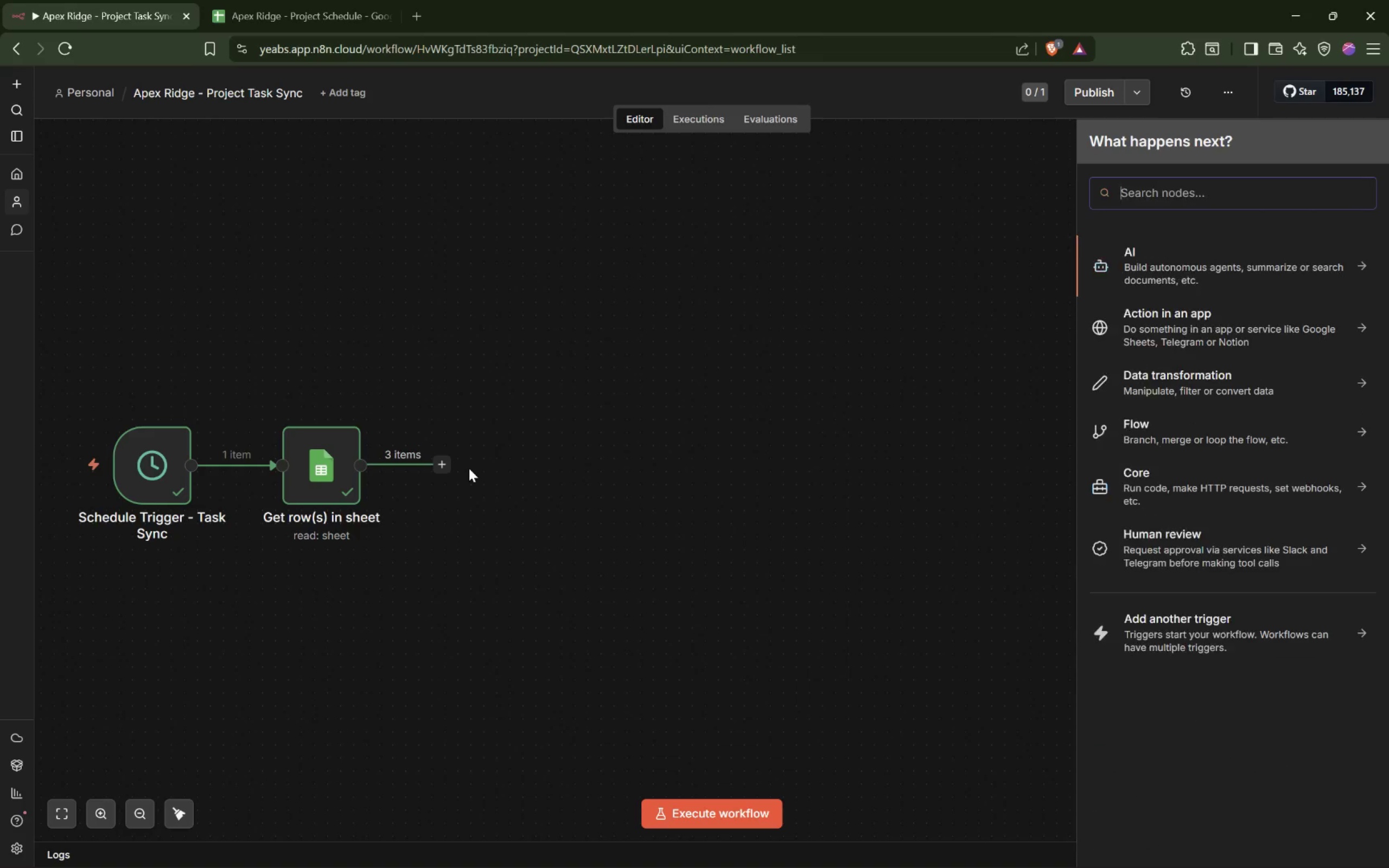 
key(Backspace)
 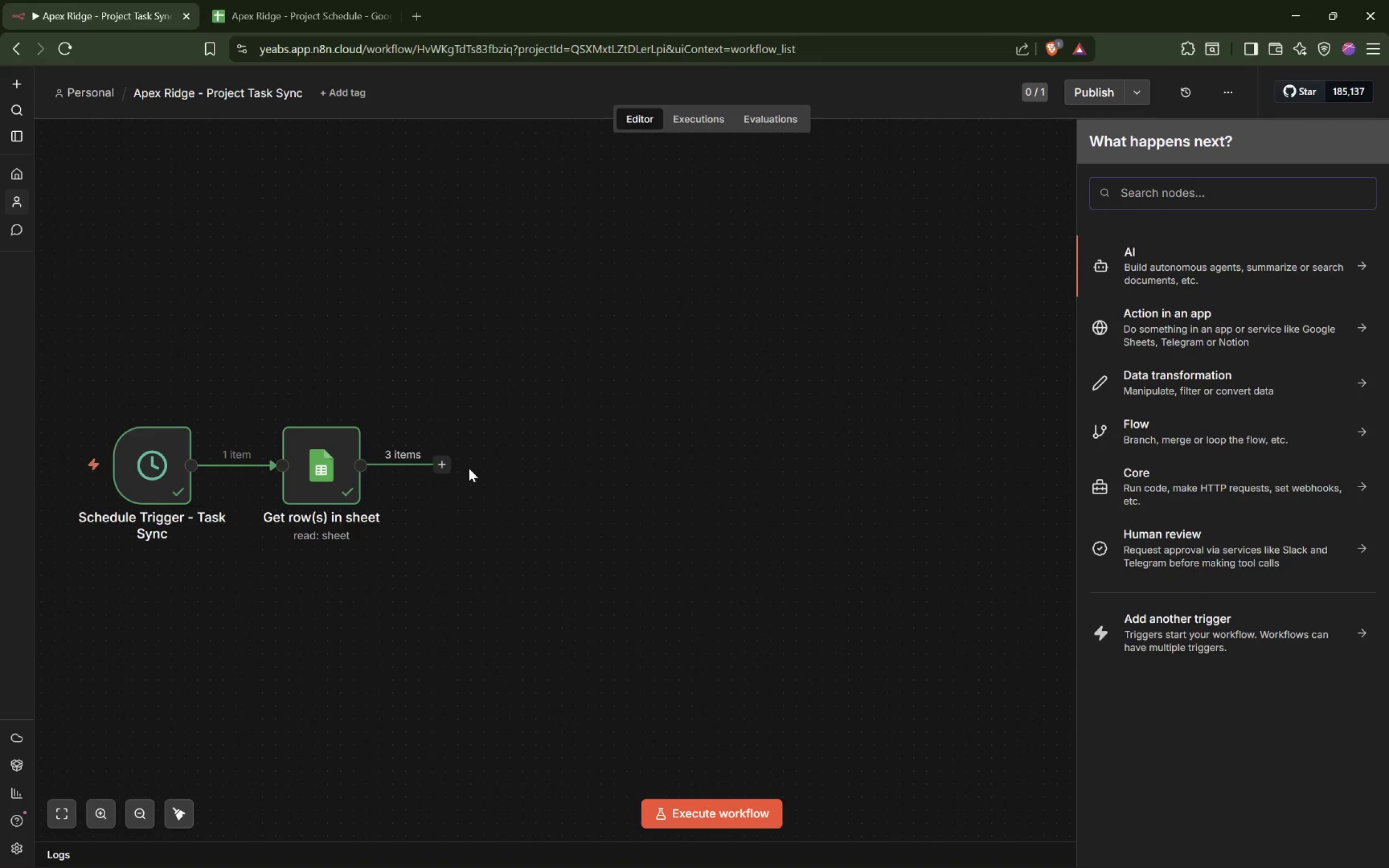 
key(Shift+ShiftLeft)
 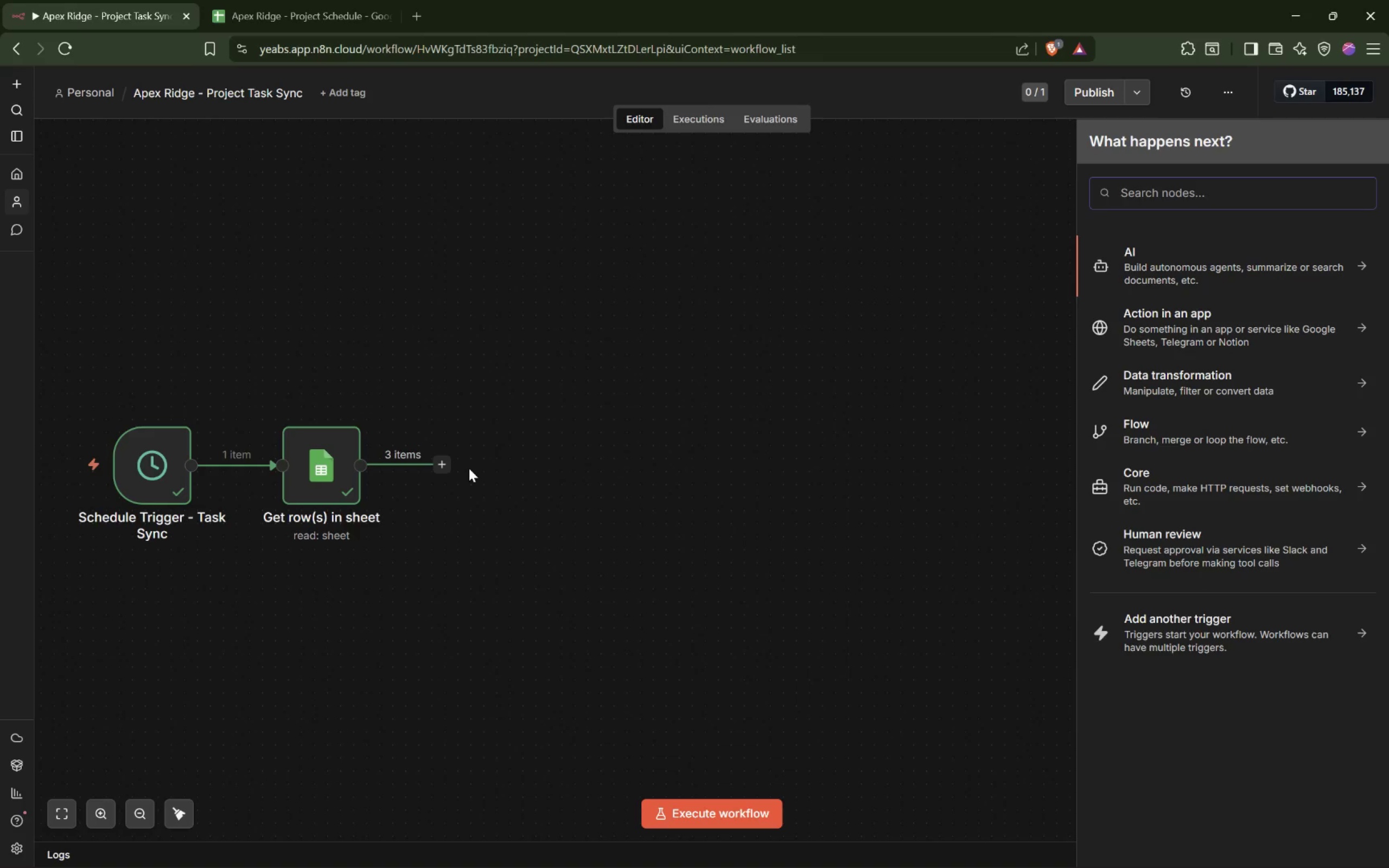 
key(Shift+I)
 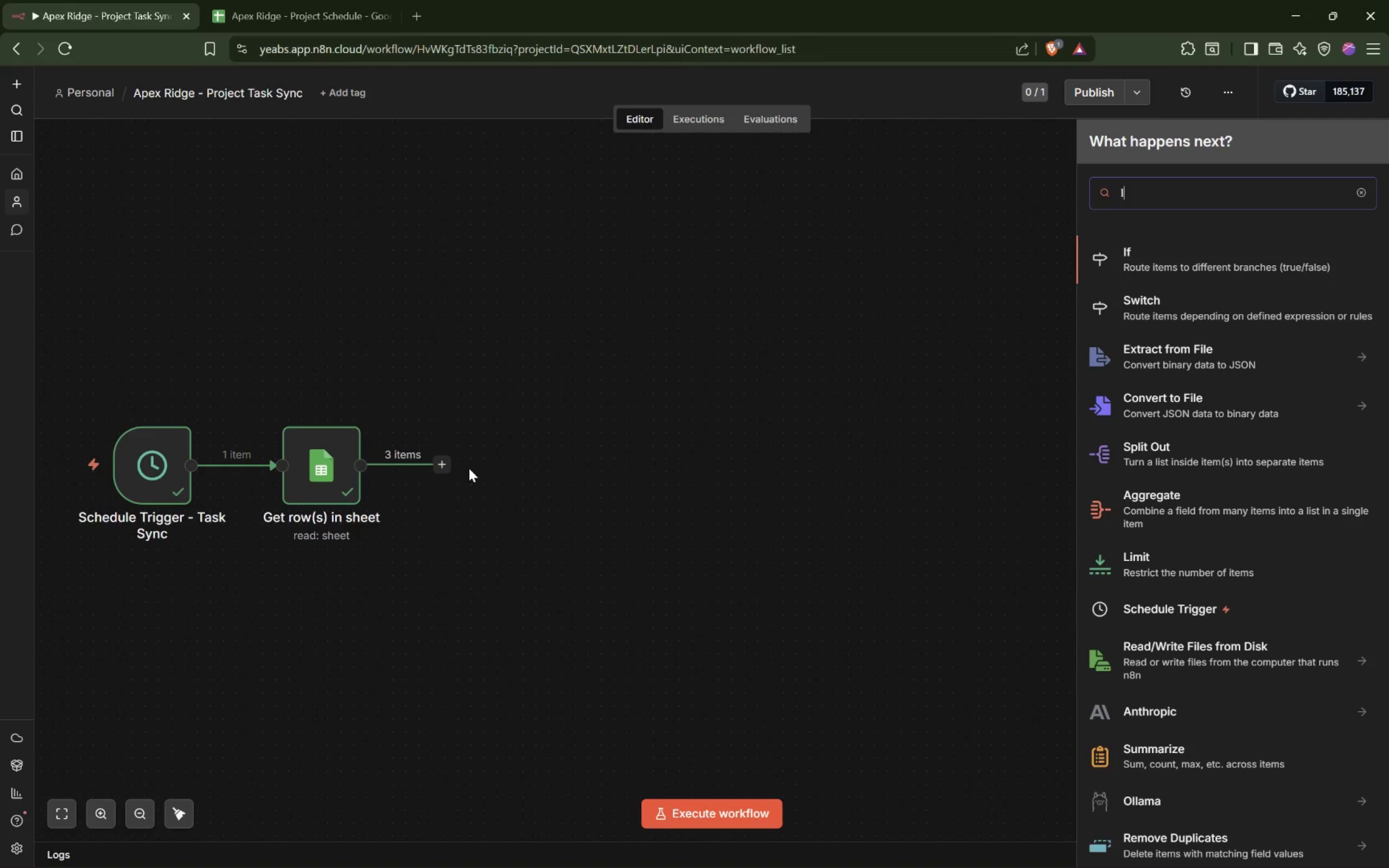 
key(Shift+ShiftRight)
 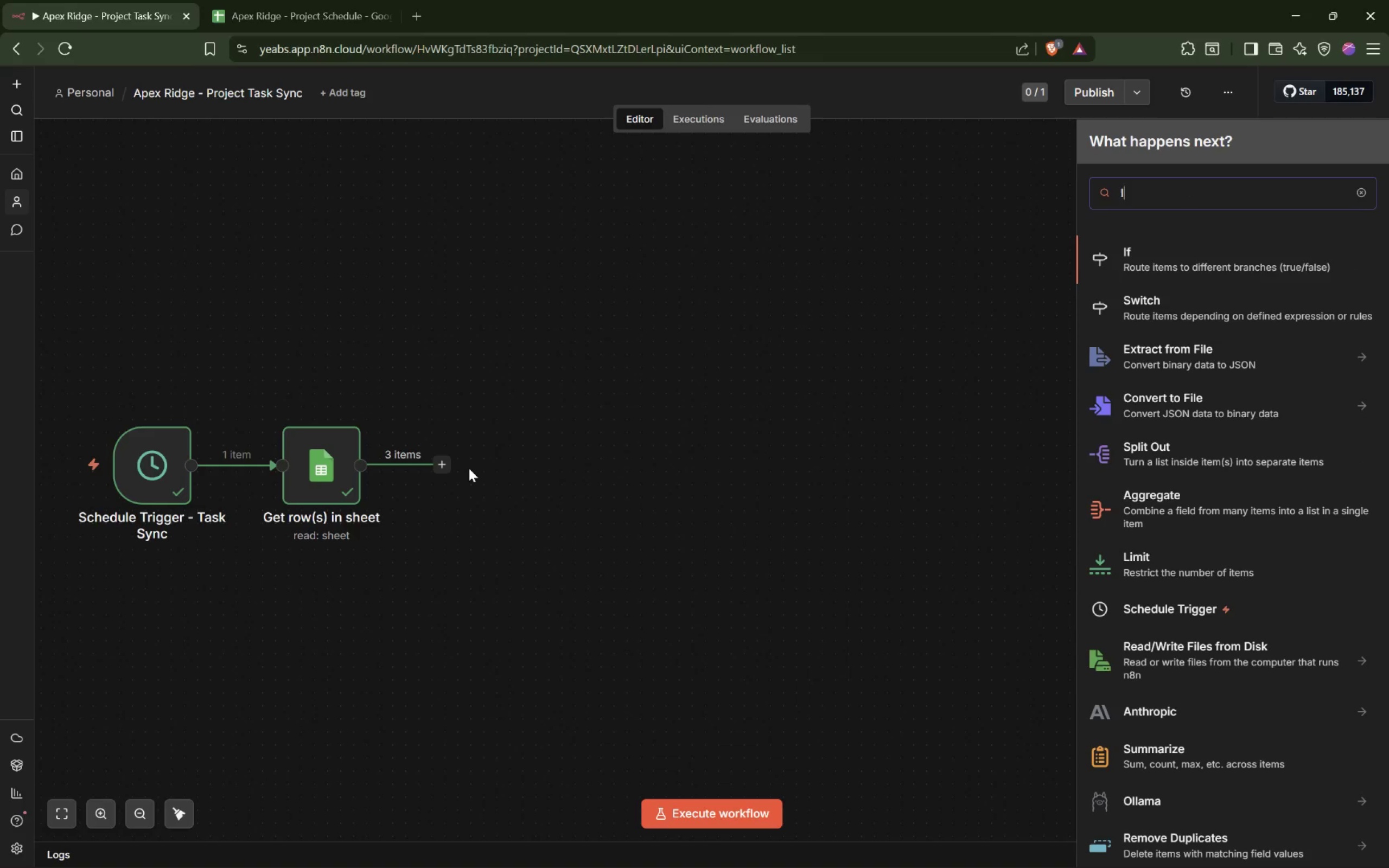 
key(Shift+F)
 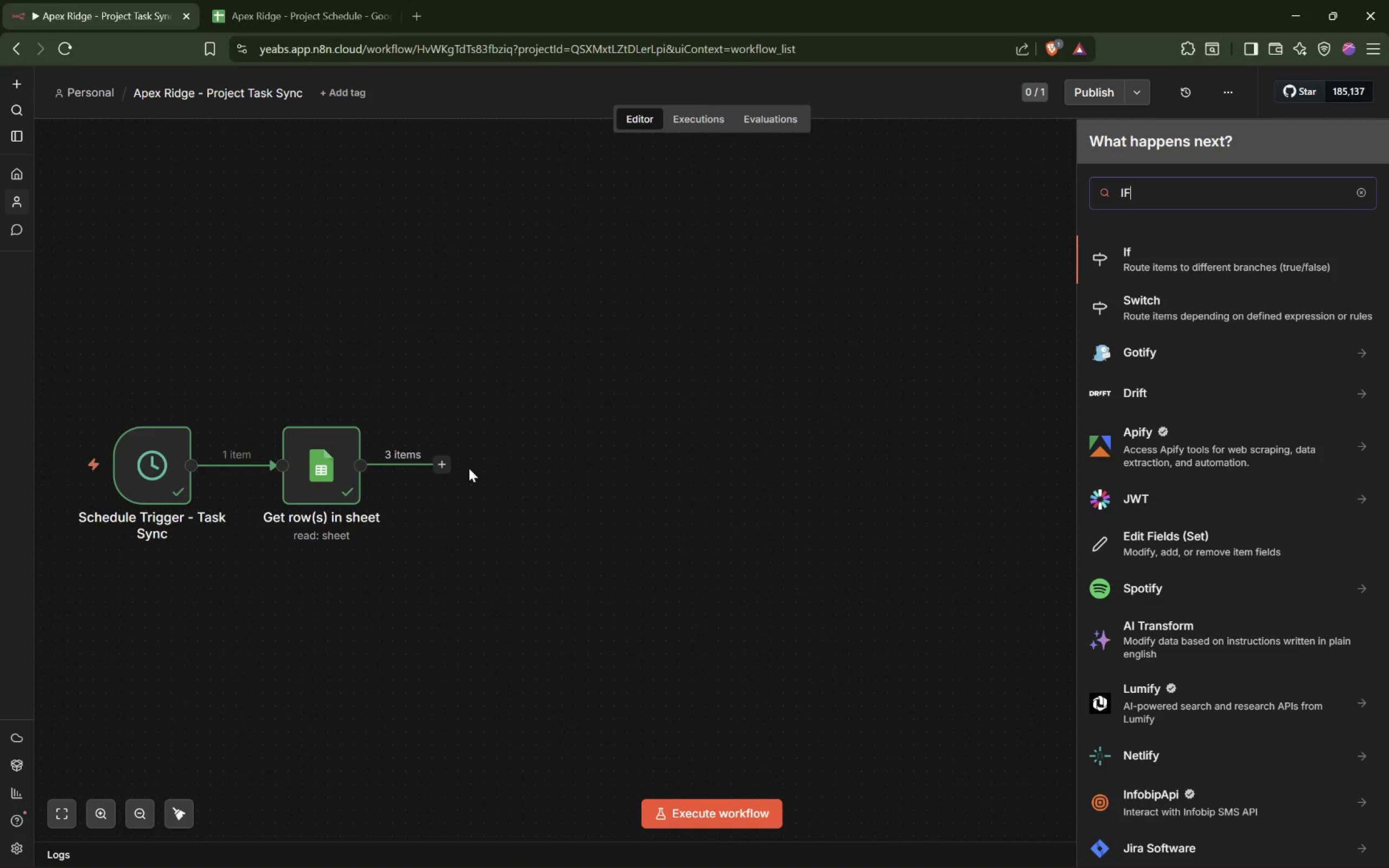 
key(Enter)
 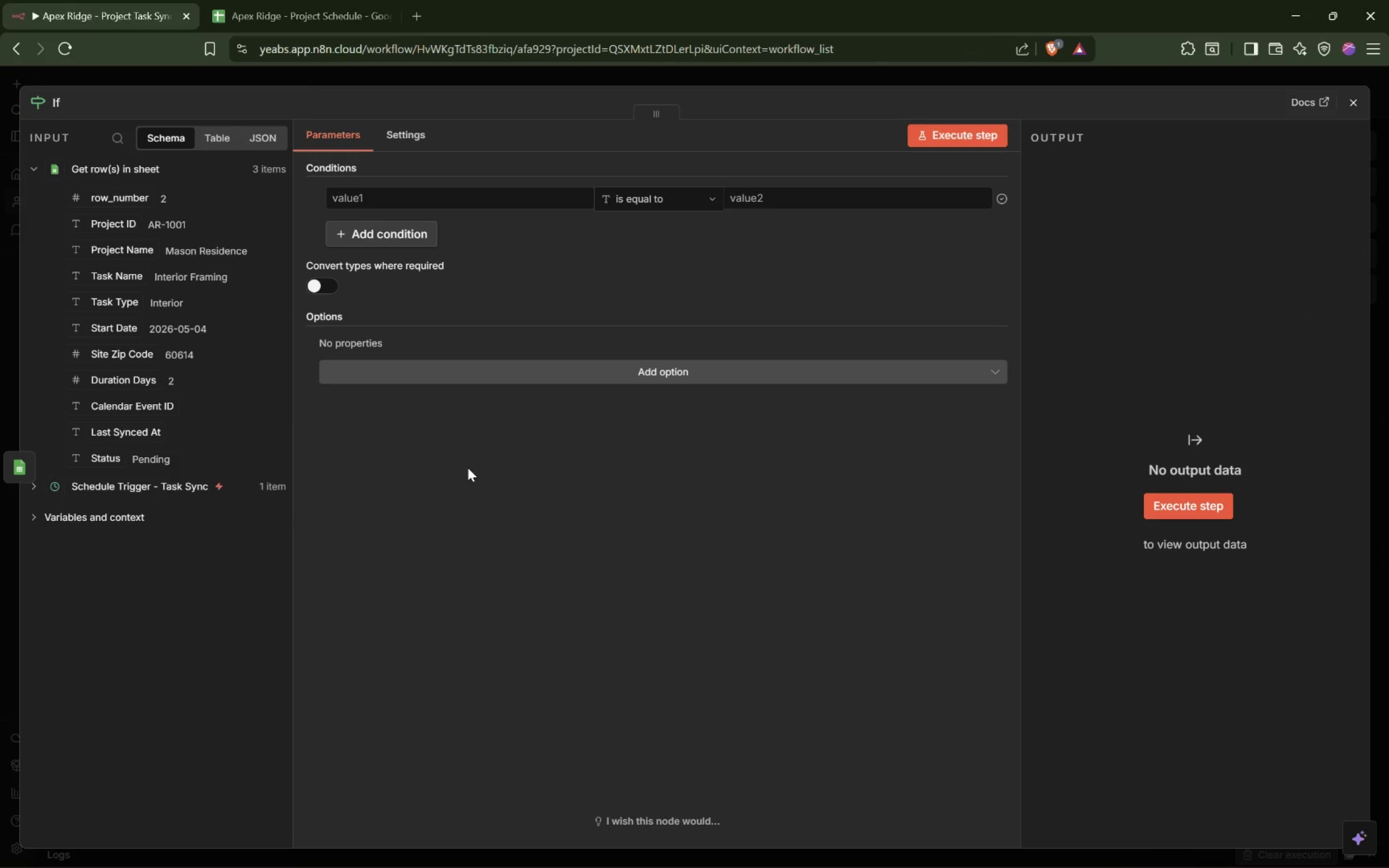 
wait(37.89)
 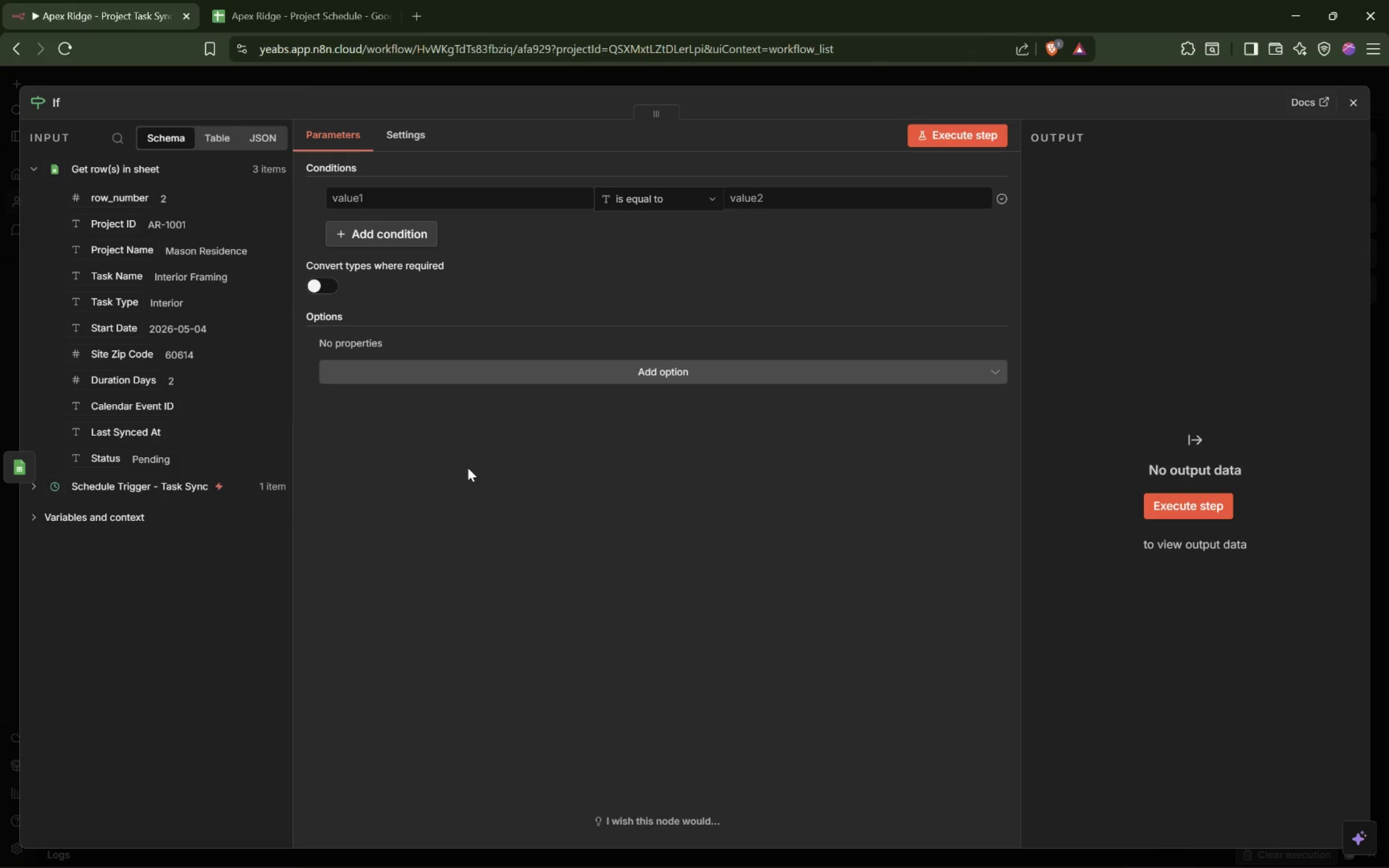 
left_click_drag(start_coordinate=[423, 392], to_coordinate=[568, 553])
 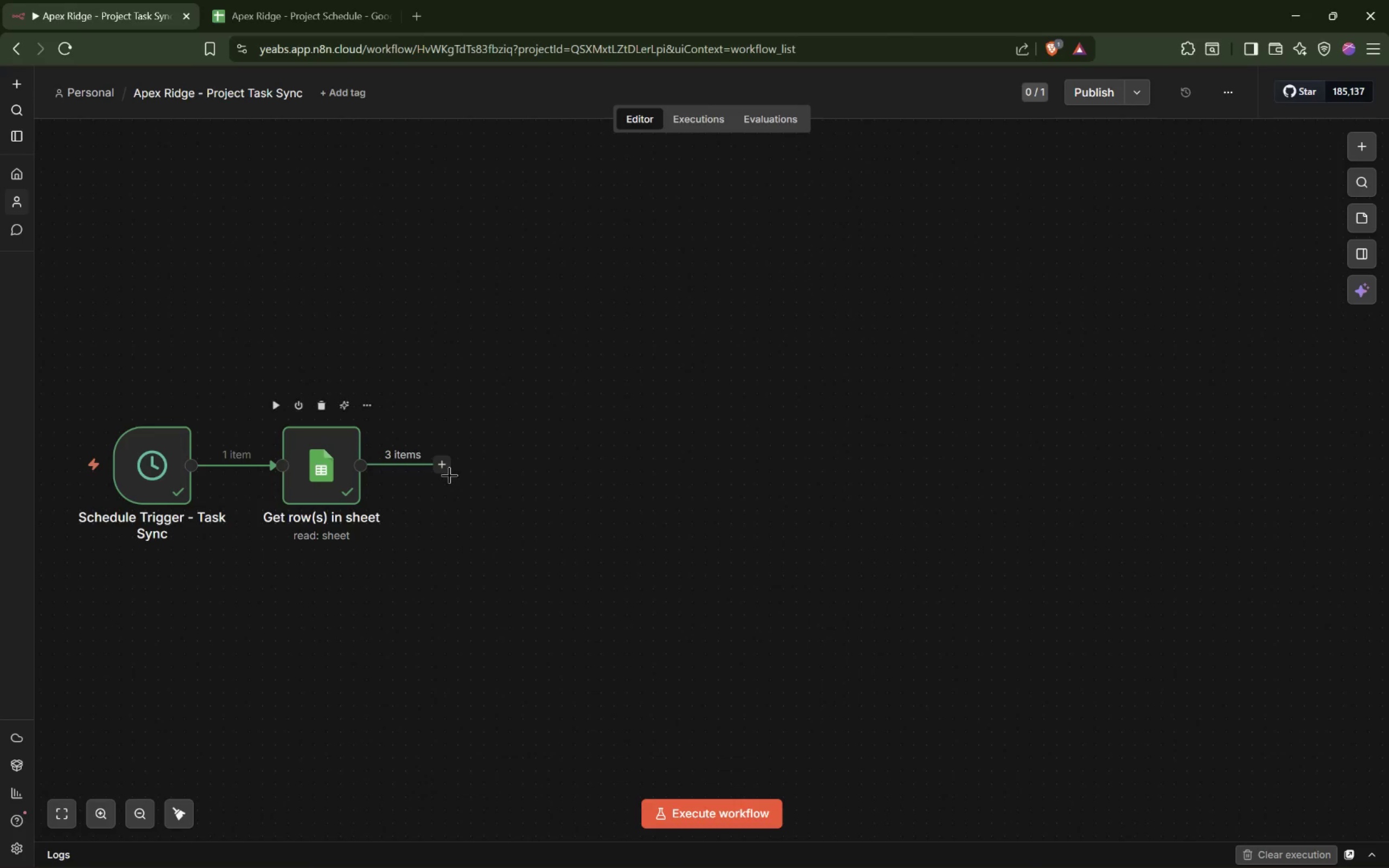 
left_click([444, 465])
 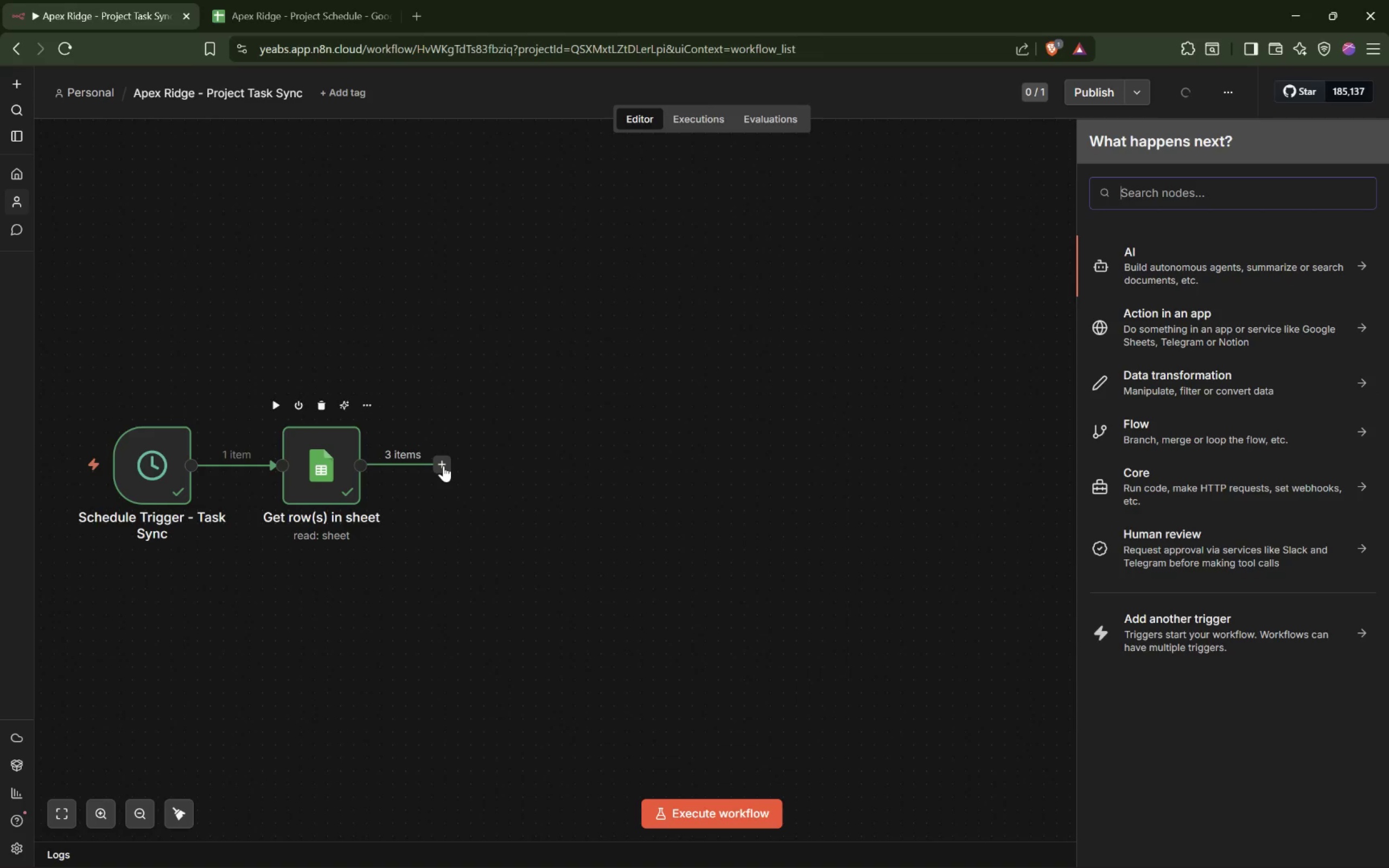 
type(Switch)
 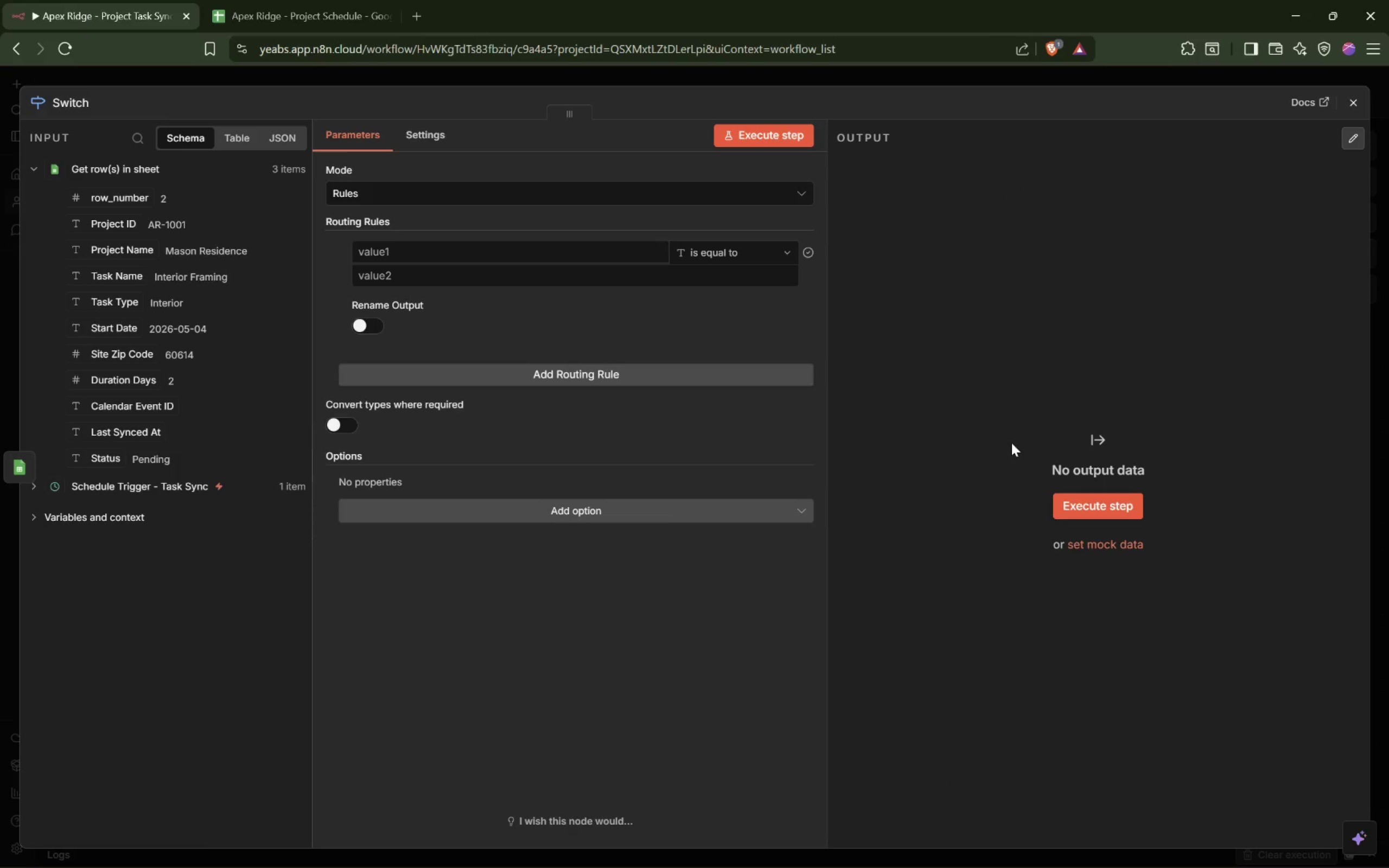 
wait(8.78)
 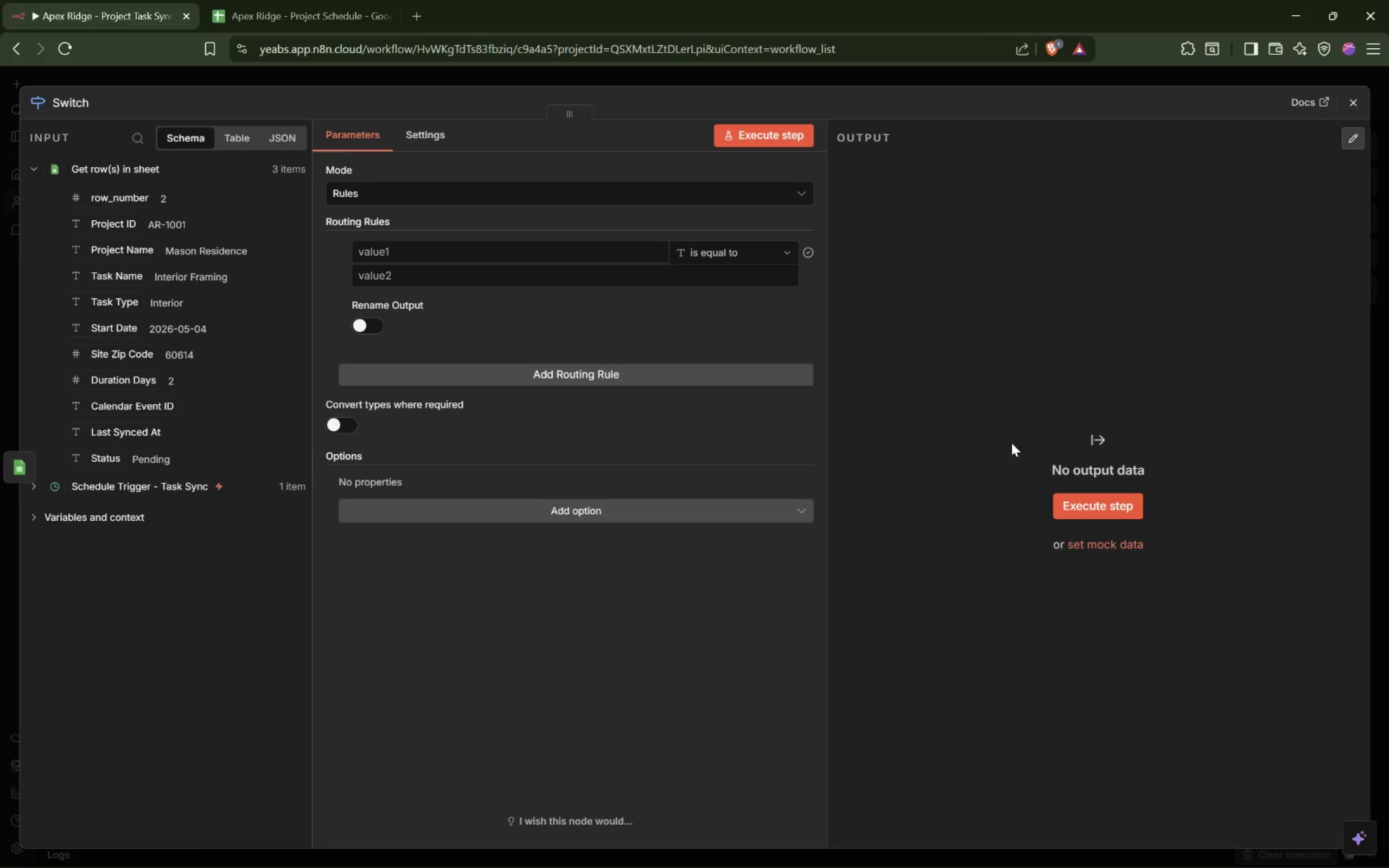 
left_click_drag(start_coordinate=[104, 456], to_coordinate=[420, 256])
 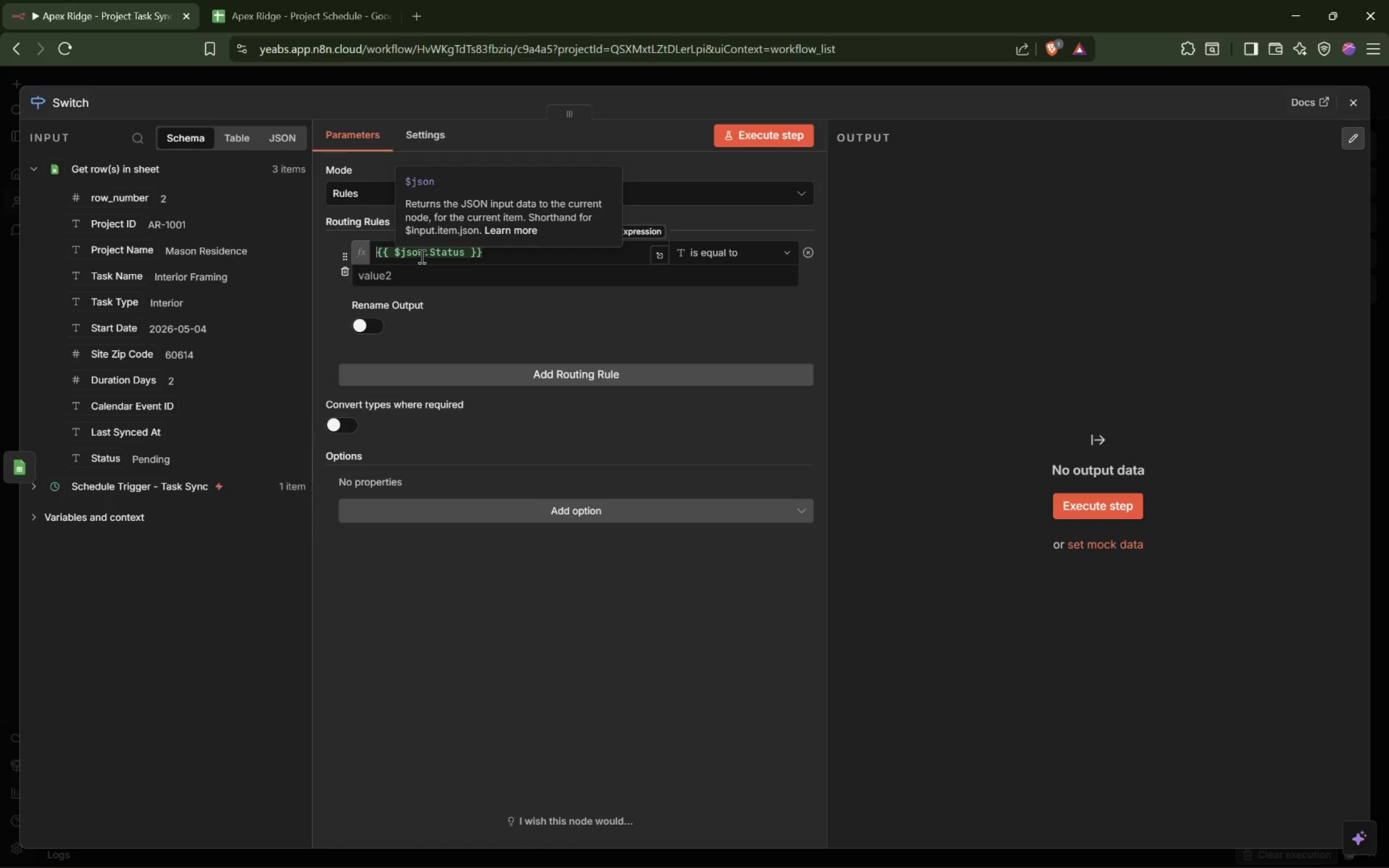 
wait(23.72)
 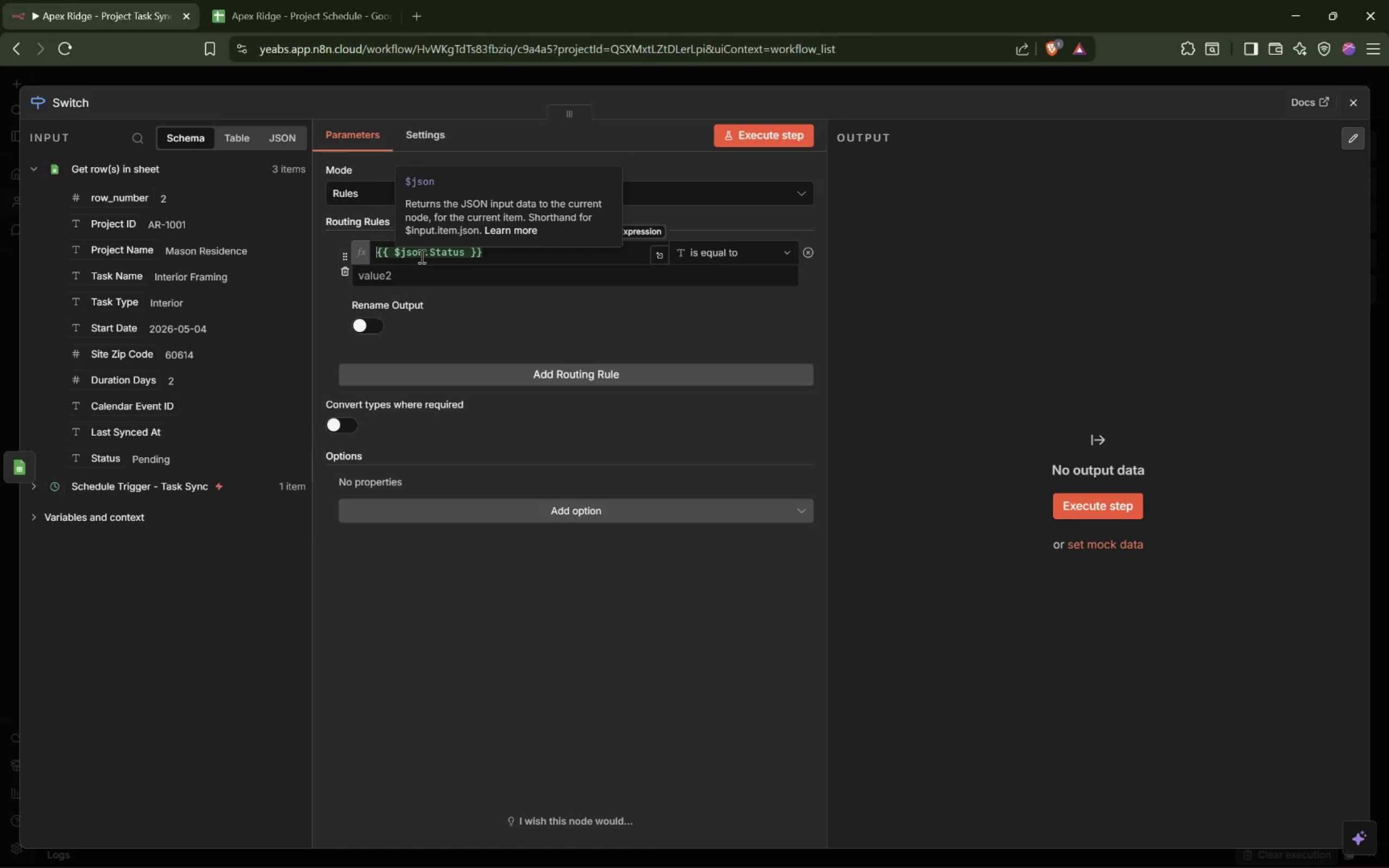 
left_click([680, 585])
 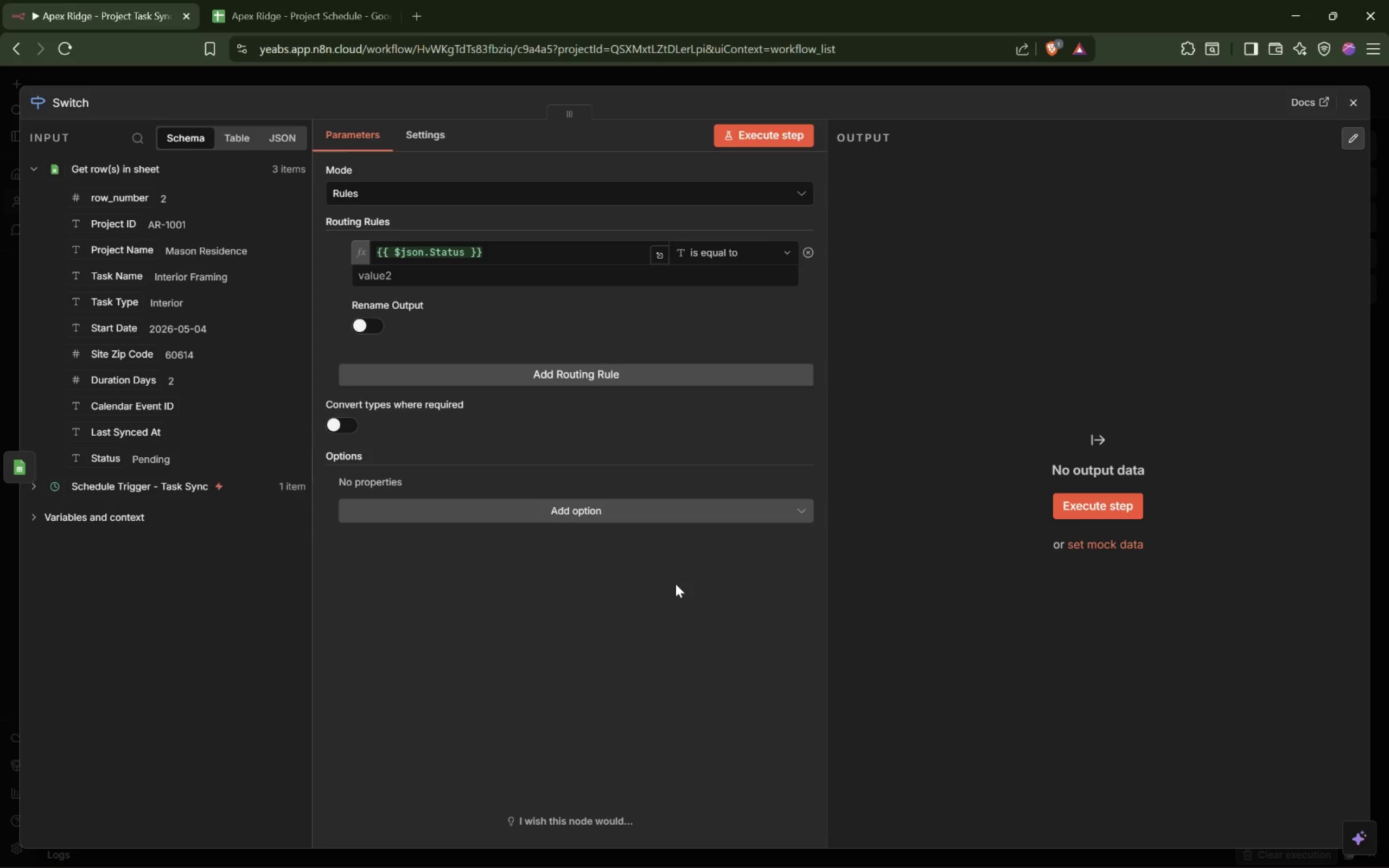 
wait(35.84)
 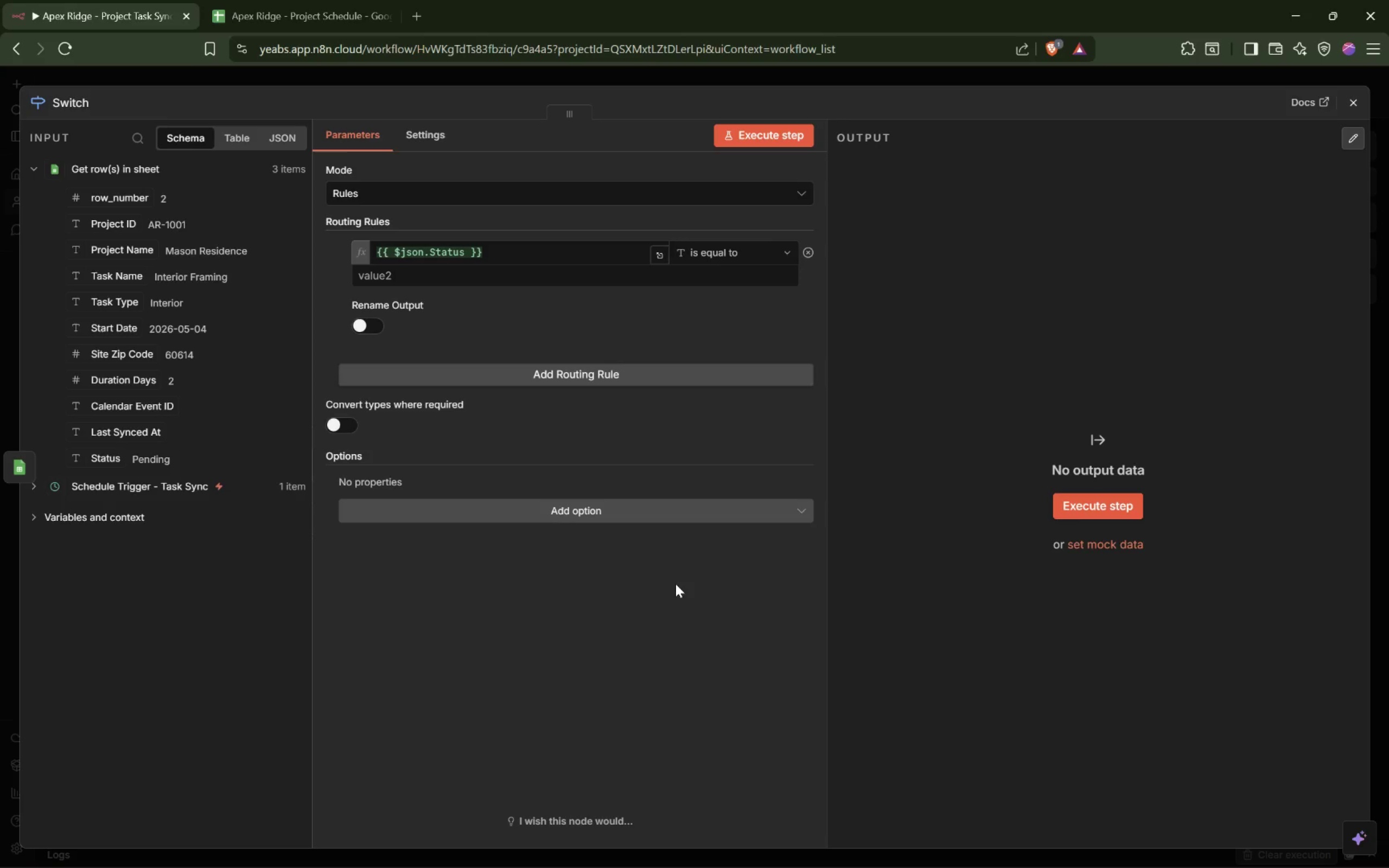 
key(BracketRight)
 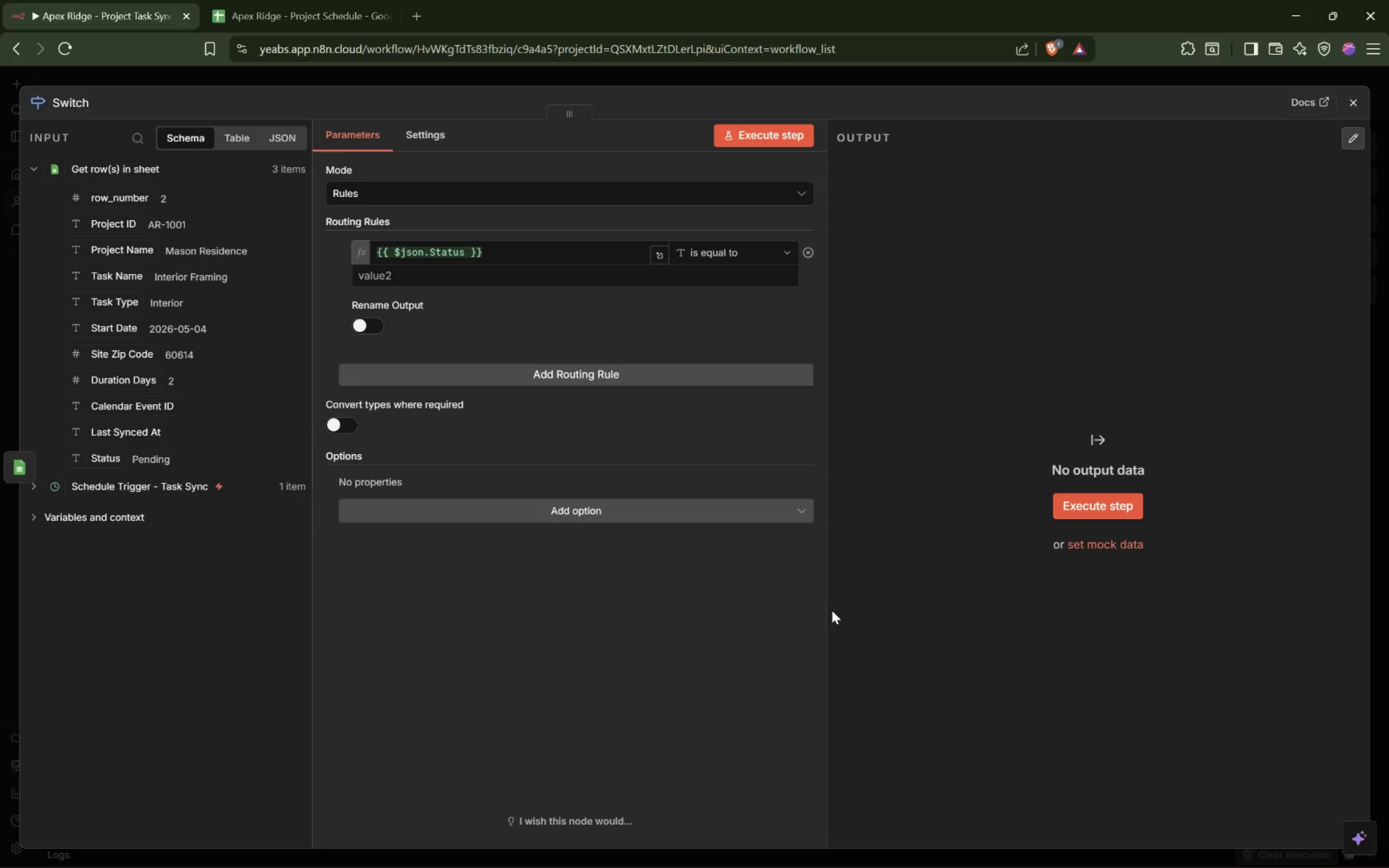 
wait(17.73)
 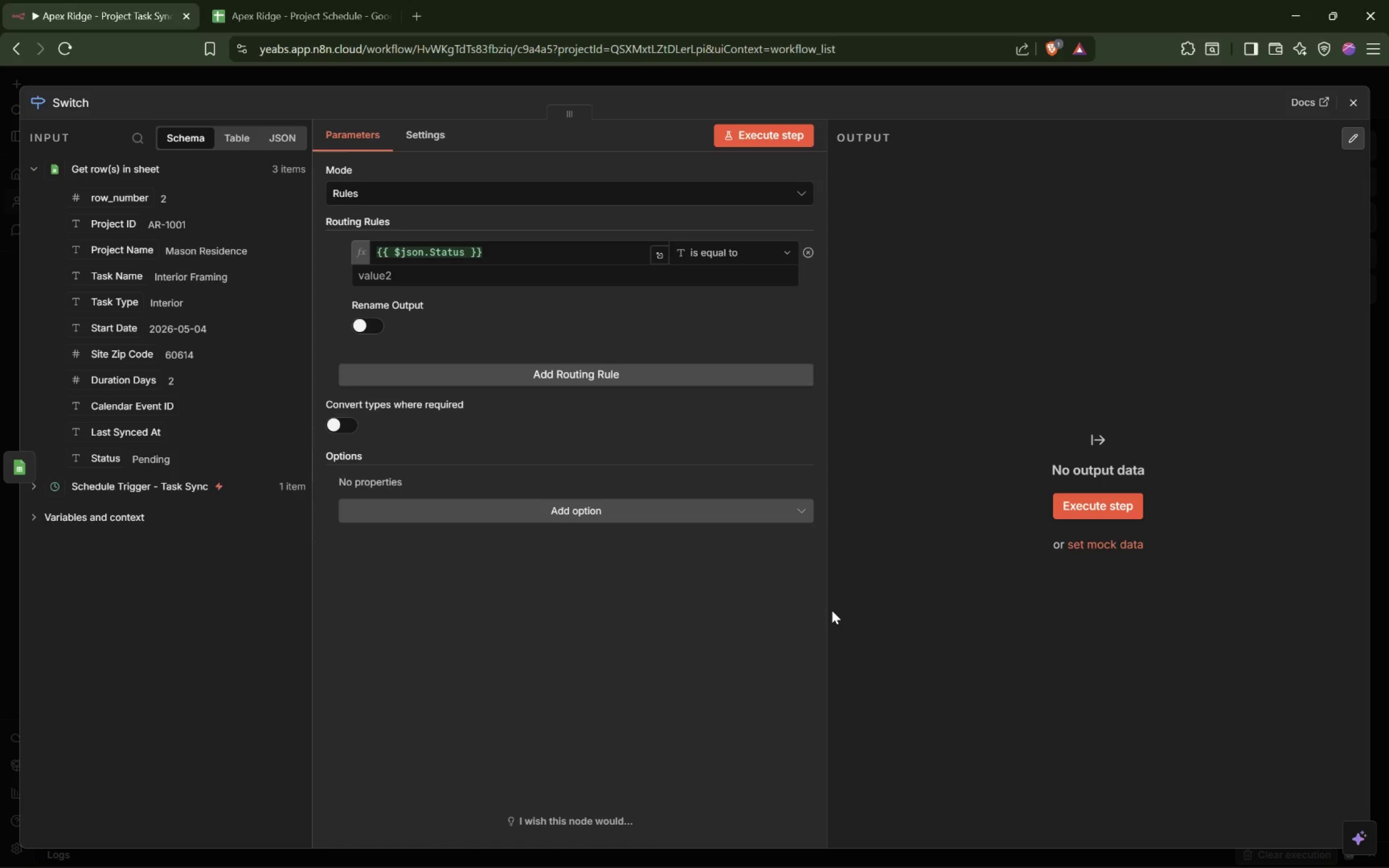 
left_click([466, 270])
 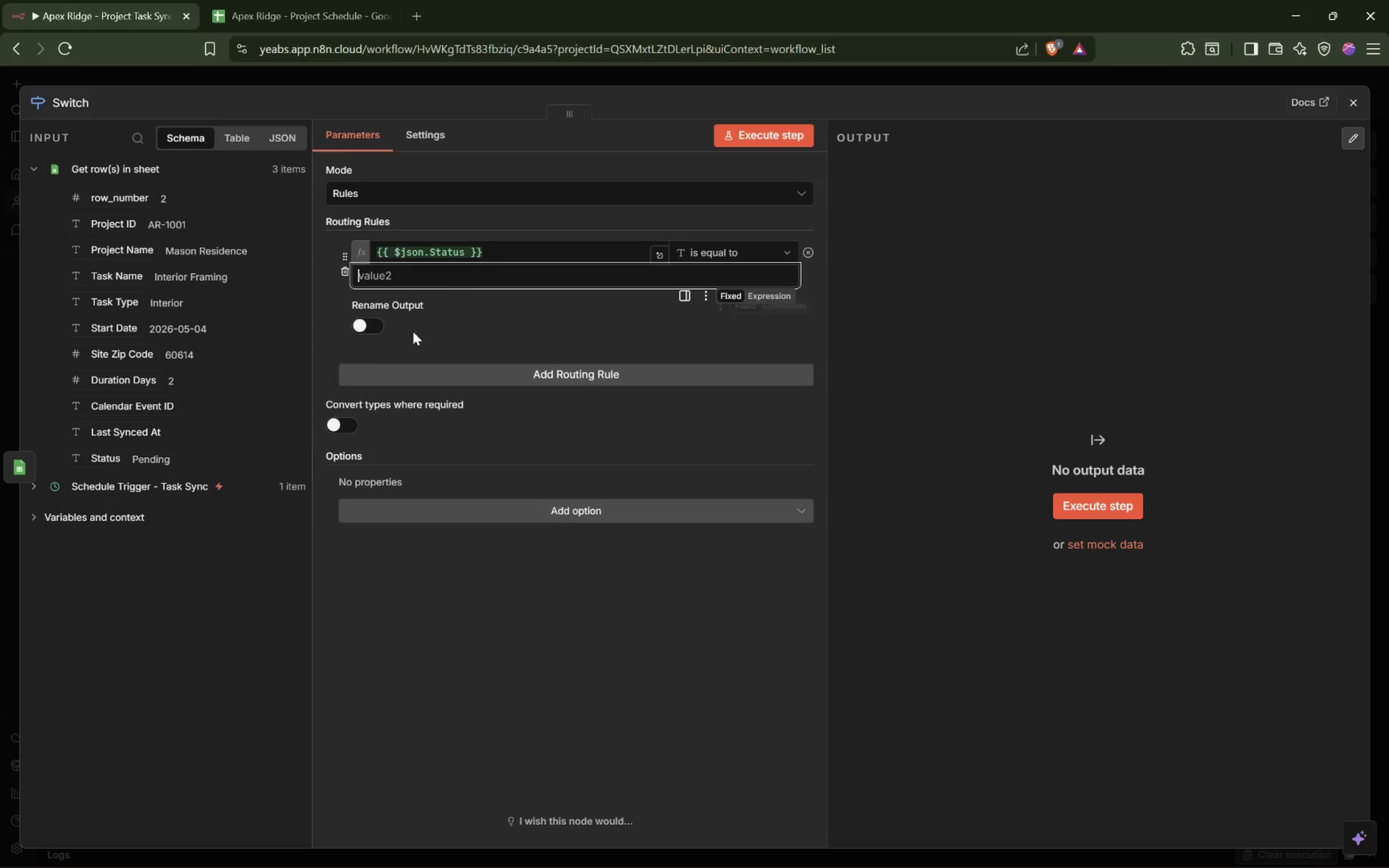 
left_click_drag(start_coordinate=[113, 465], to_coordinate=[521, 264])
 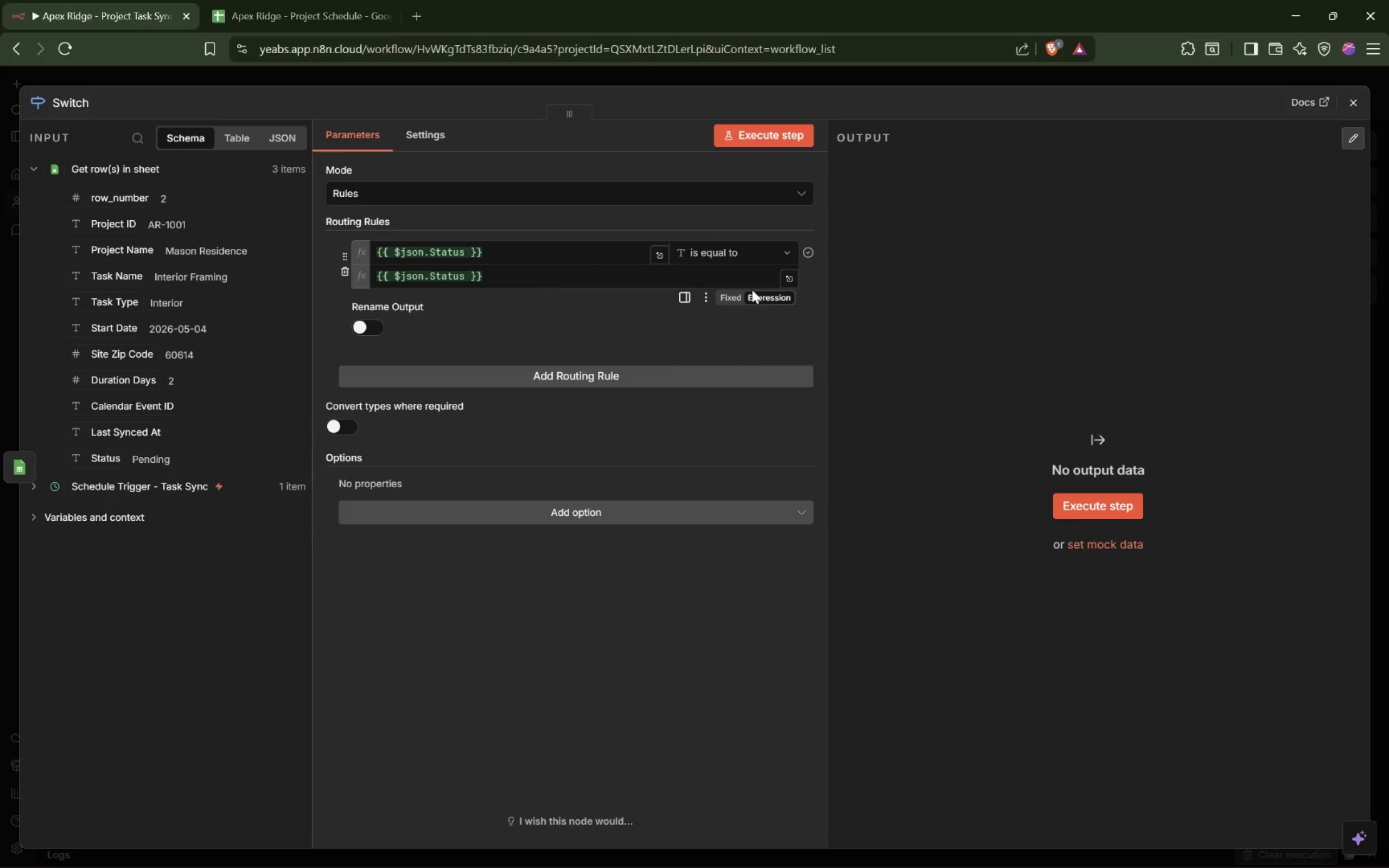 
left_click([760, 296])
 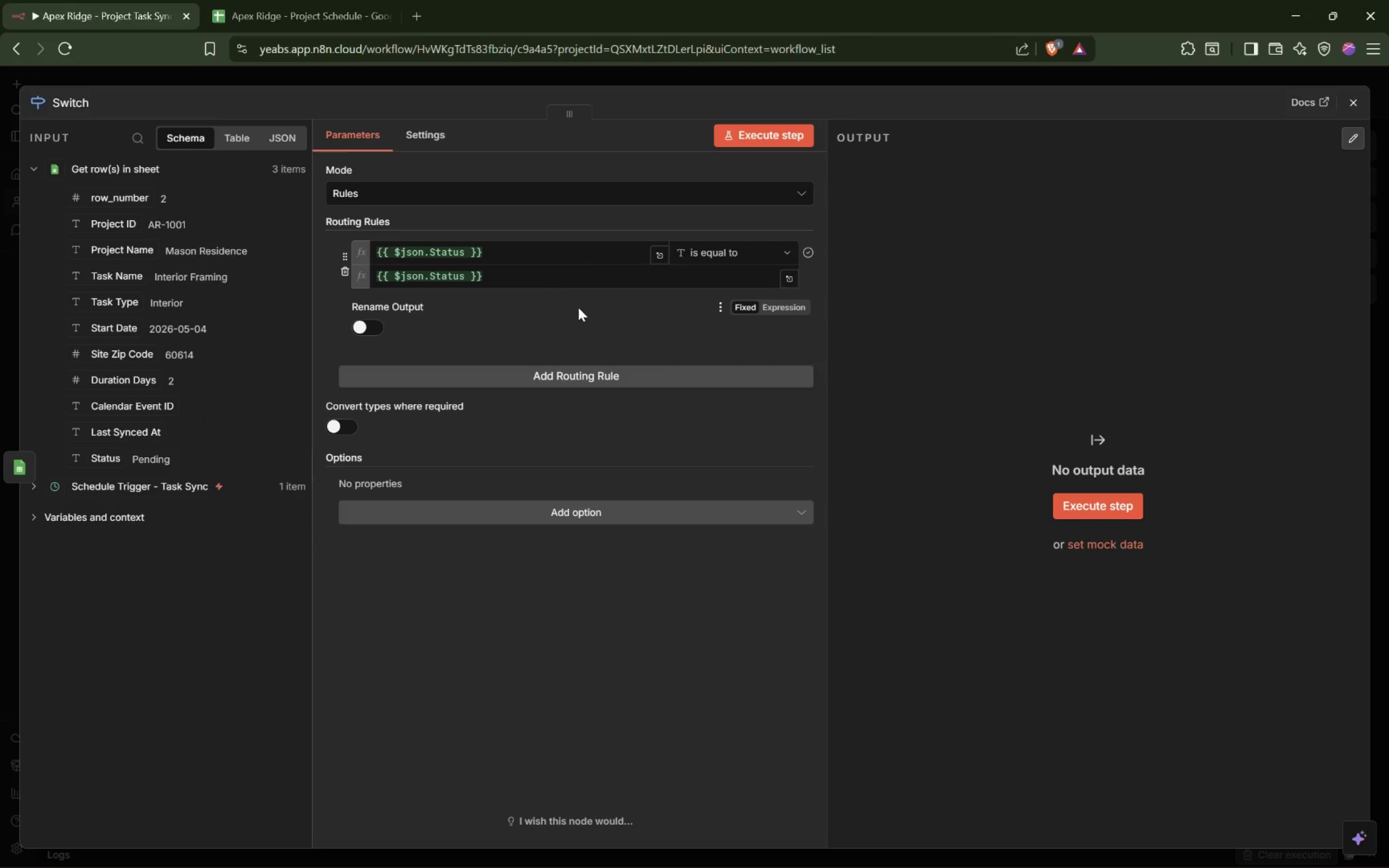 
left_click([513, 275])
 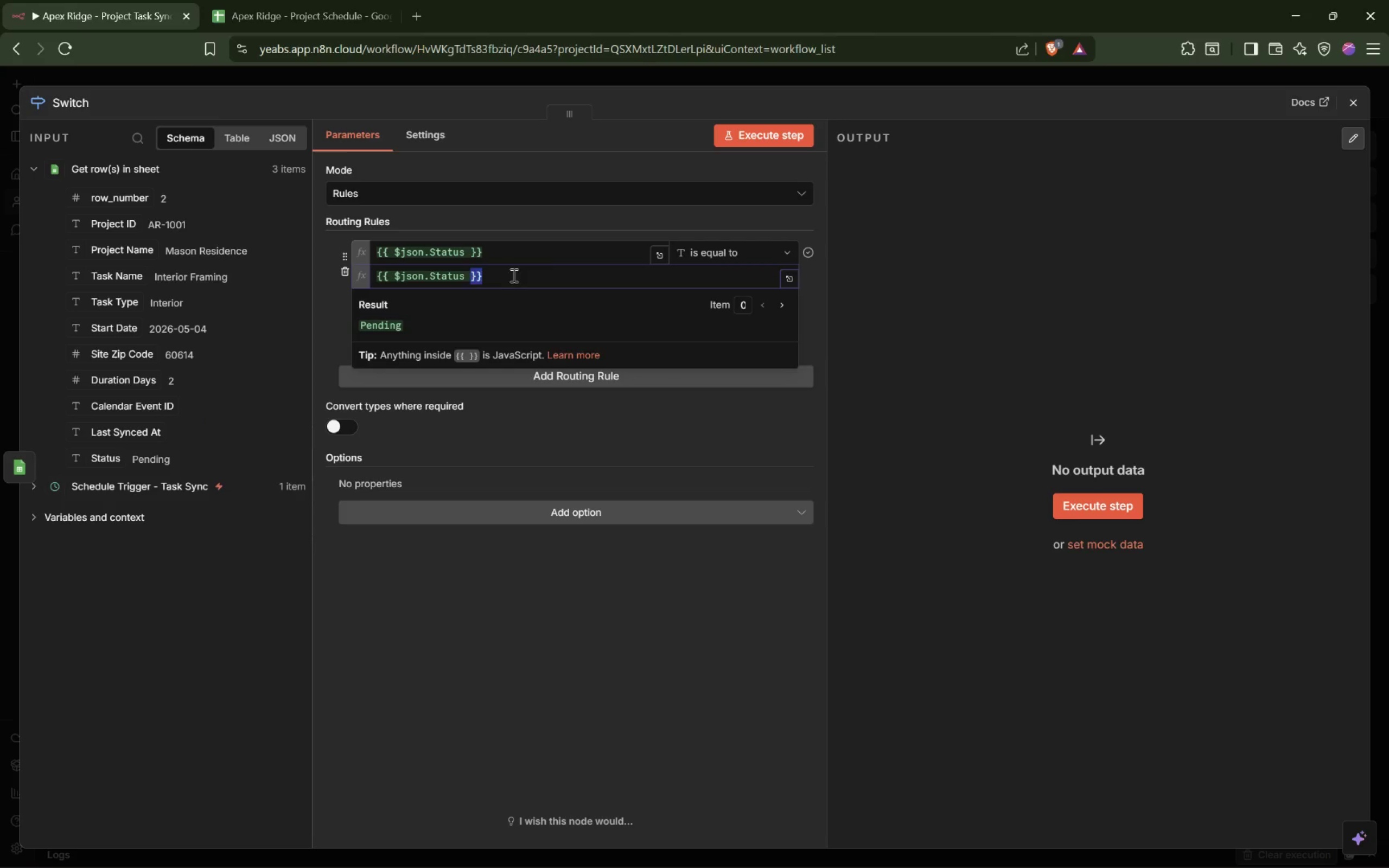 
triple_click([513, 275])
 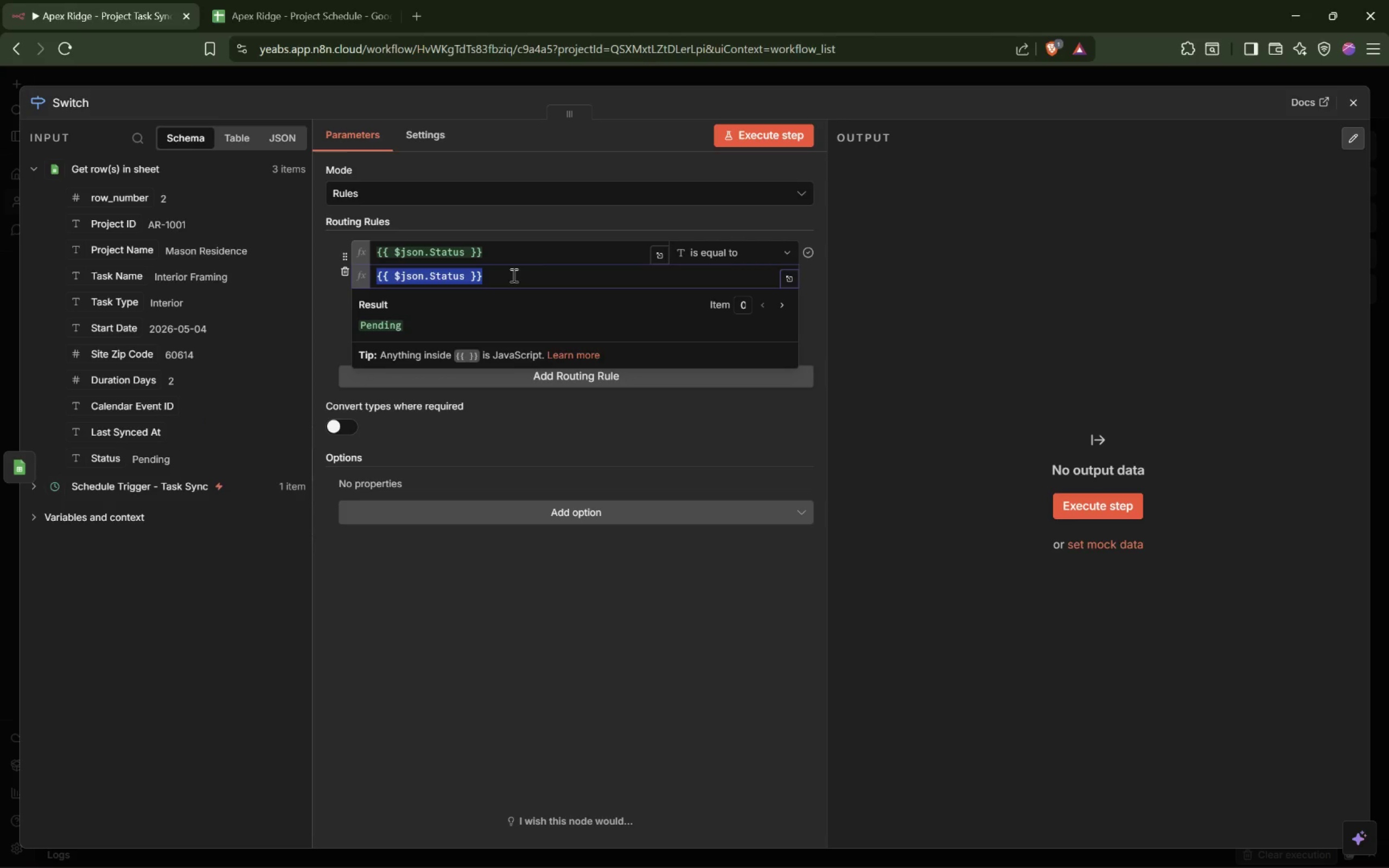 
triple_click([513, 275])
 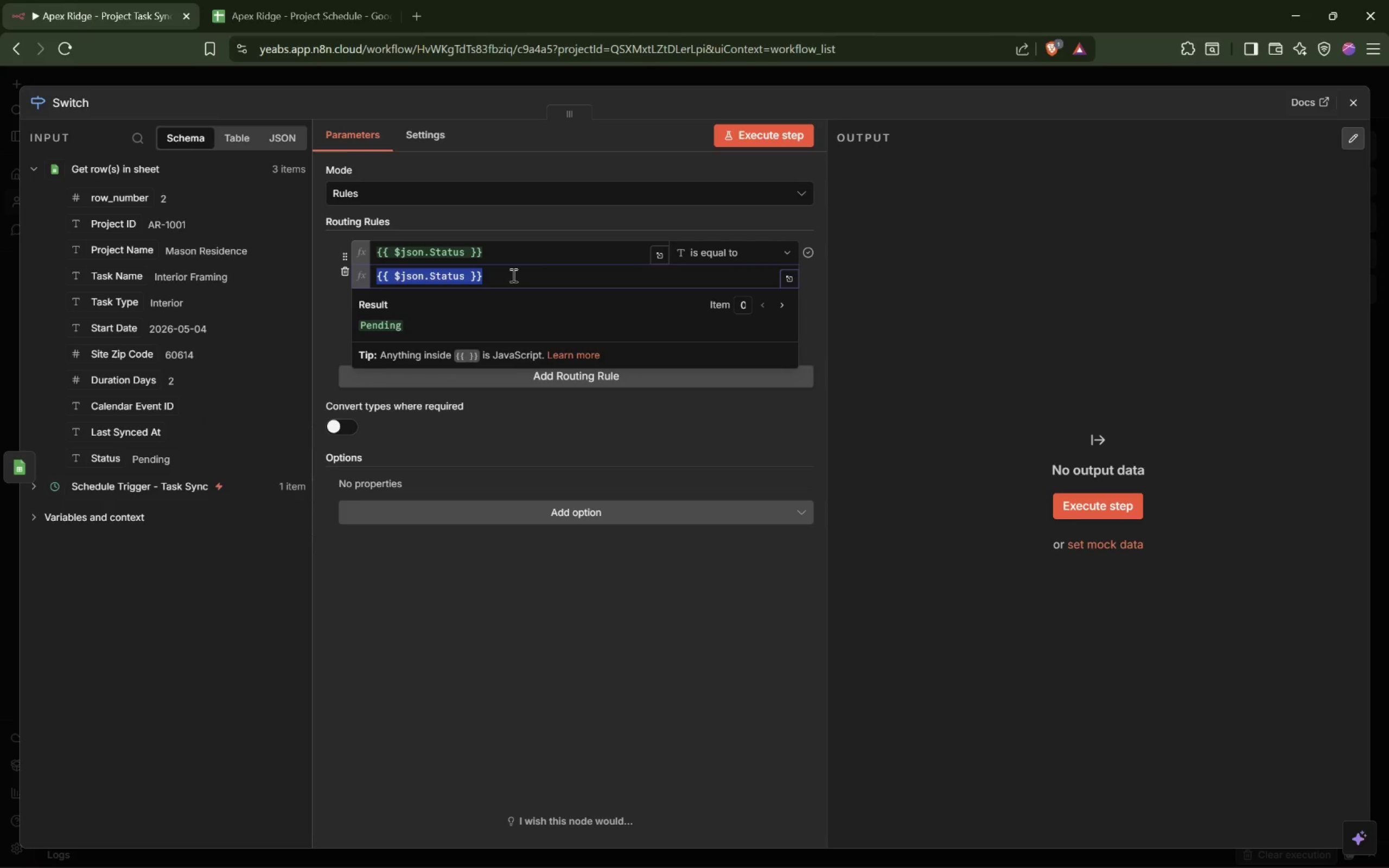 
type(Pending)
 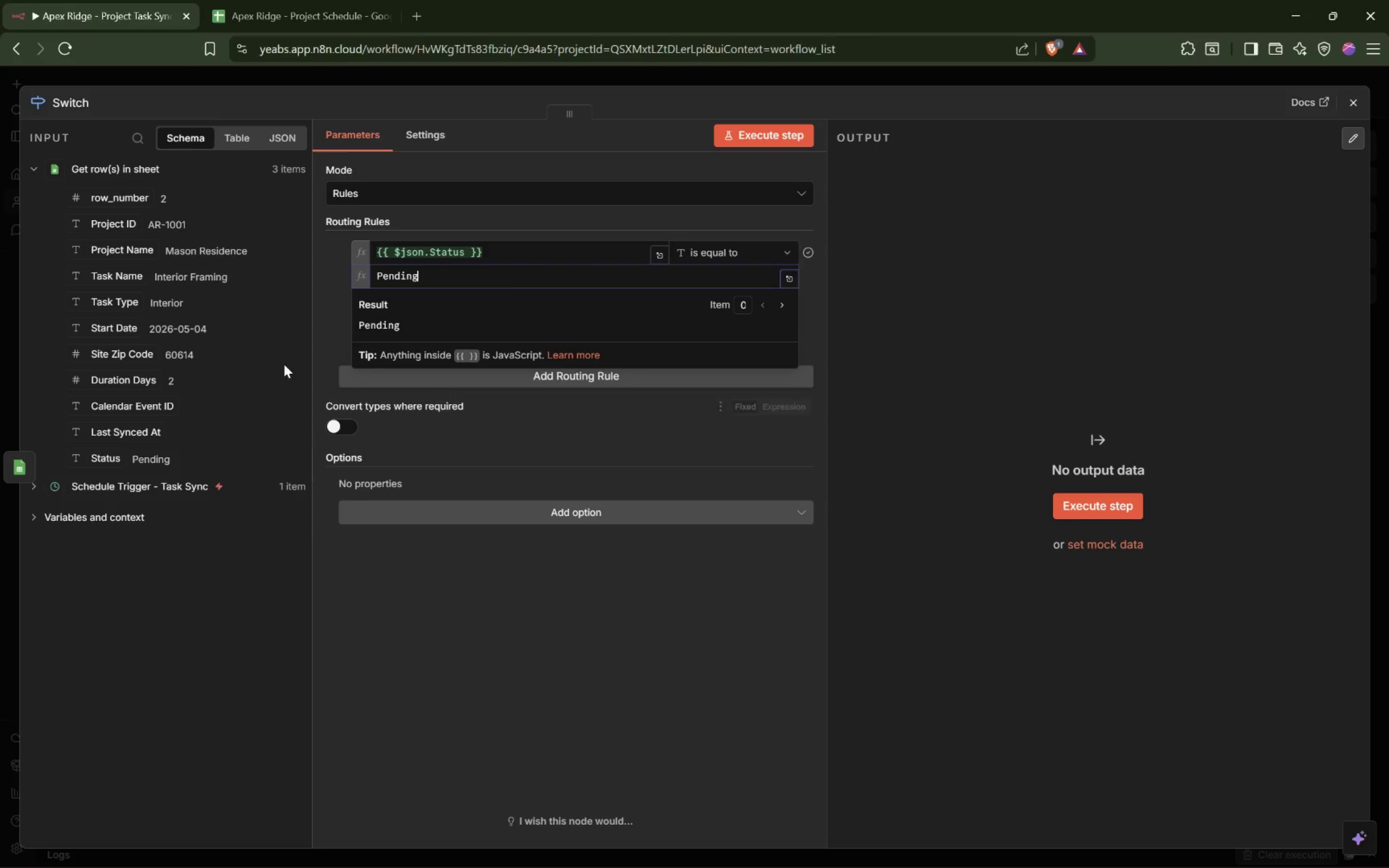 
left_click([322, 313])
 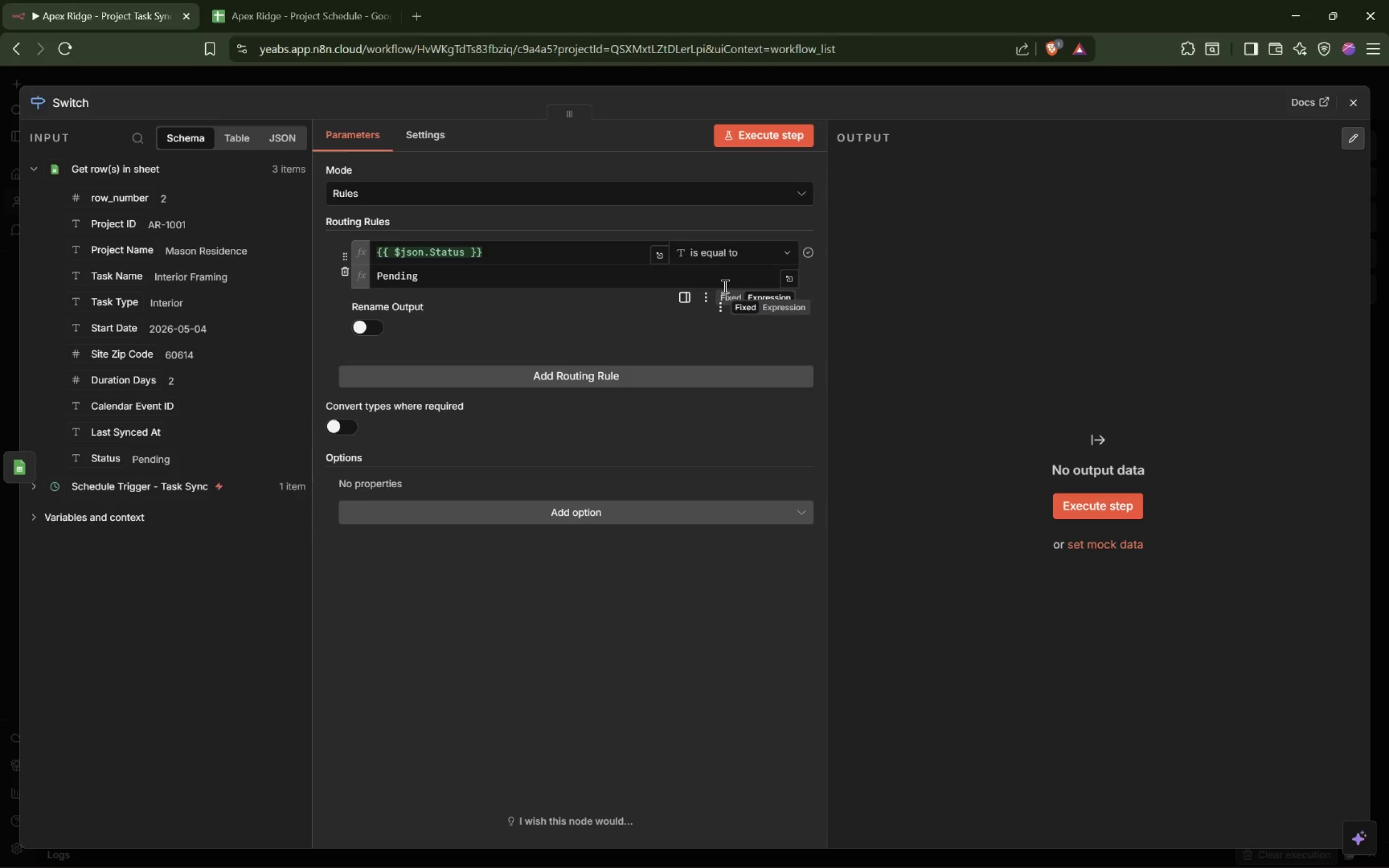 
left_click([724, 293])
 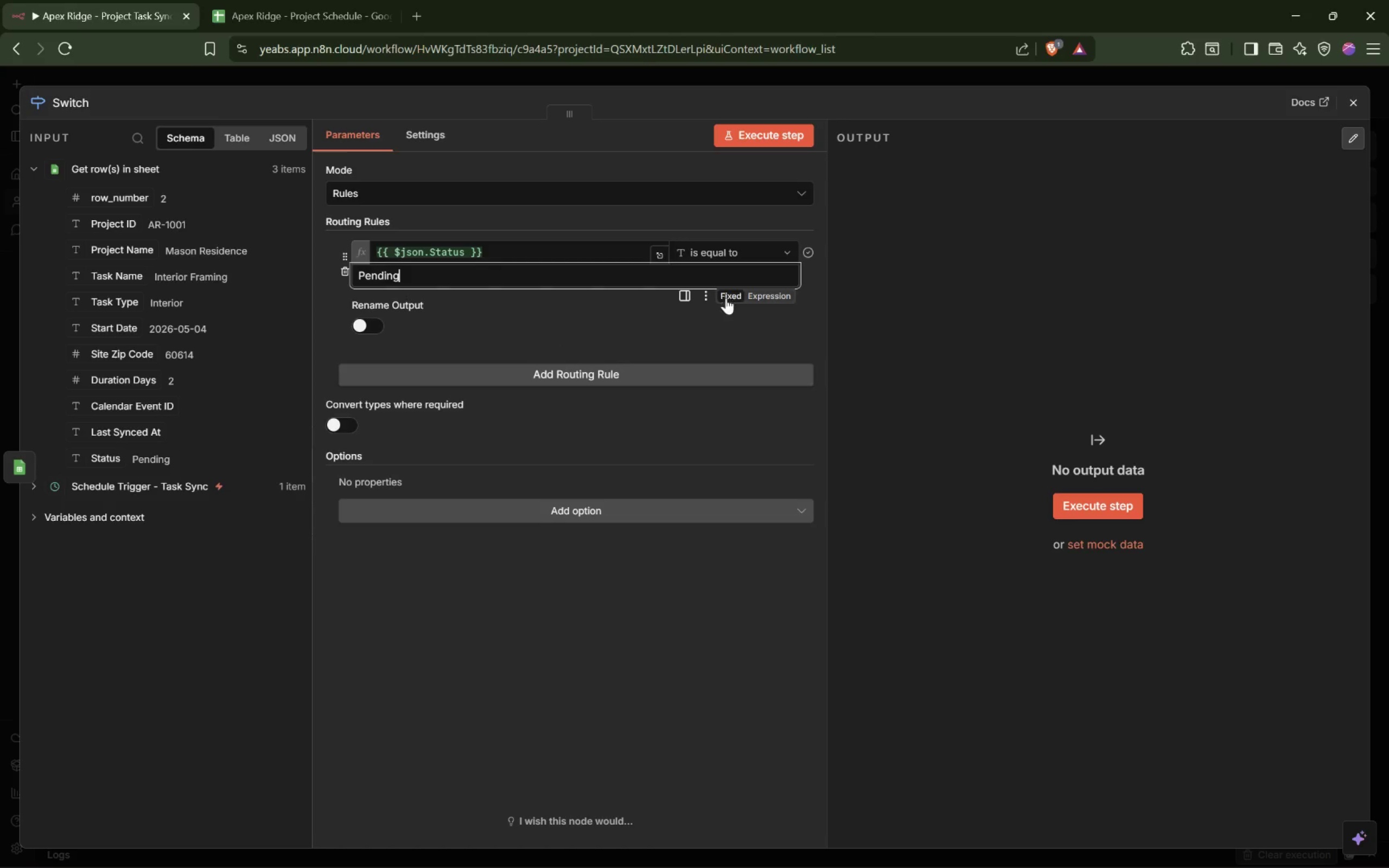 
mouse_move([749, 314])
 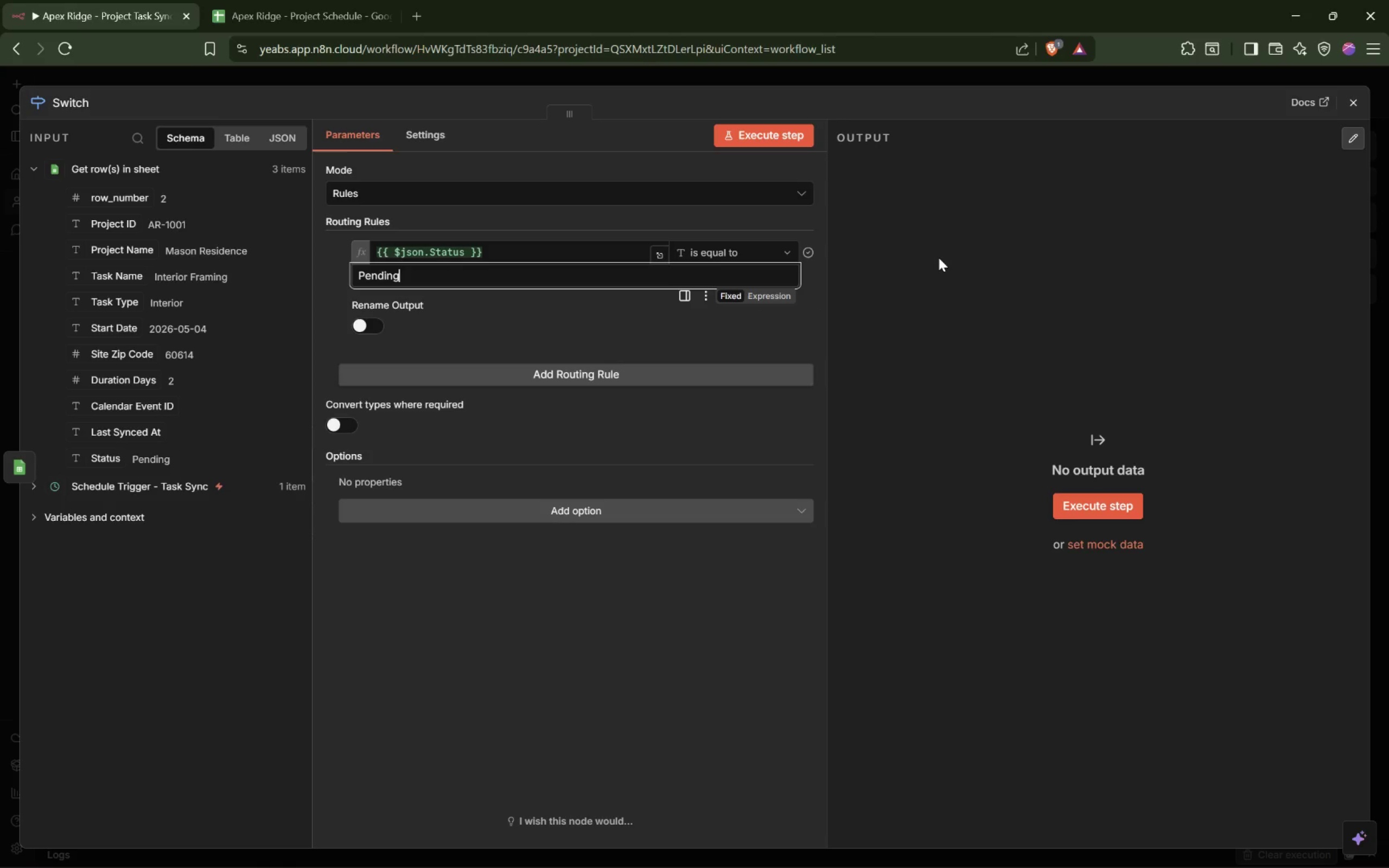 
left_click([940, 259])
 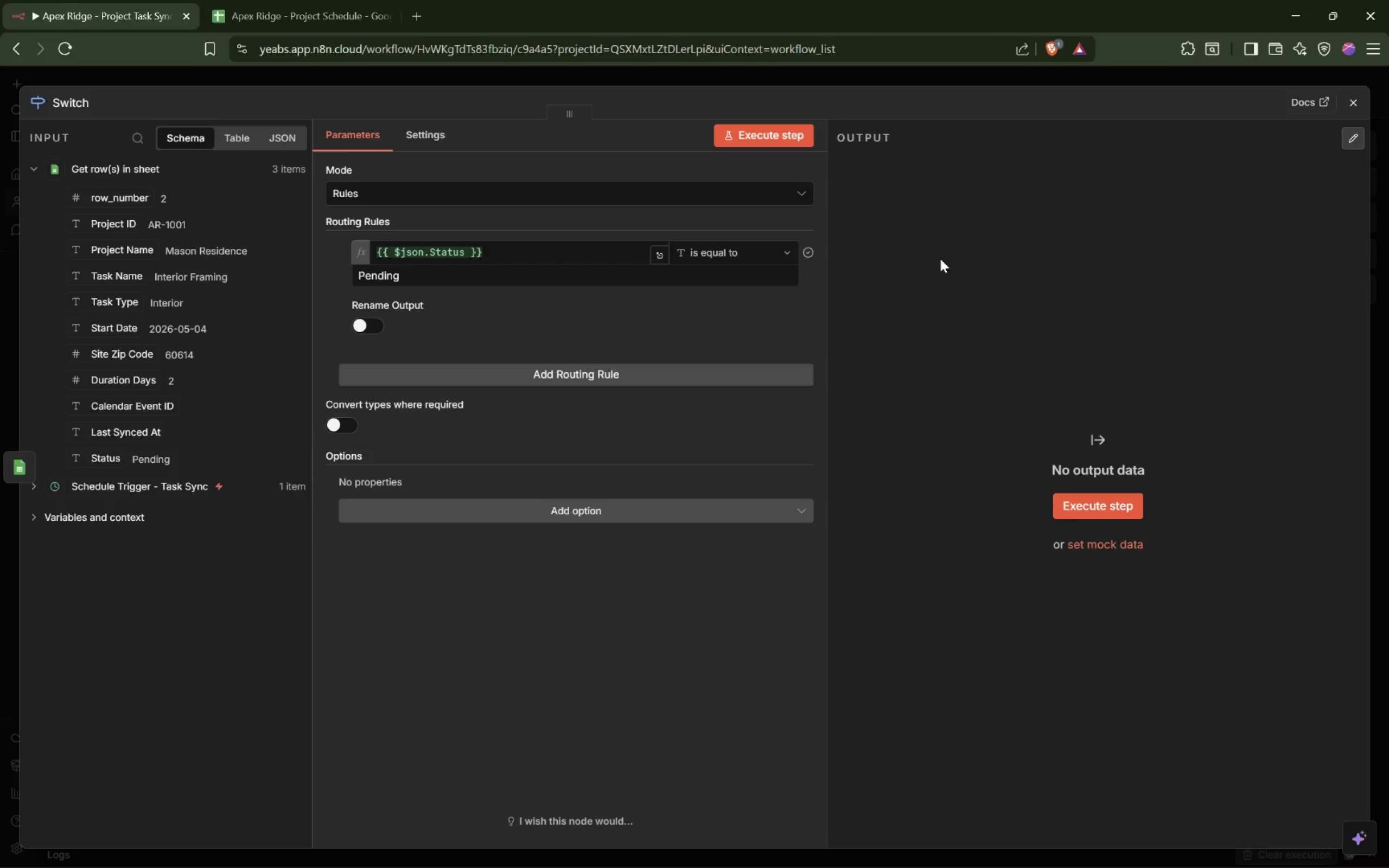 
wait(34.33)
 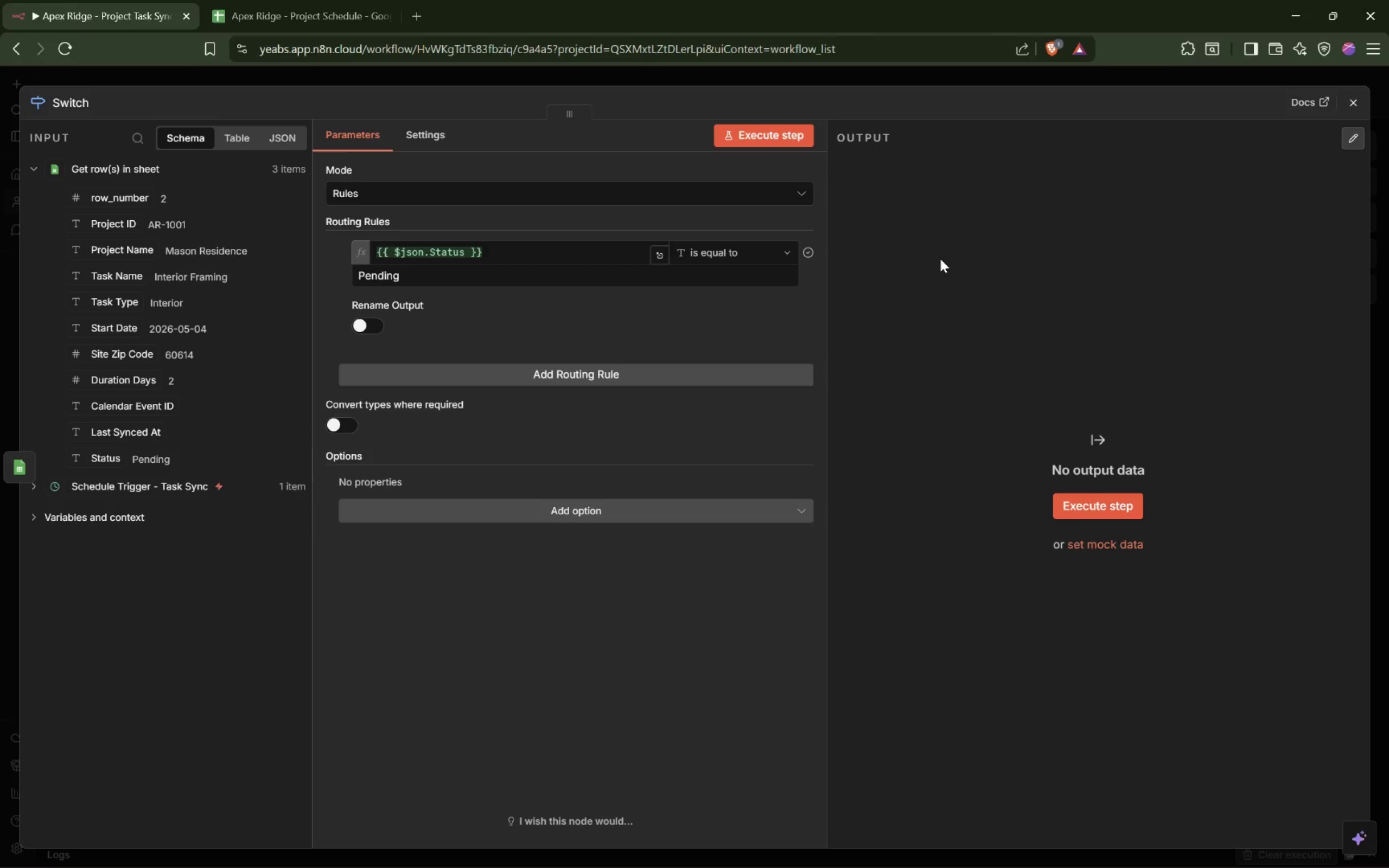 
left_click([618, 329])
 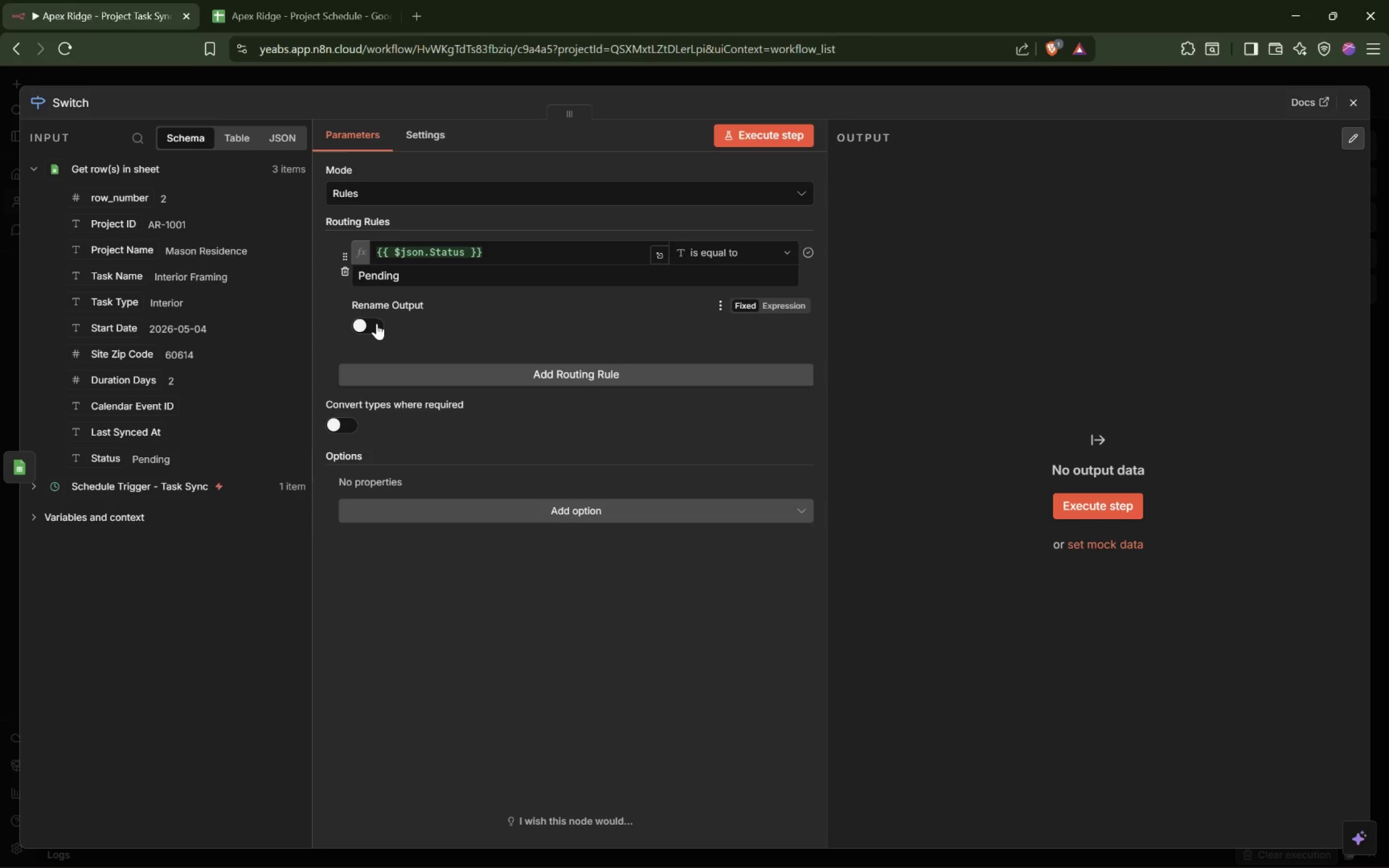 
left_click([367, 316])
 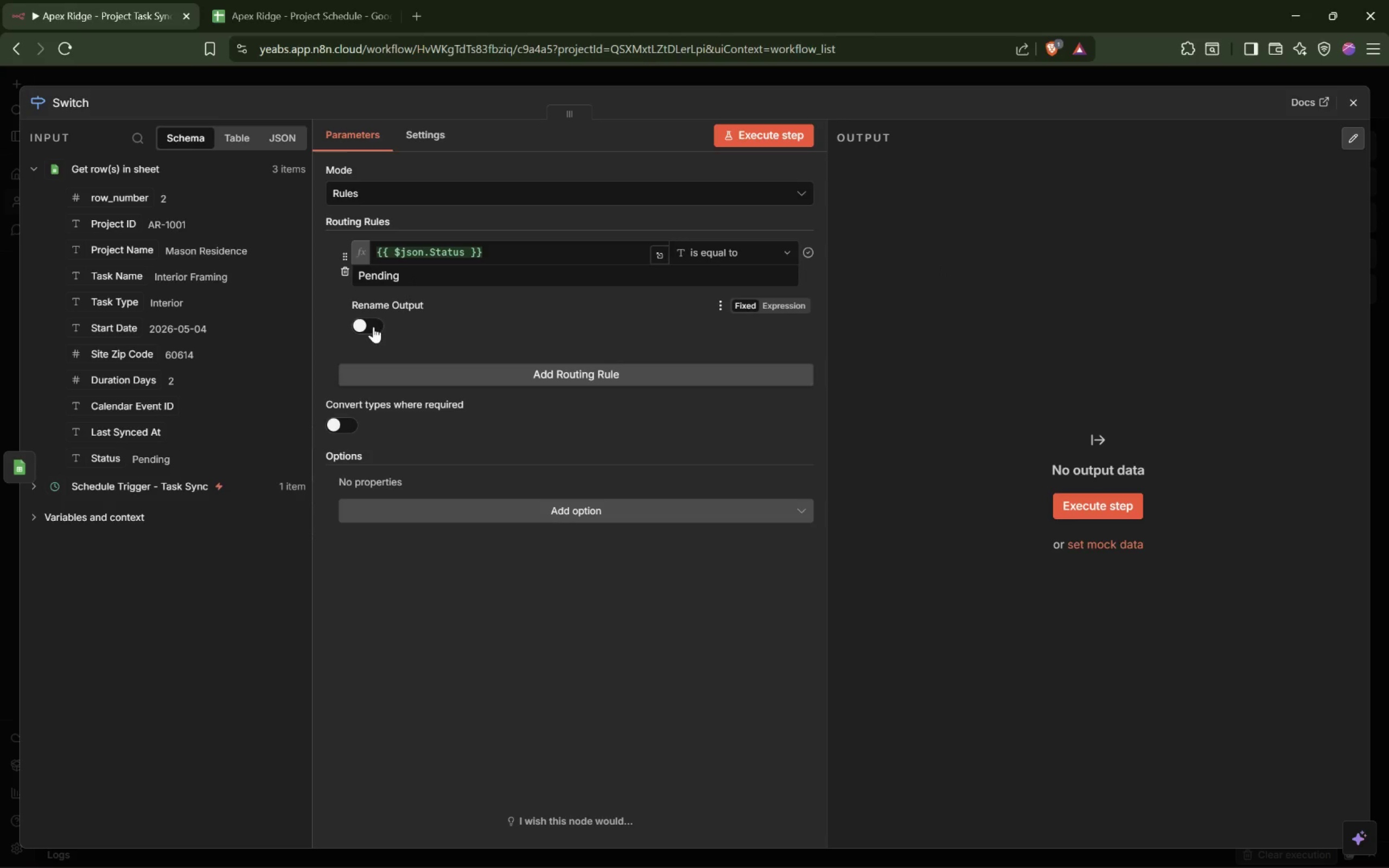 
left_click([373, 325])
 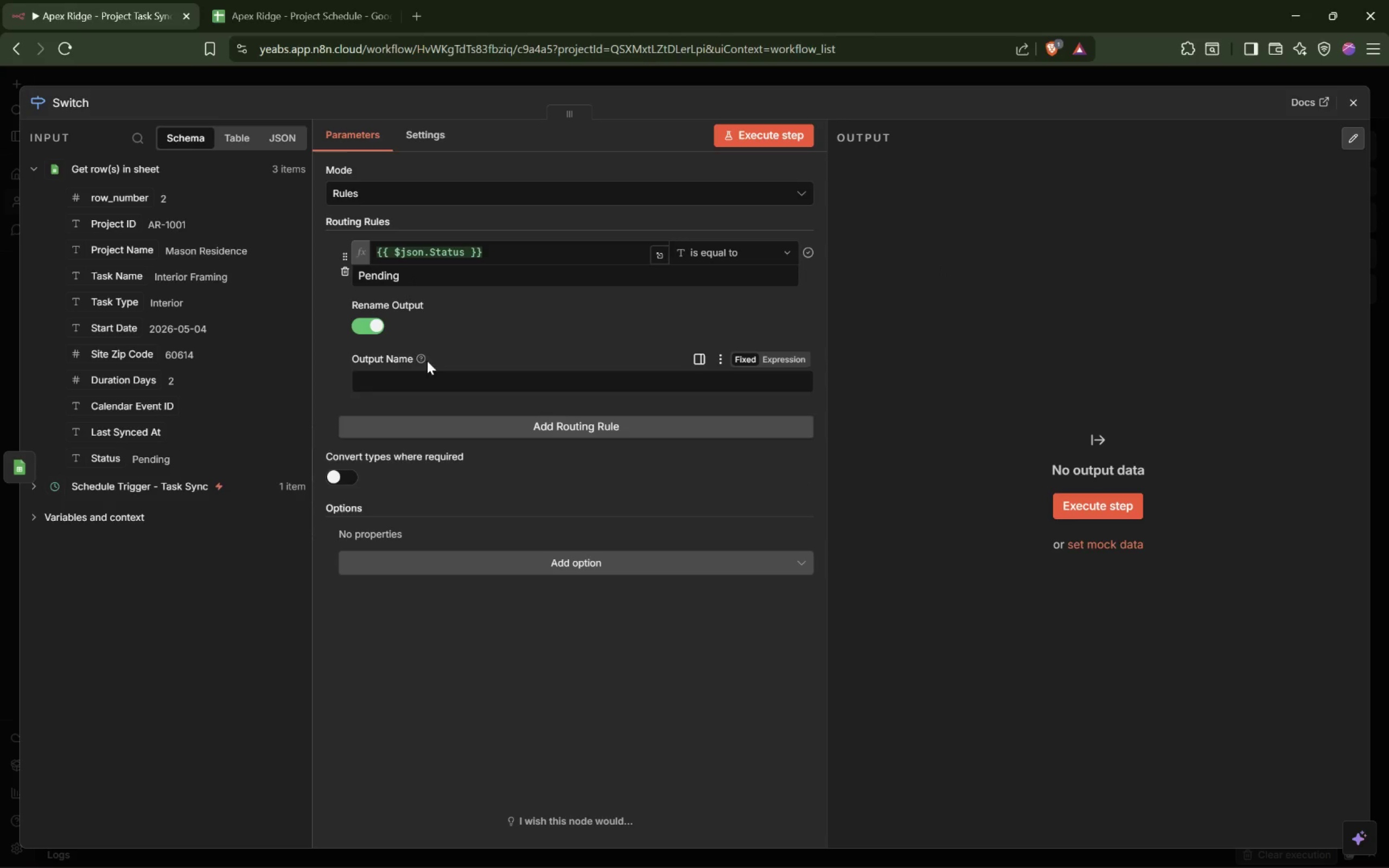 
left_click([434, 384])
 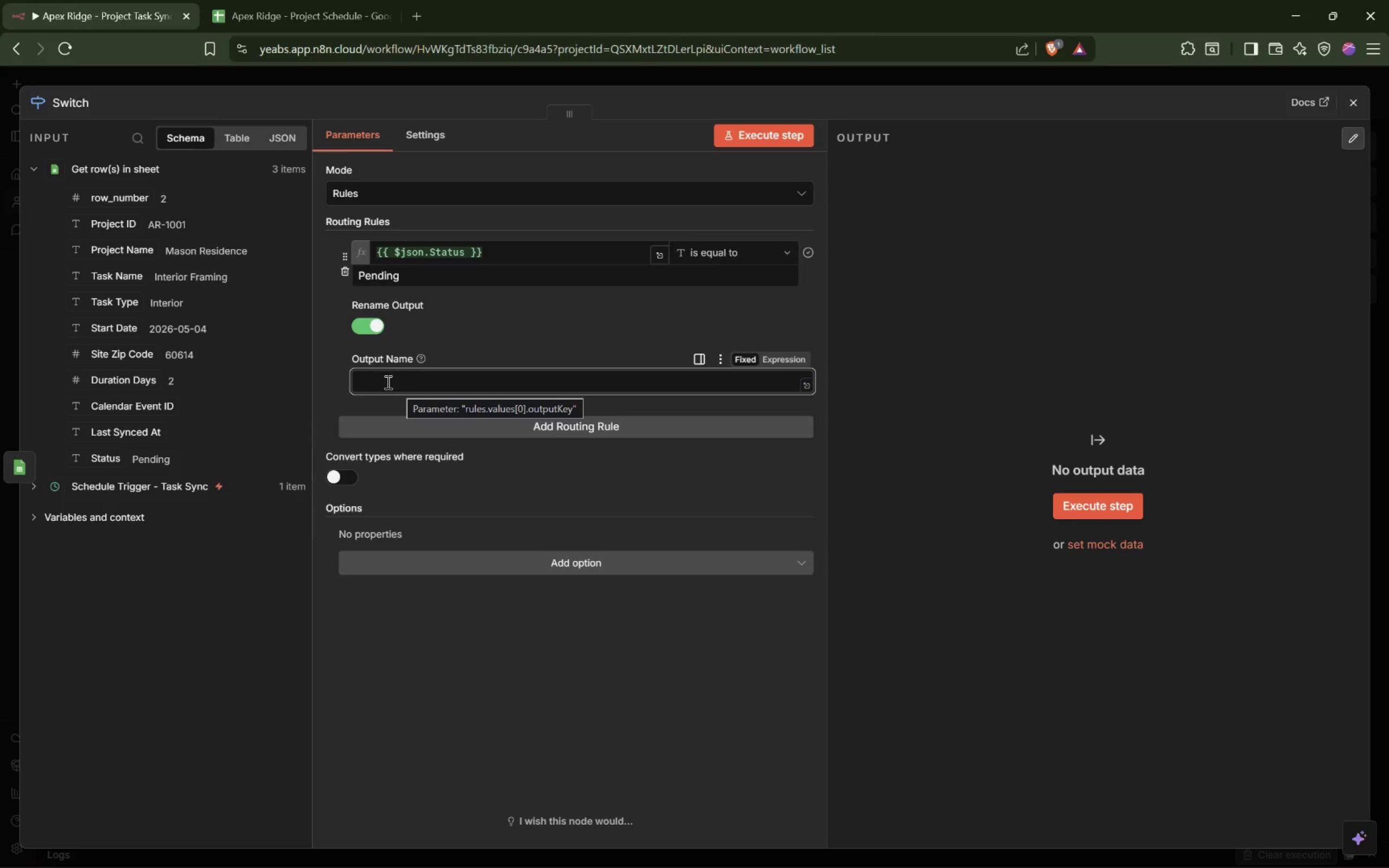 
wait(33.51)
 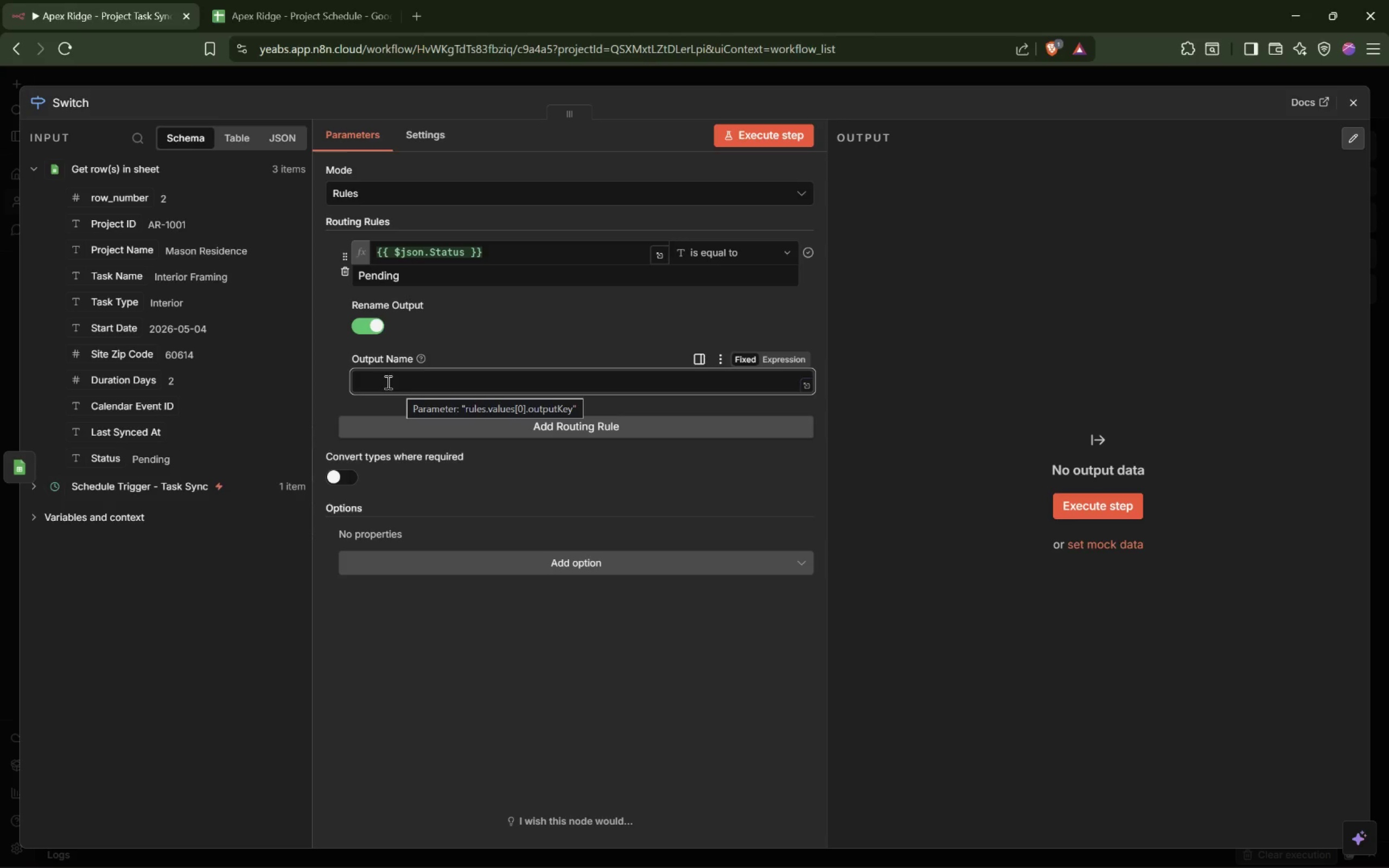 
type(Pending)
 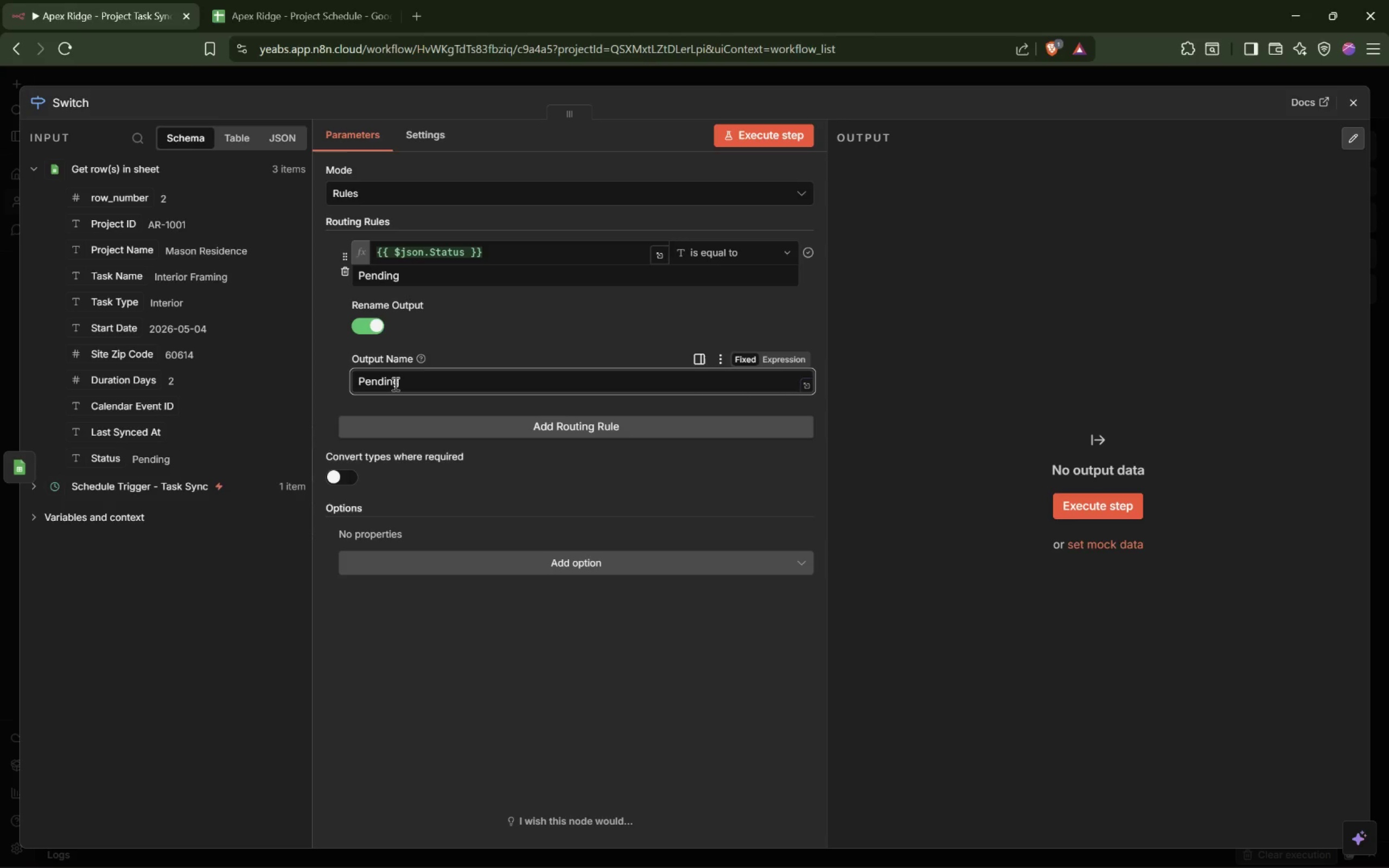 
wait(24.94)
 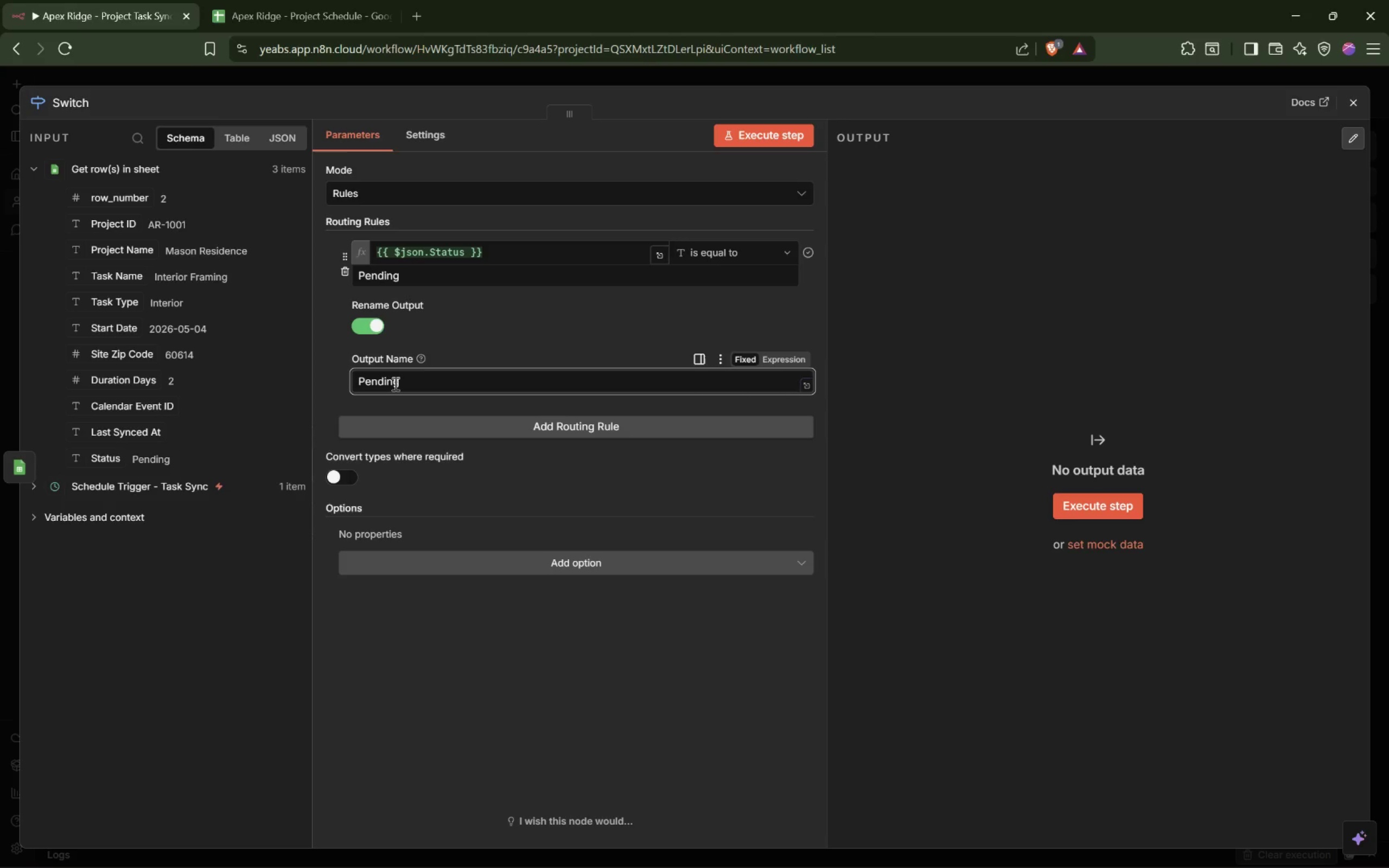 
left_click([565, 424])
 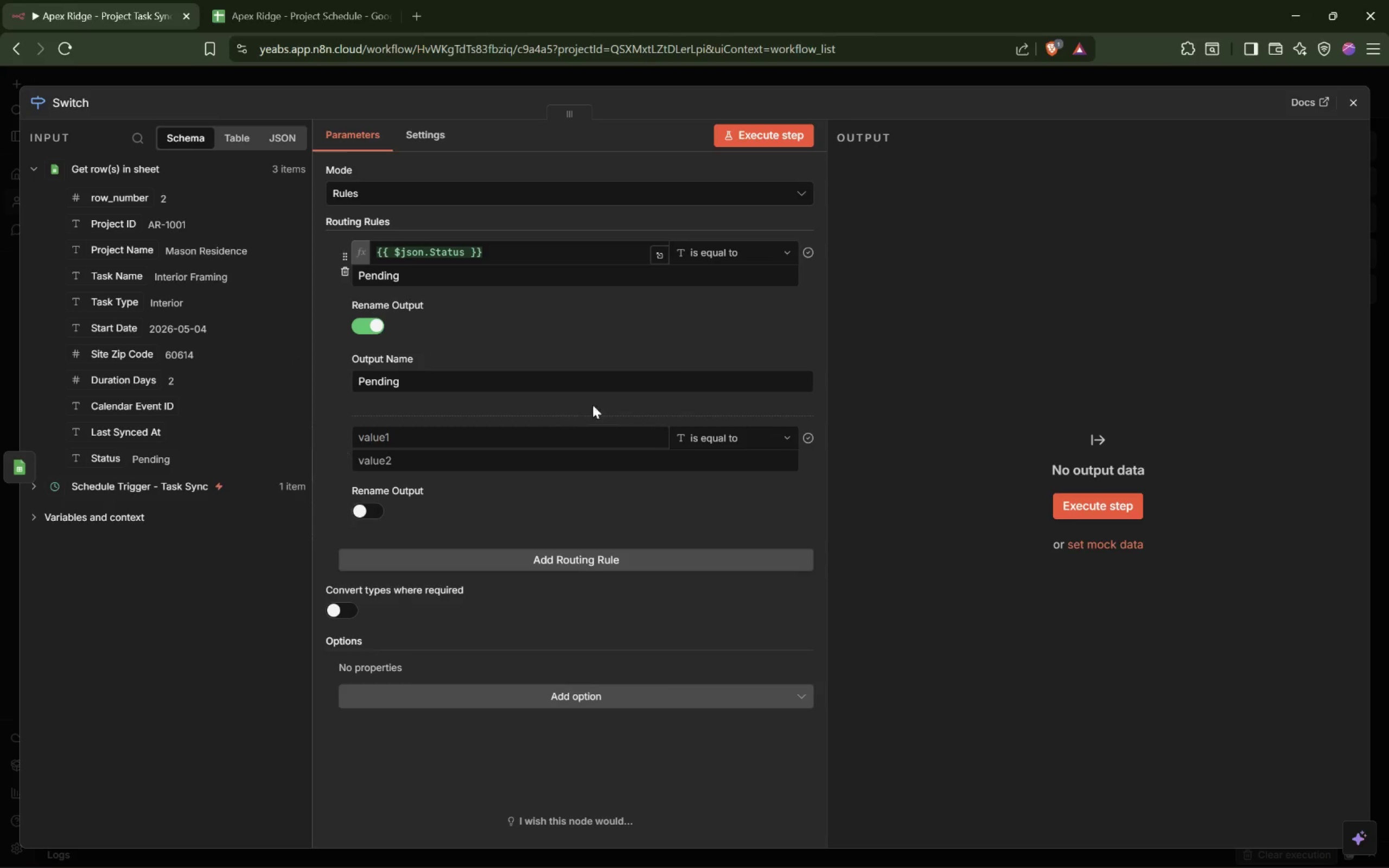 
mouse_move([372, 8])
 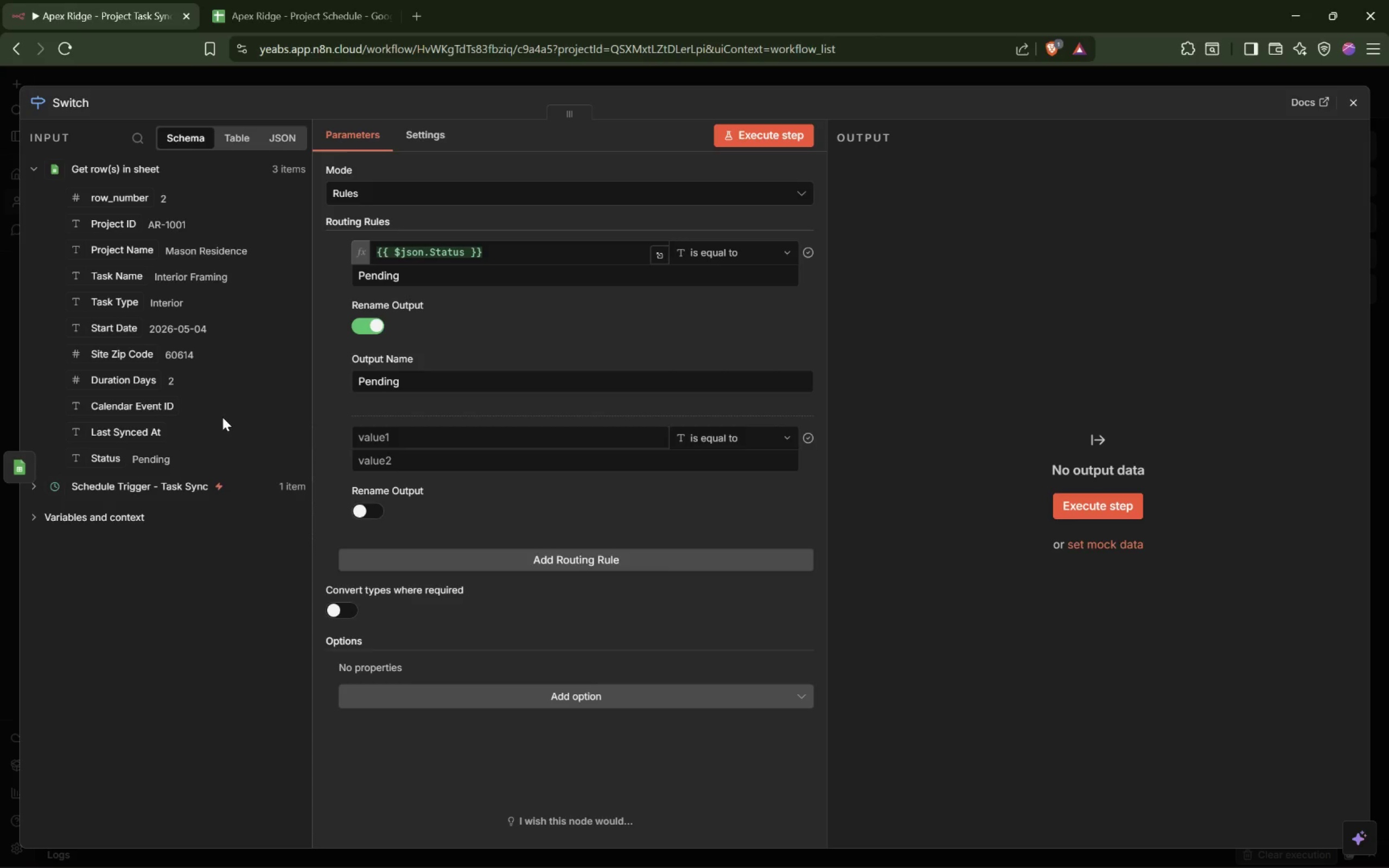 
wait(6.12)
 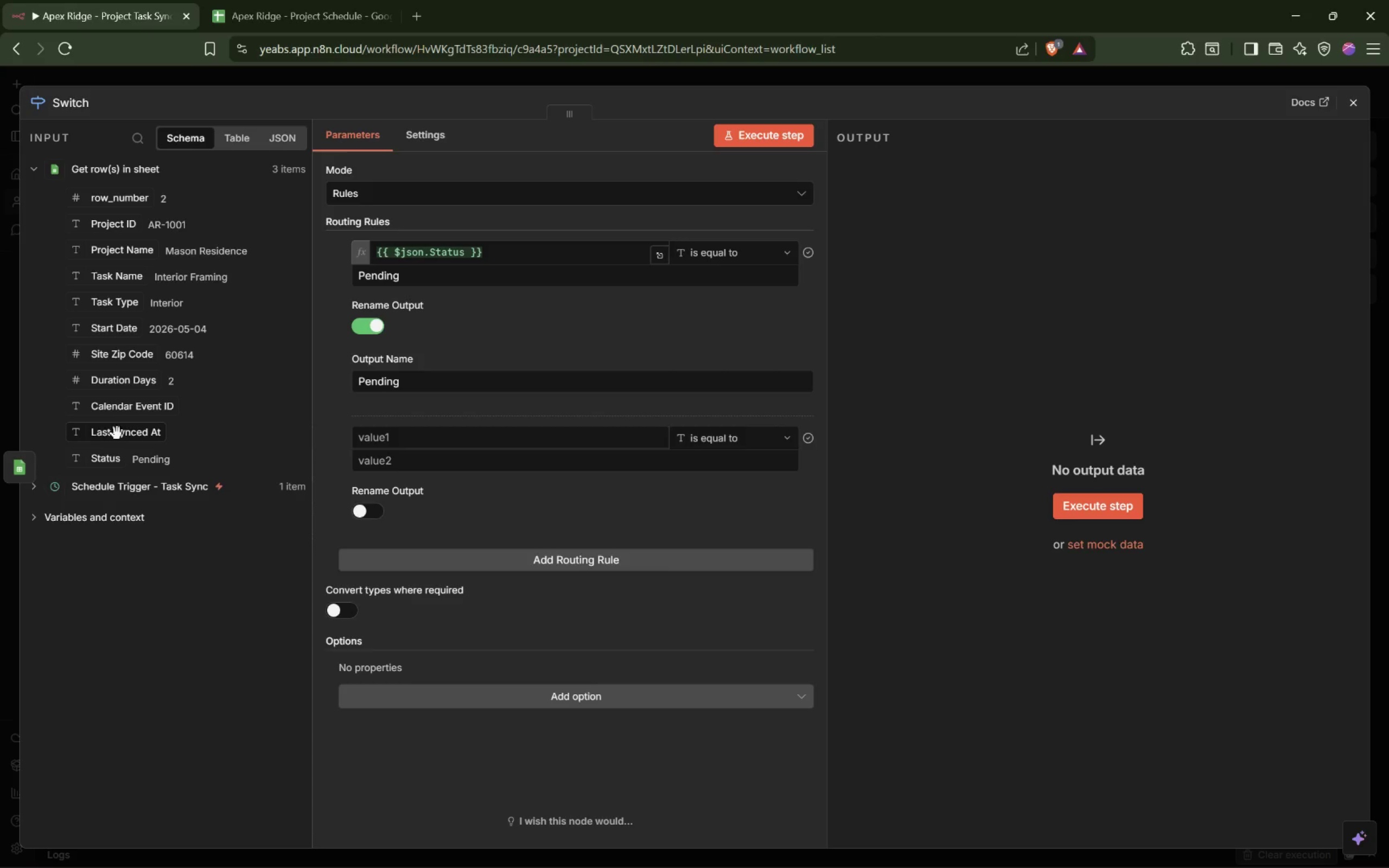 
left_click_drag(start_coordinate=[98, 461], to_coordinate=[398, 435])
 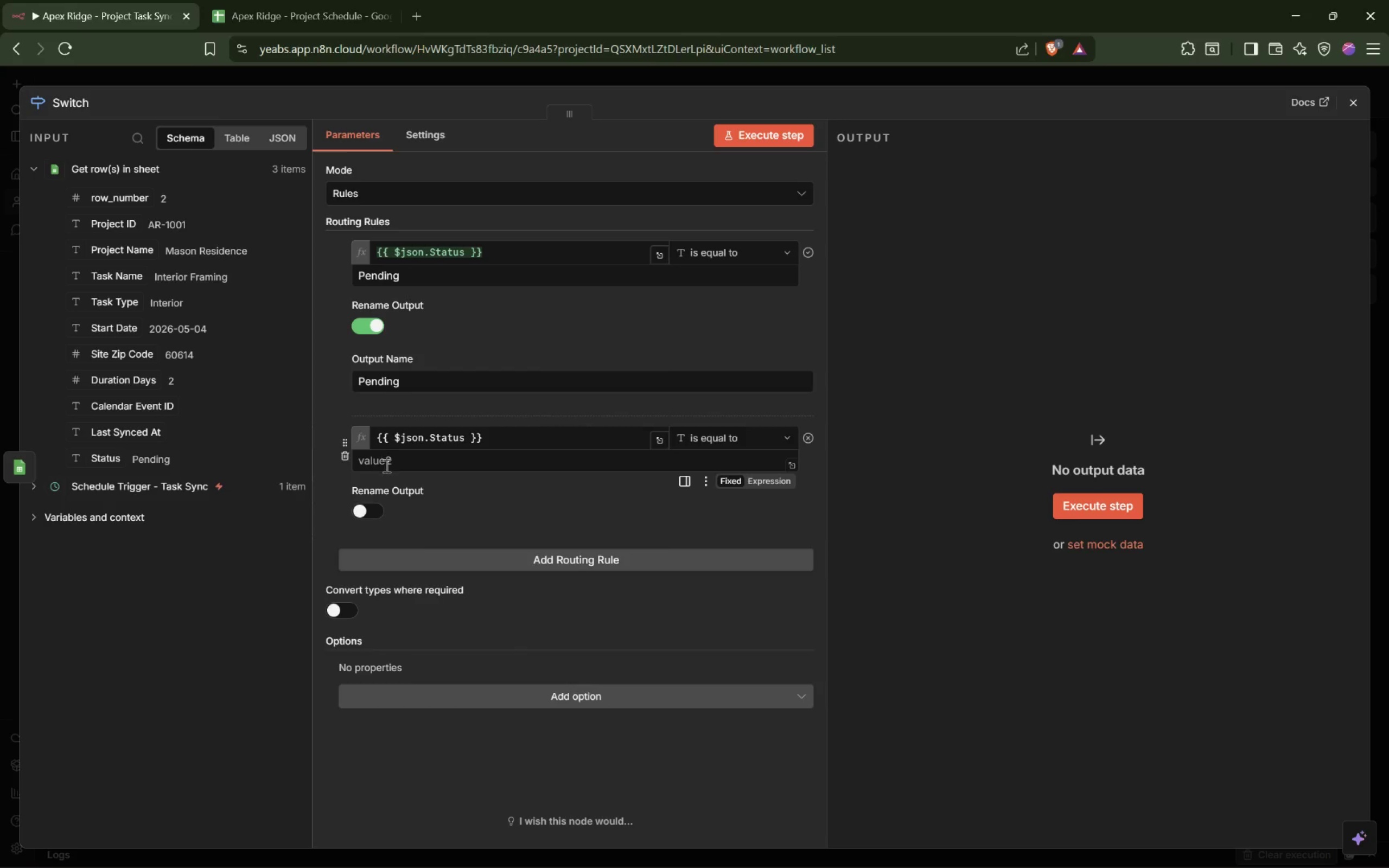 
left_click([386, 465])
 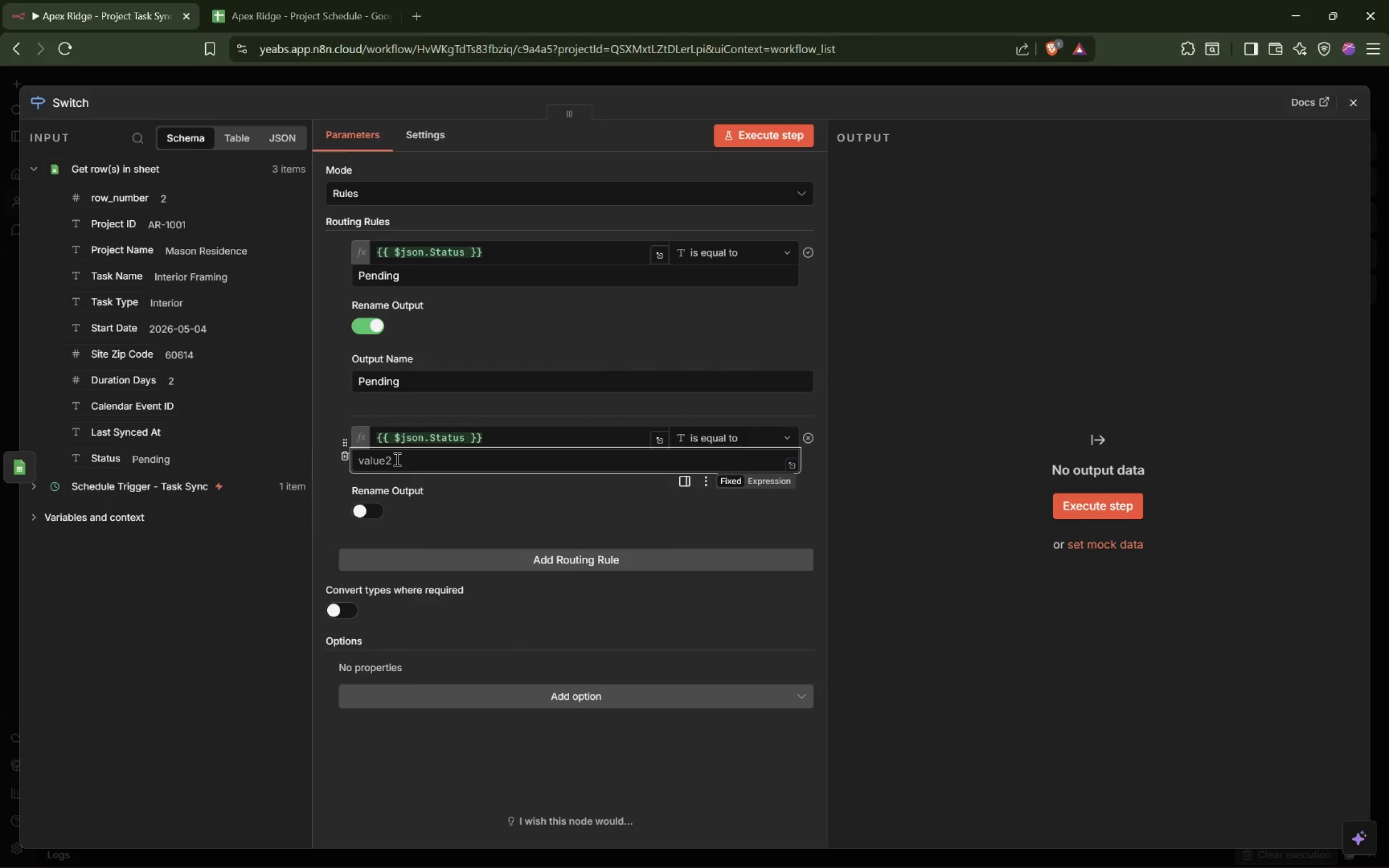 
type(Needs Update)
 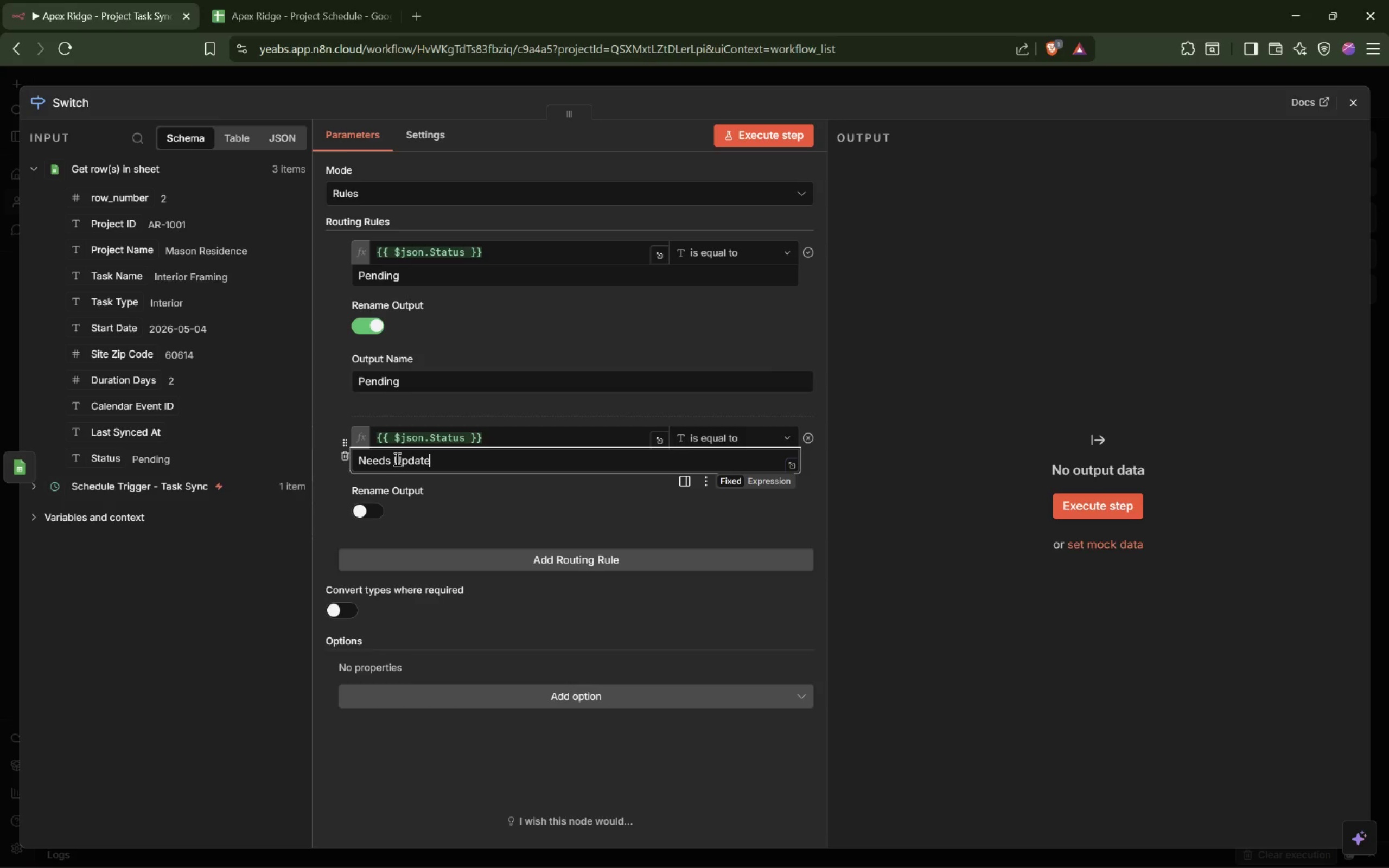 
wait(14.98)
 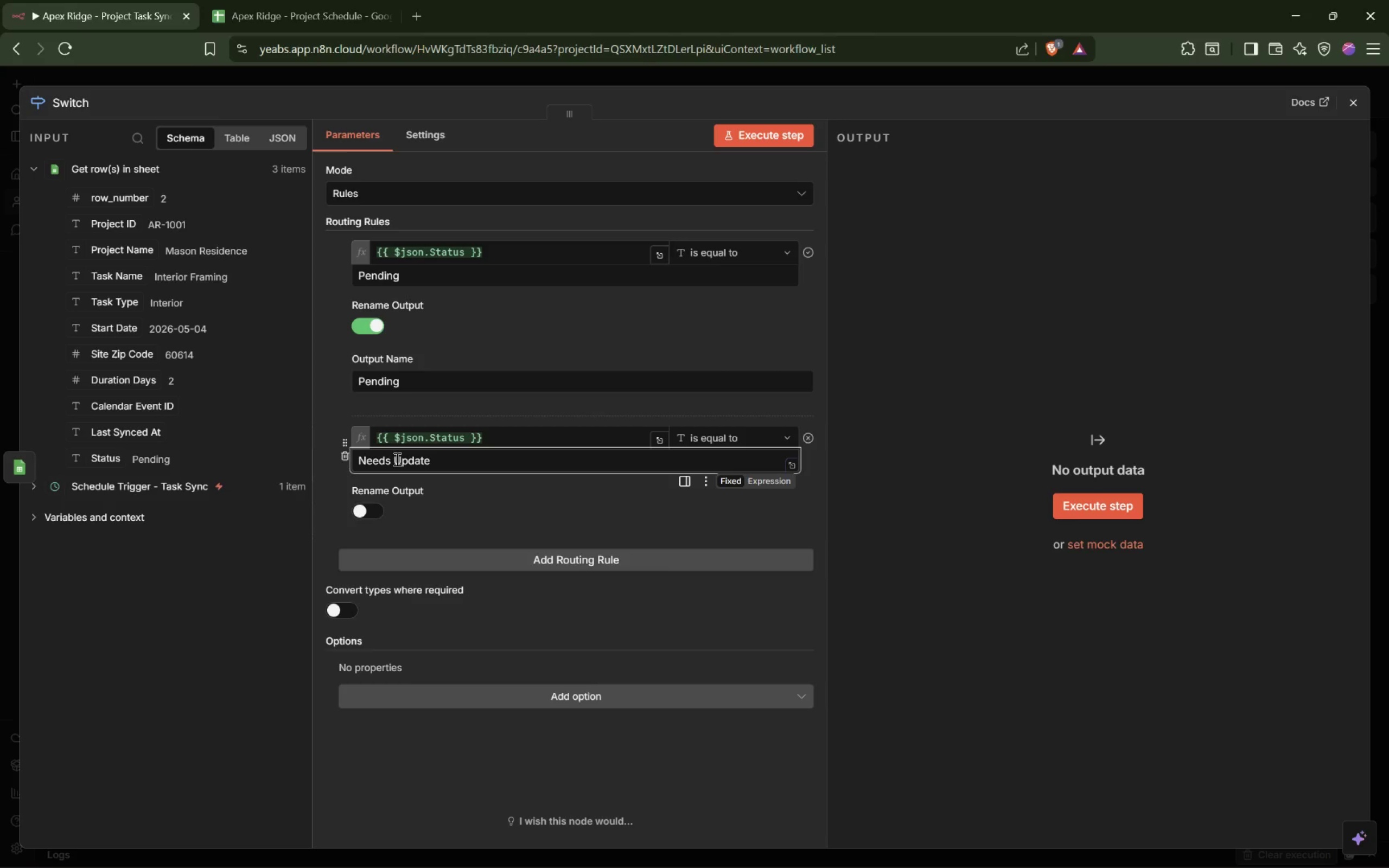 
left_click([497, 475])
 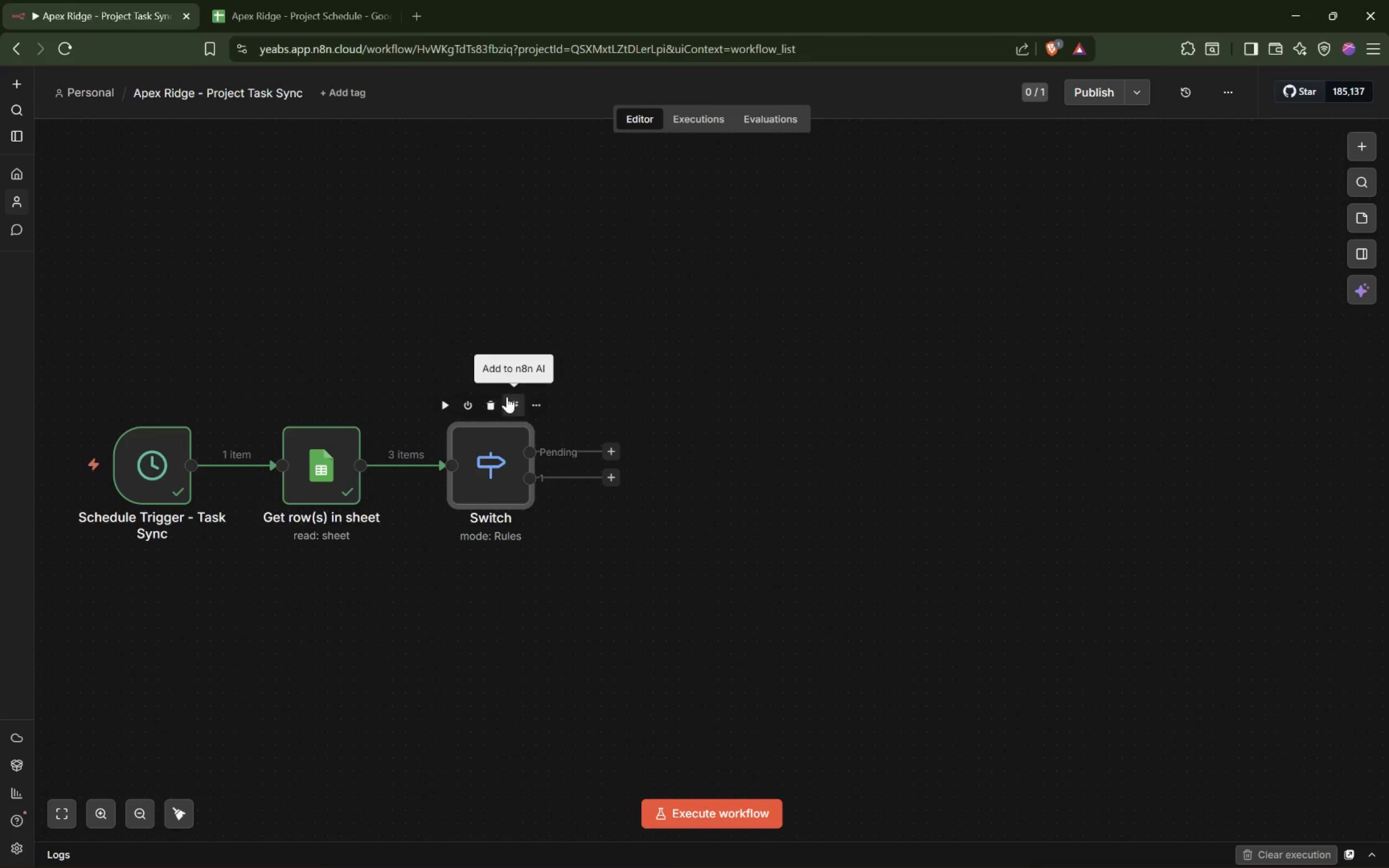 
left_click([496, 404])
 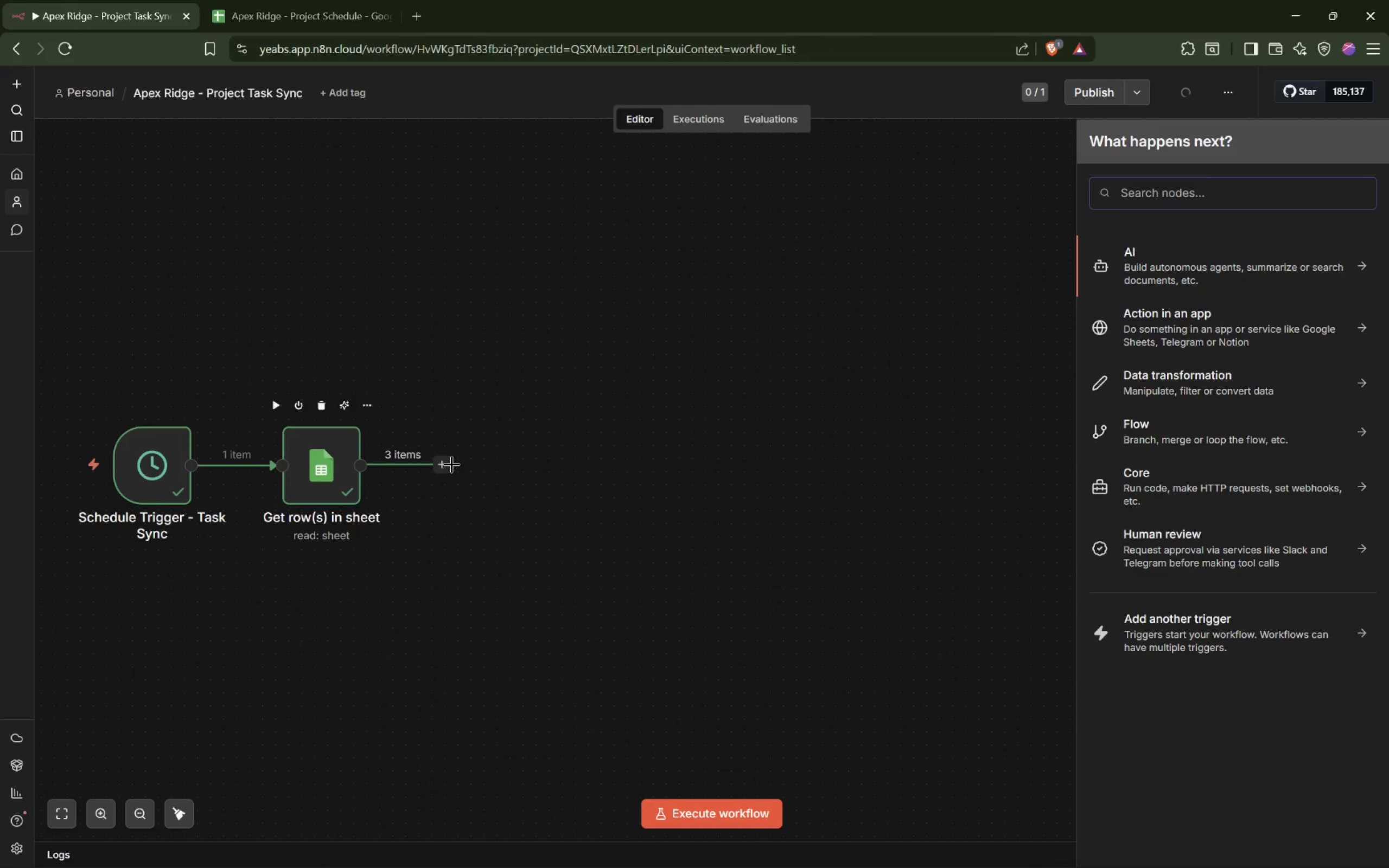 
type(filter)
 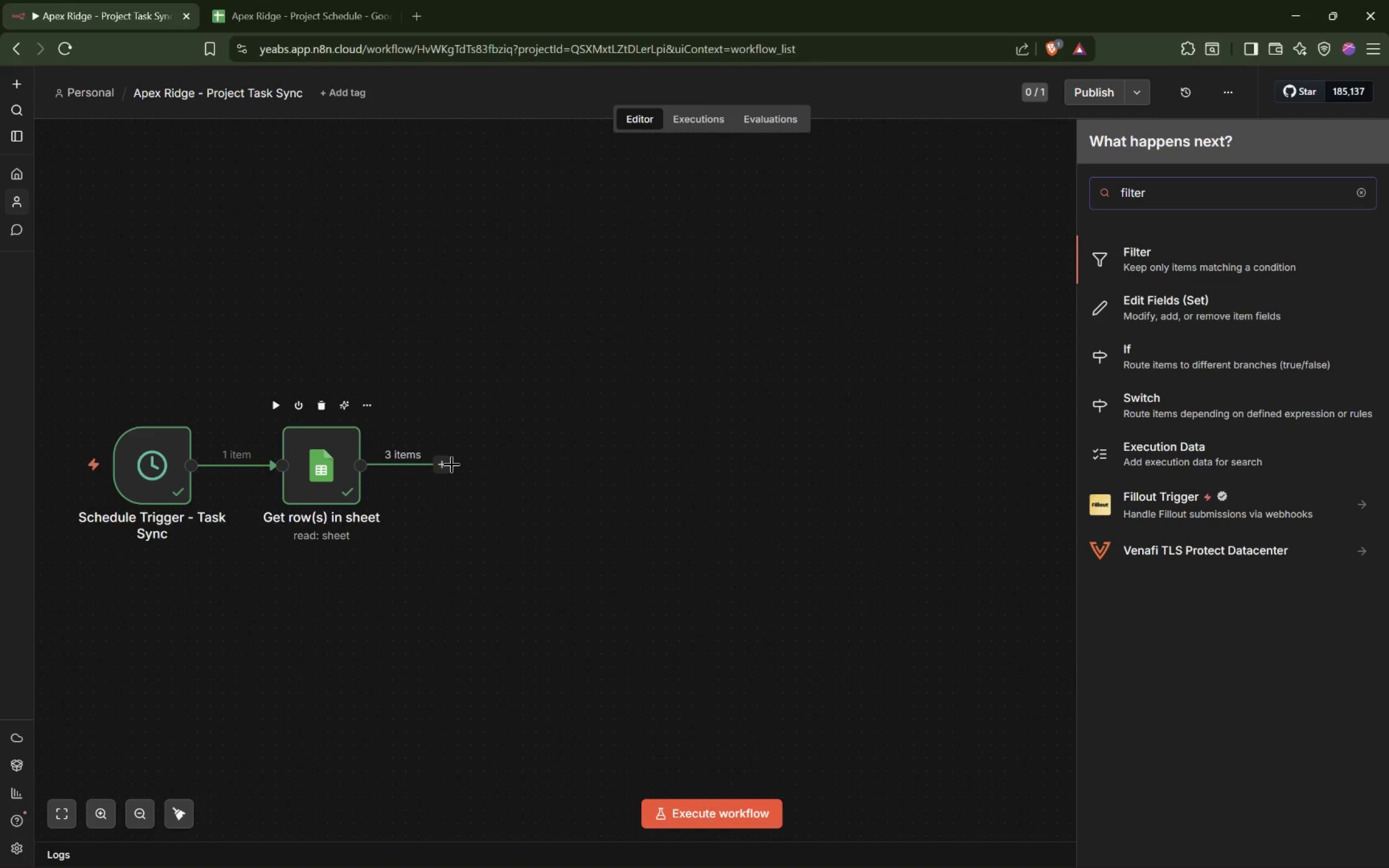 
key(Enter)
 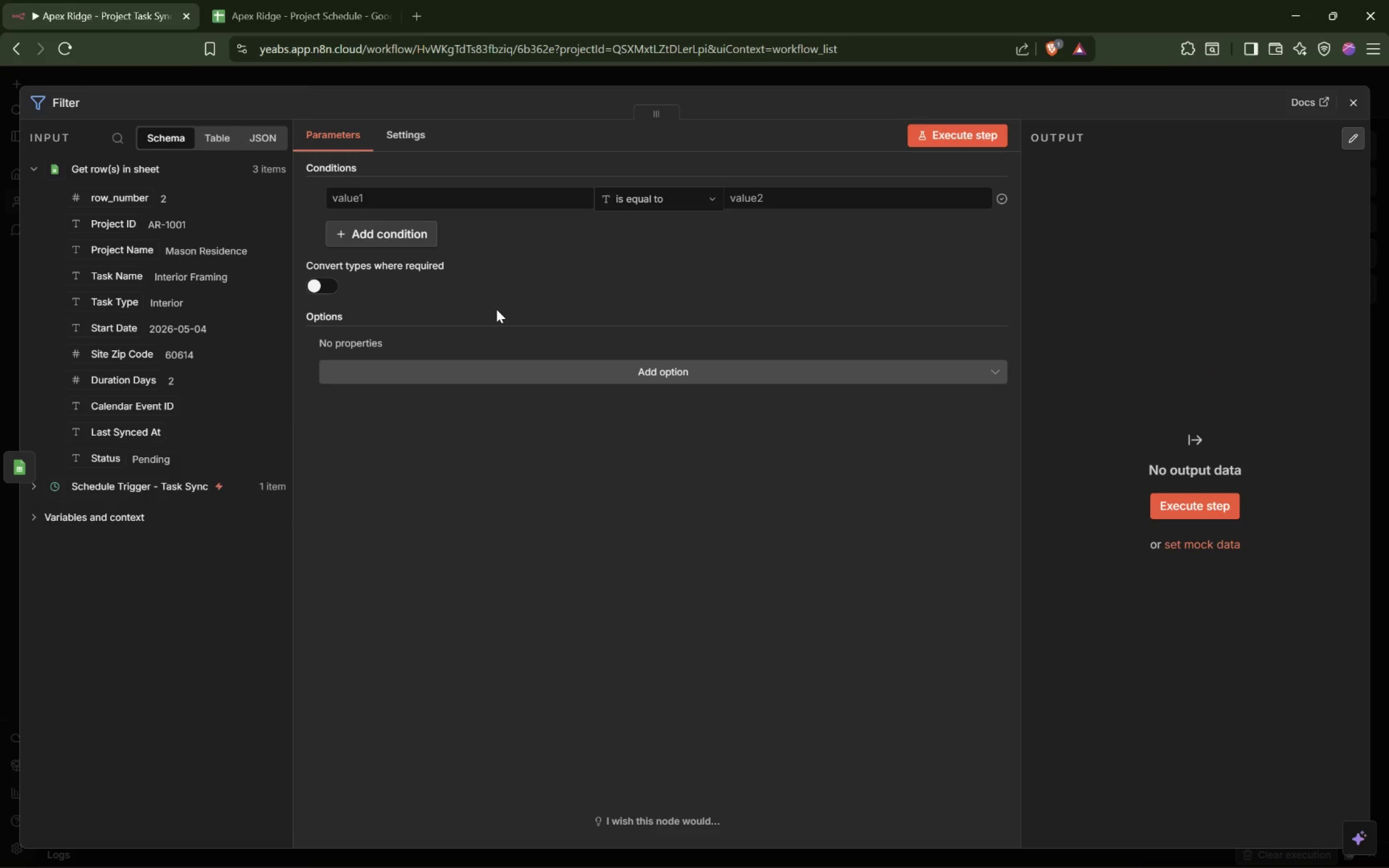 
mouse_move([414, 213])
 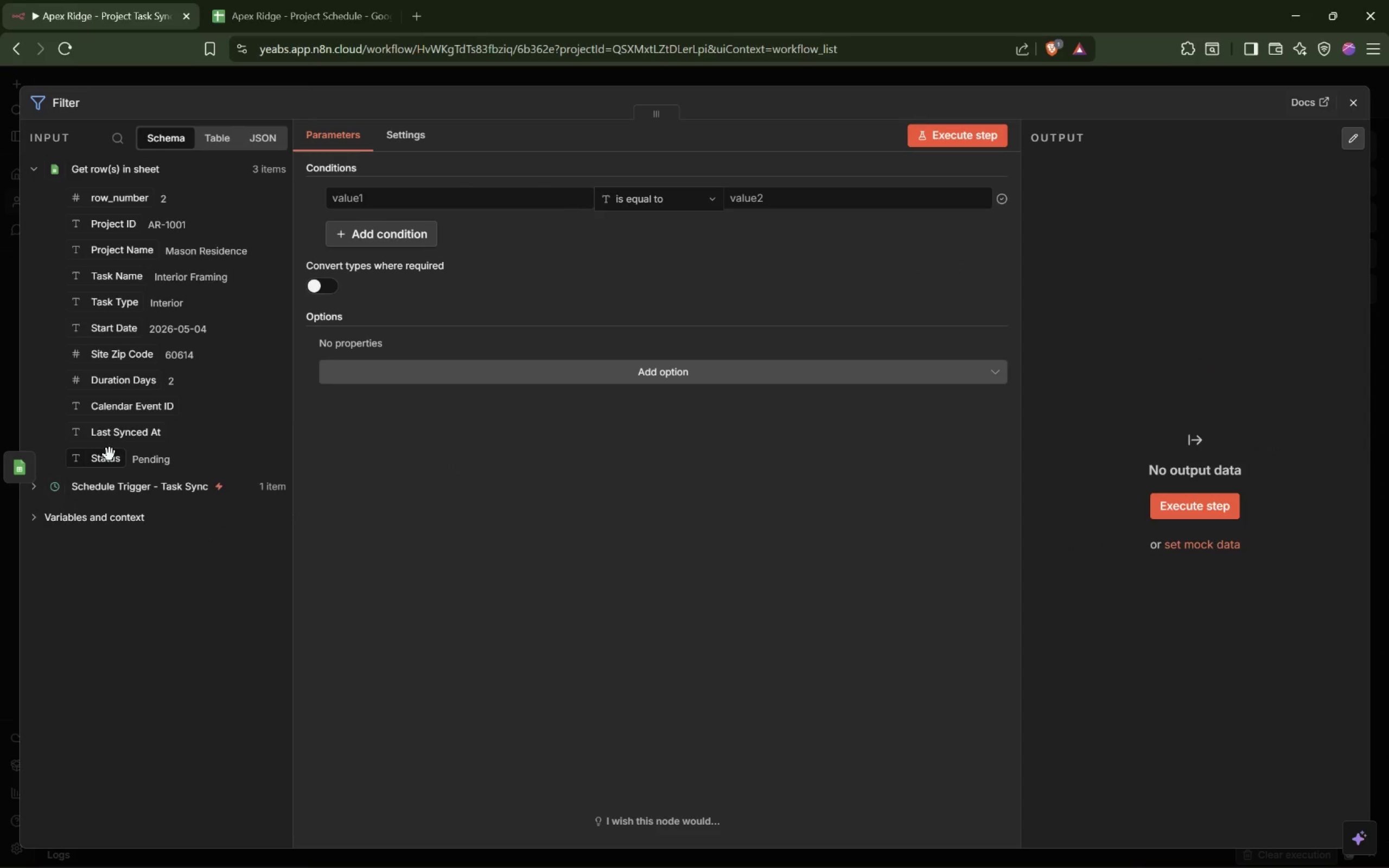 
left_click_drag(start_coordinate=[109, 460], to_coordinate=[353, 200])
 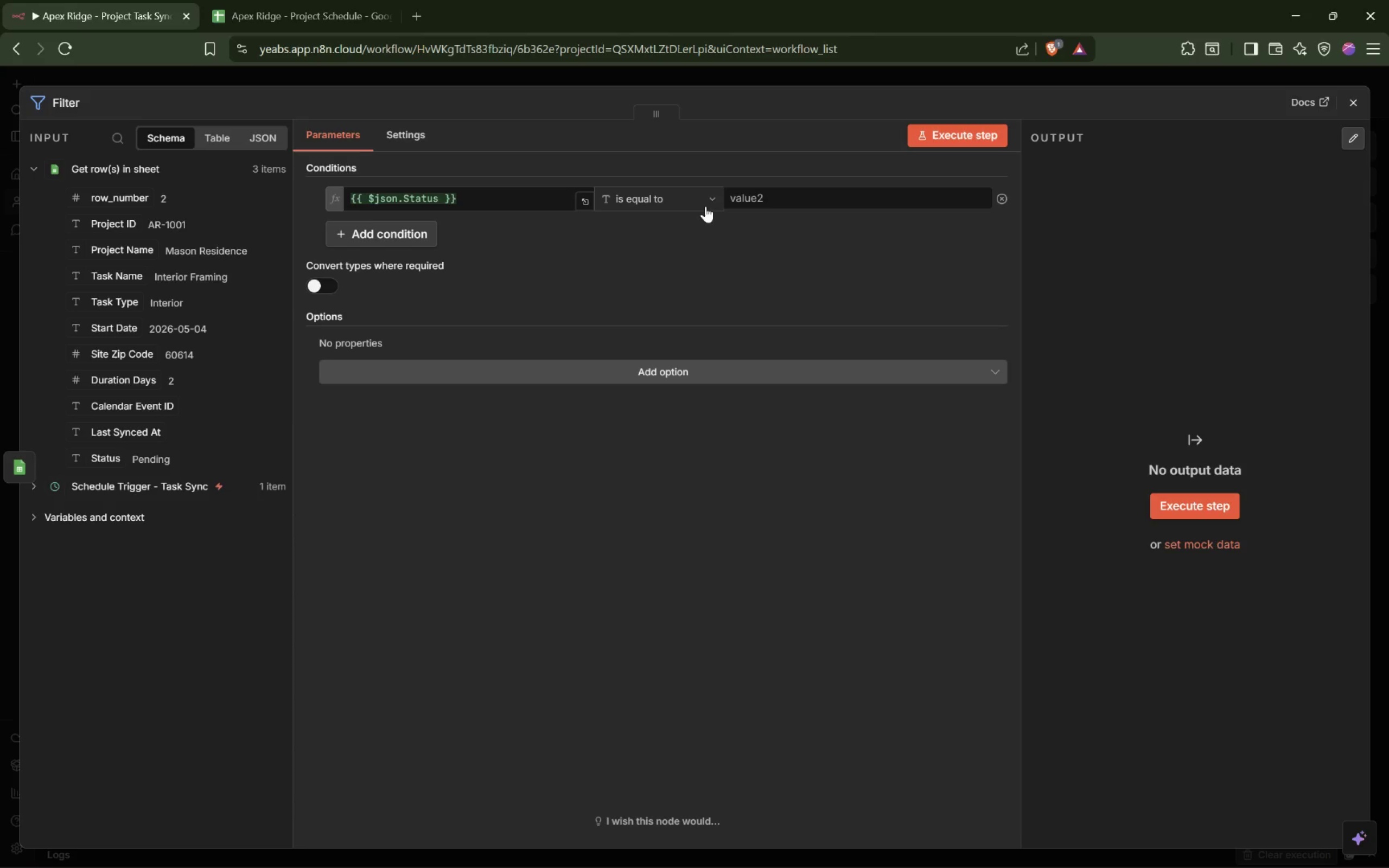 
left_click([706, 204])
 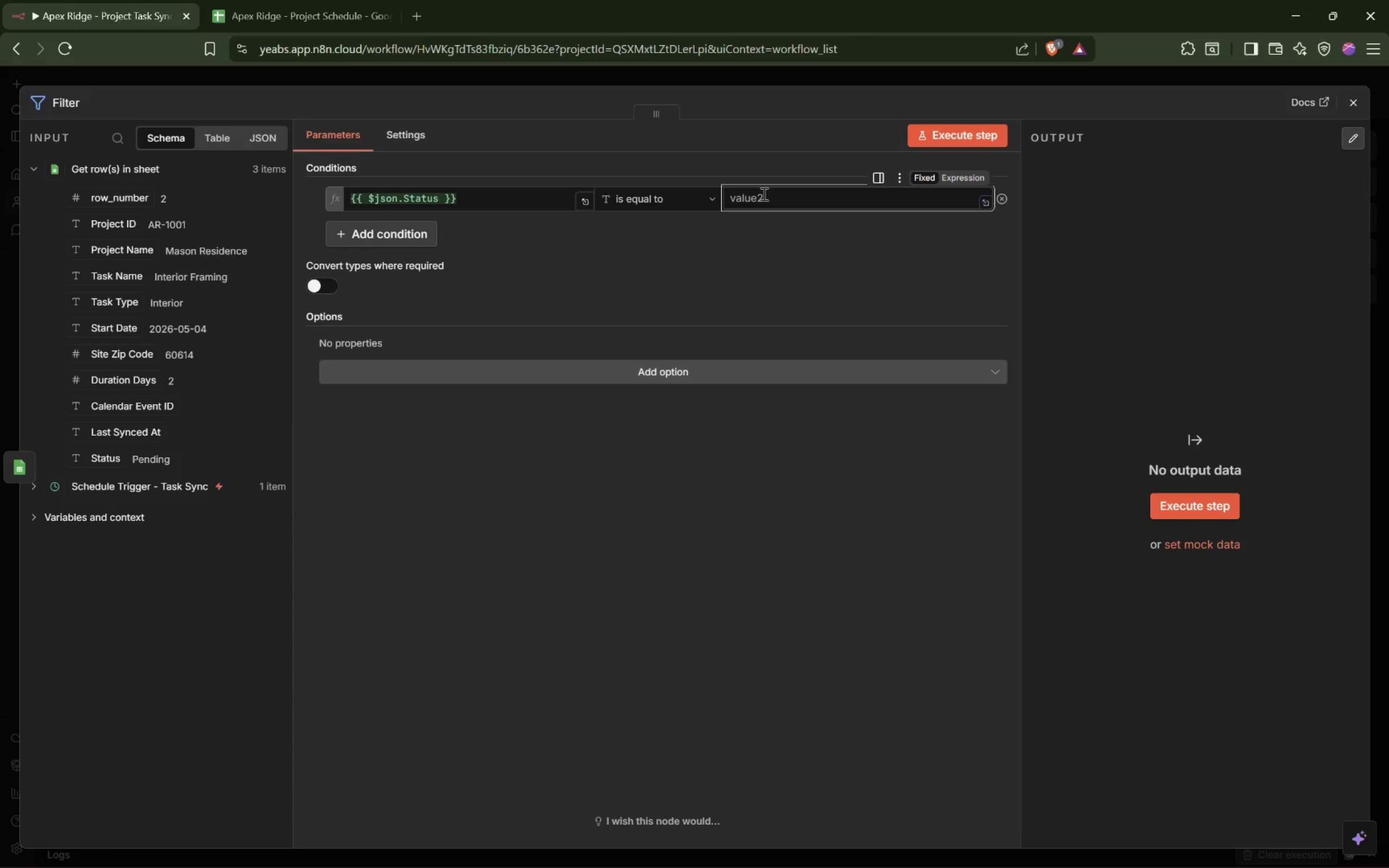 
wait(6.8)
 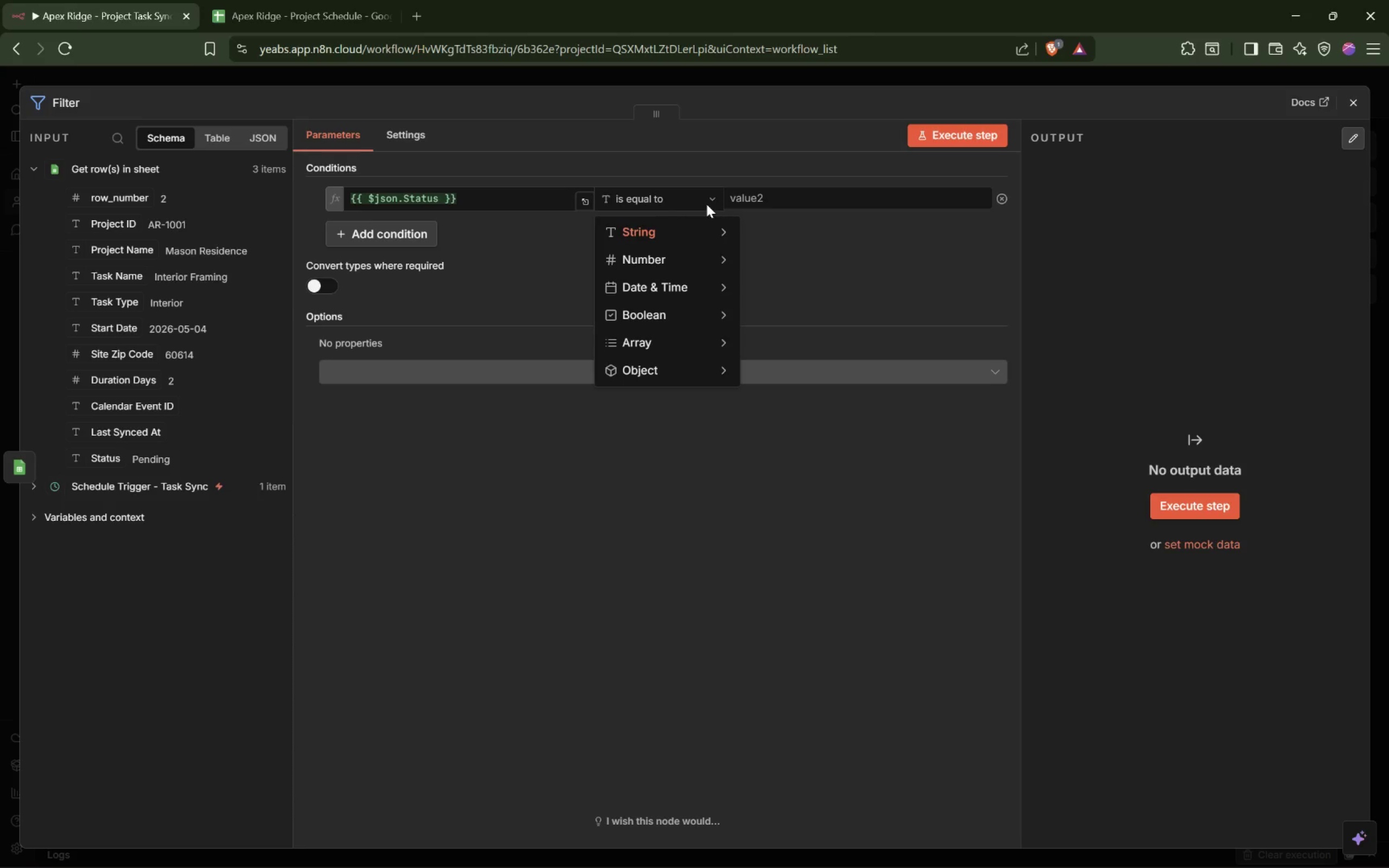 
type(Pending)
 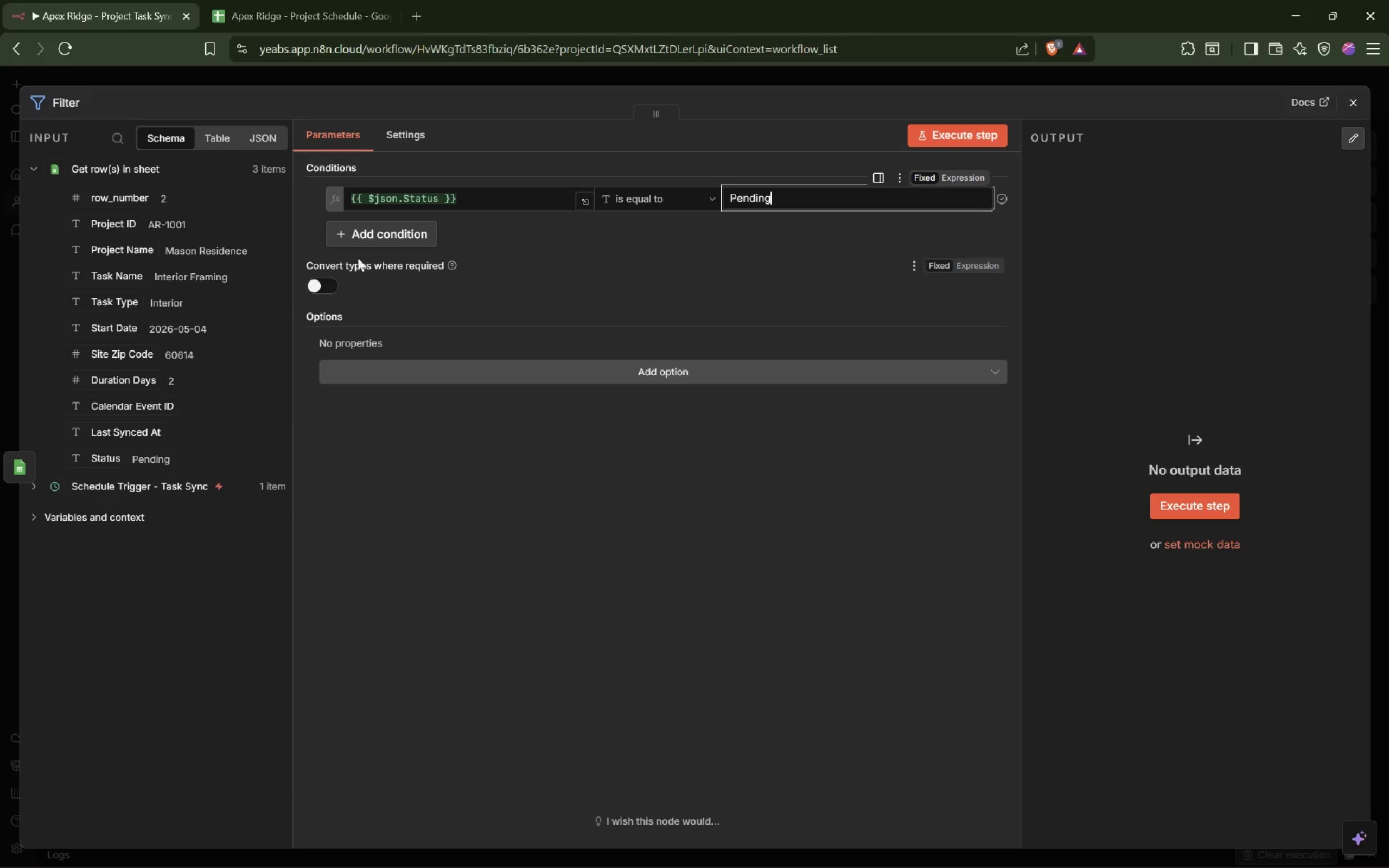 
left_click([353, 234])
 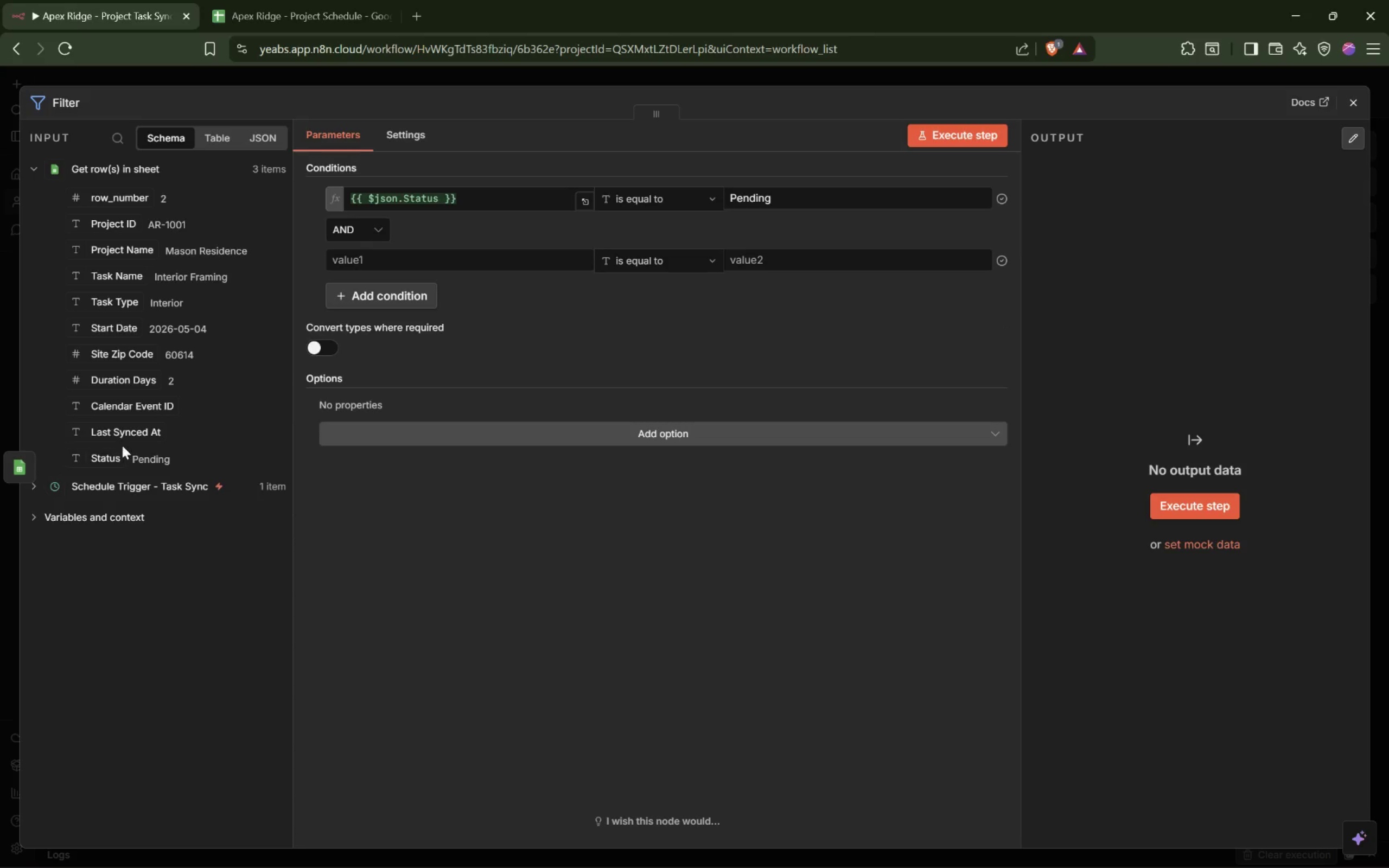 
left_click_drag(start_coordinate=[112, 464], to_coordinate=[356, 267])
 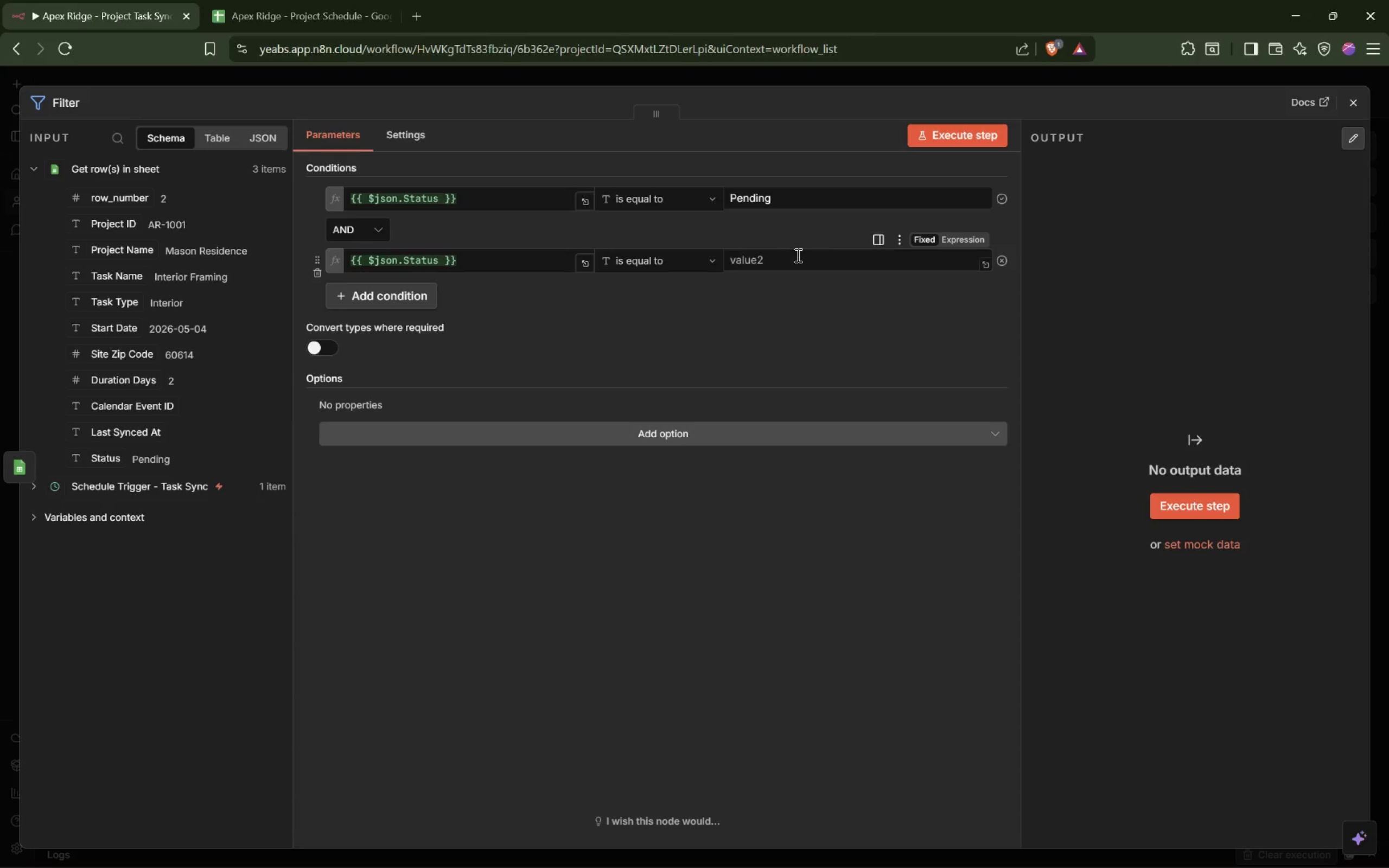 
left_click([797, 255])
 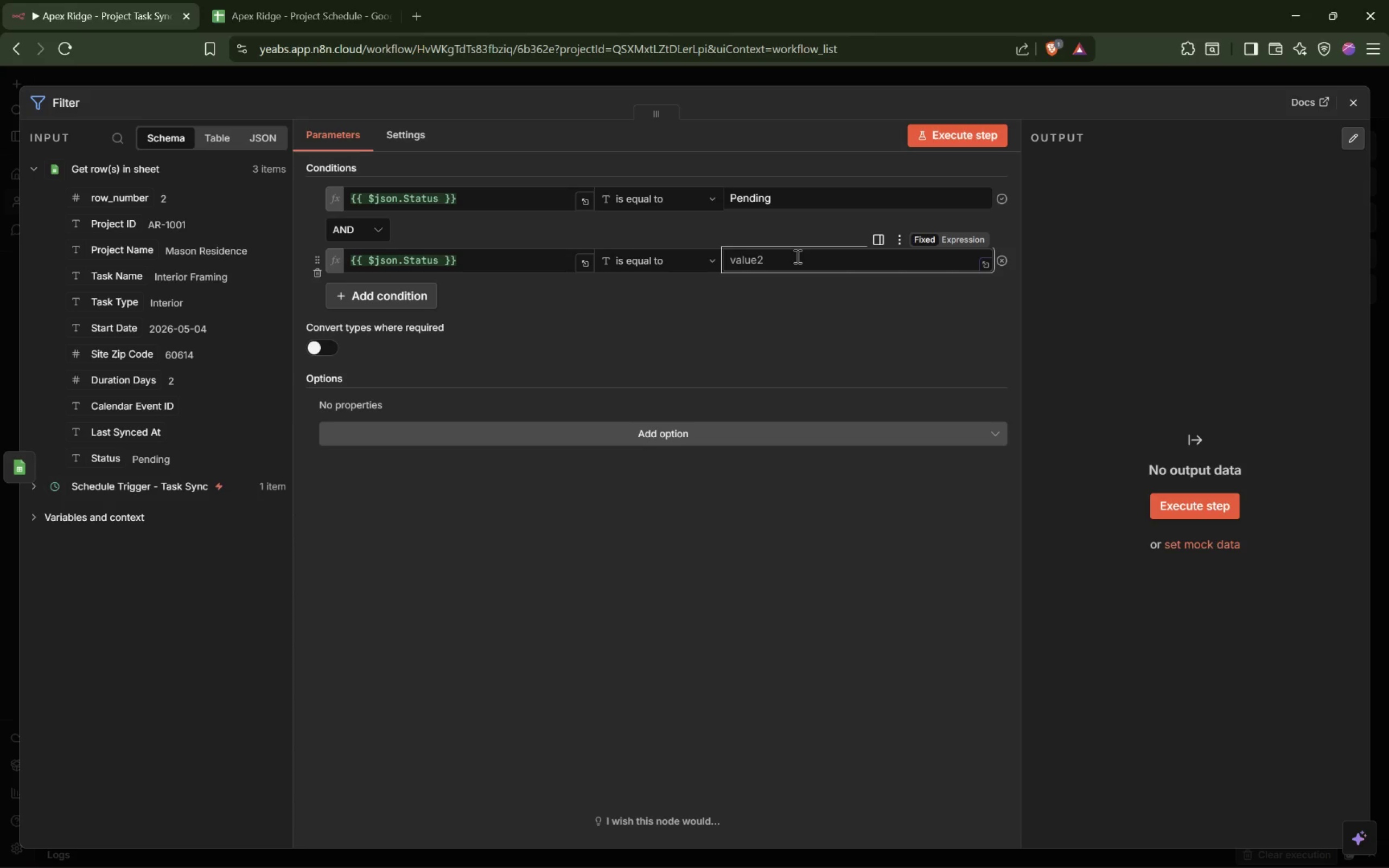 
wait(5.11)
 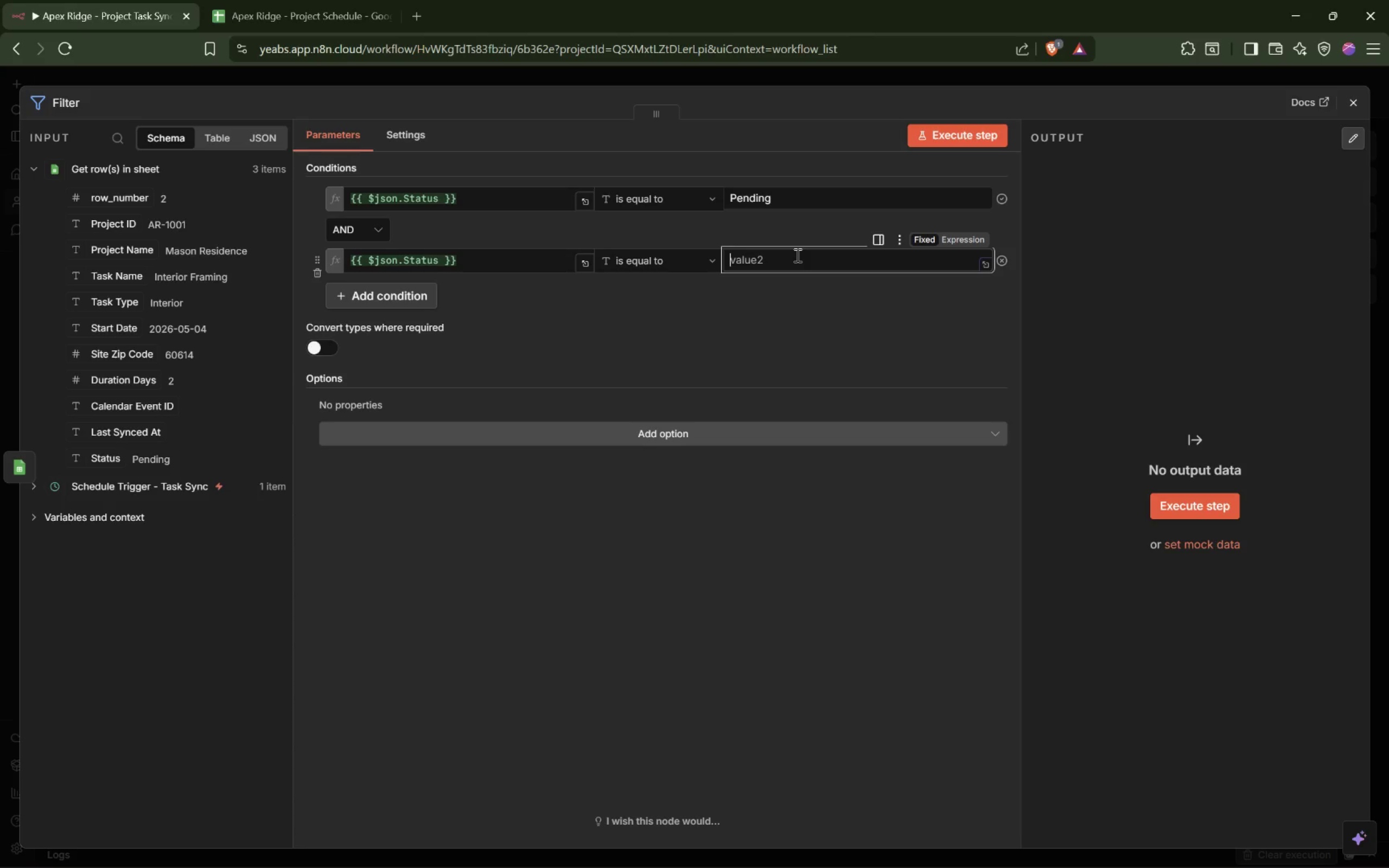 
type(Needs Update)
 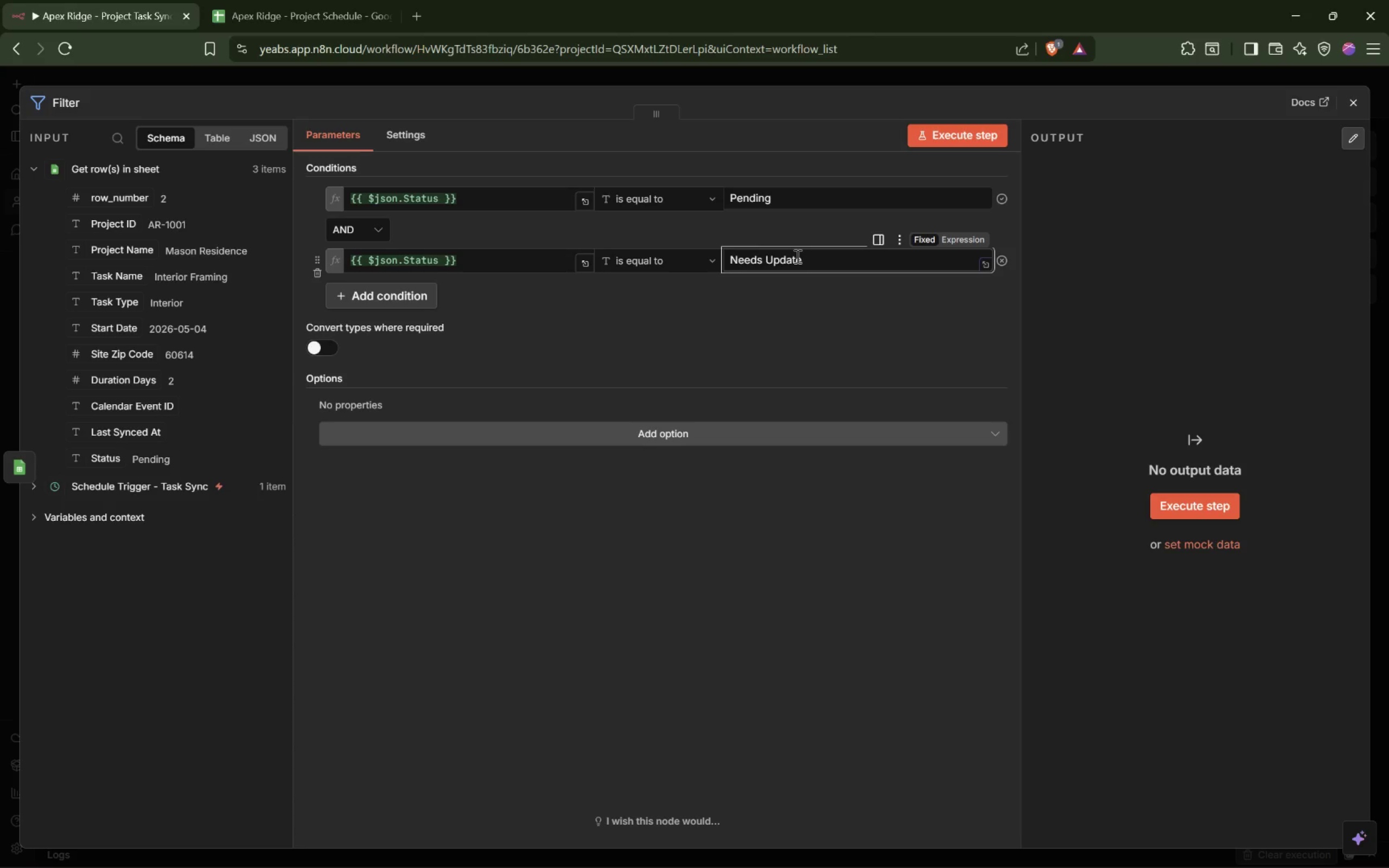 
left_click([399, 293])
 